 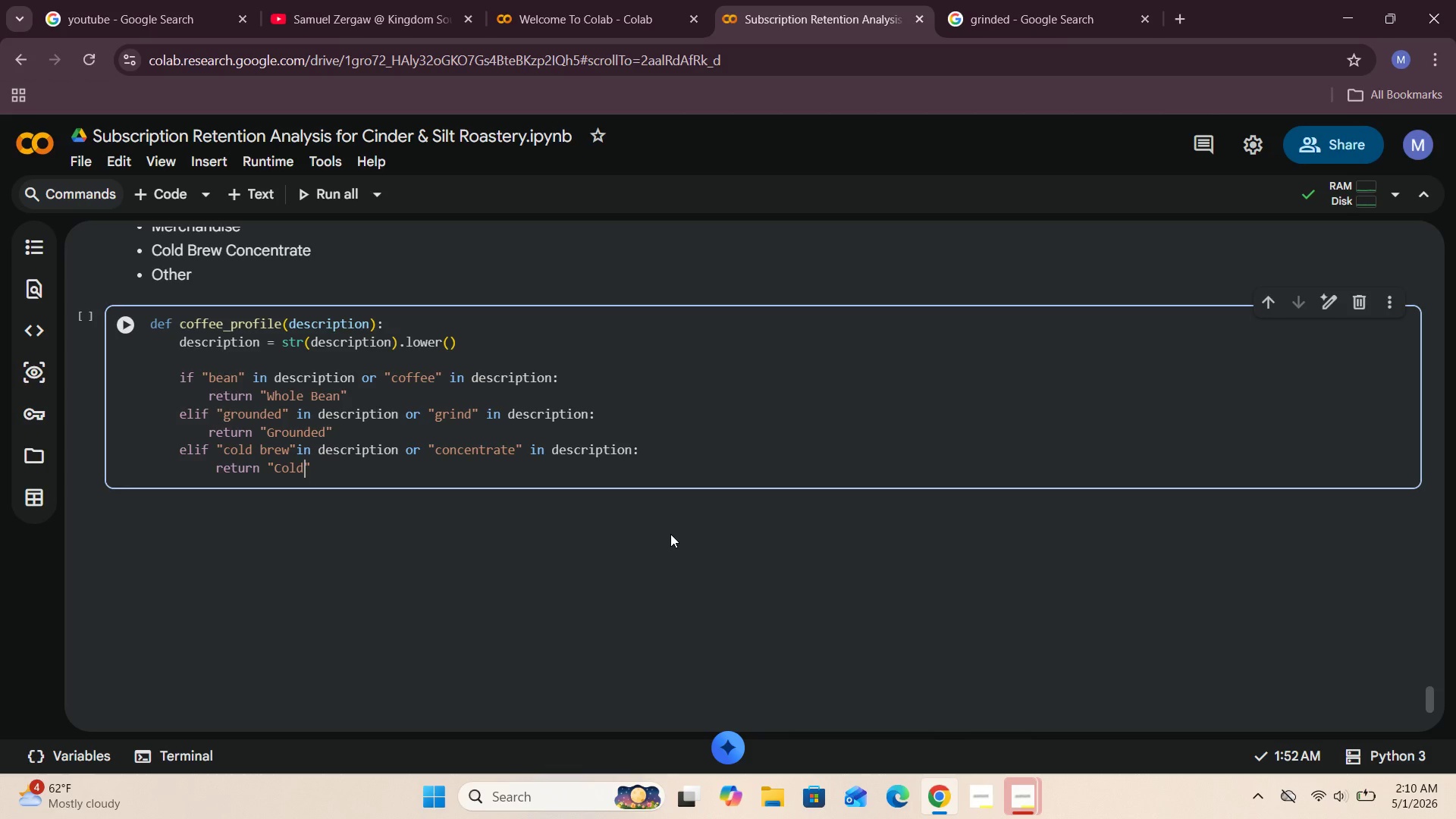 
hold_key(key=O, duration=0.36)
 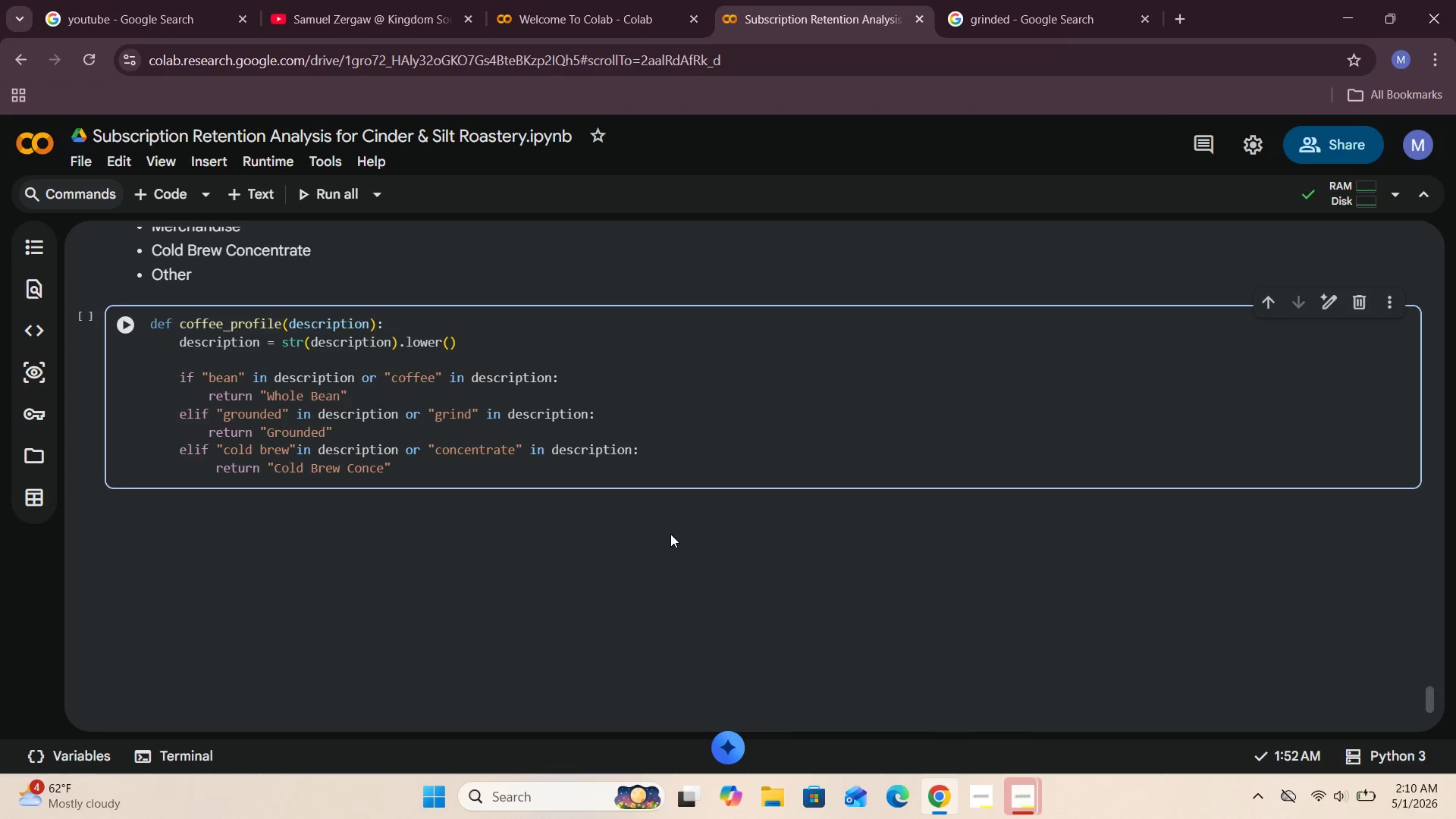 
wait(6.88)
 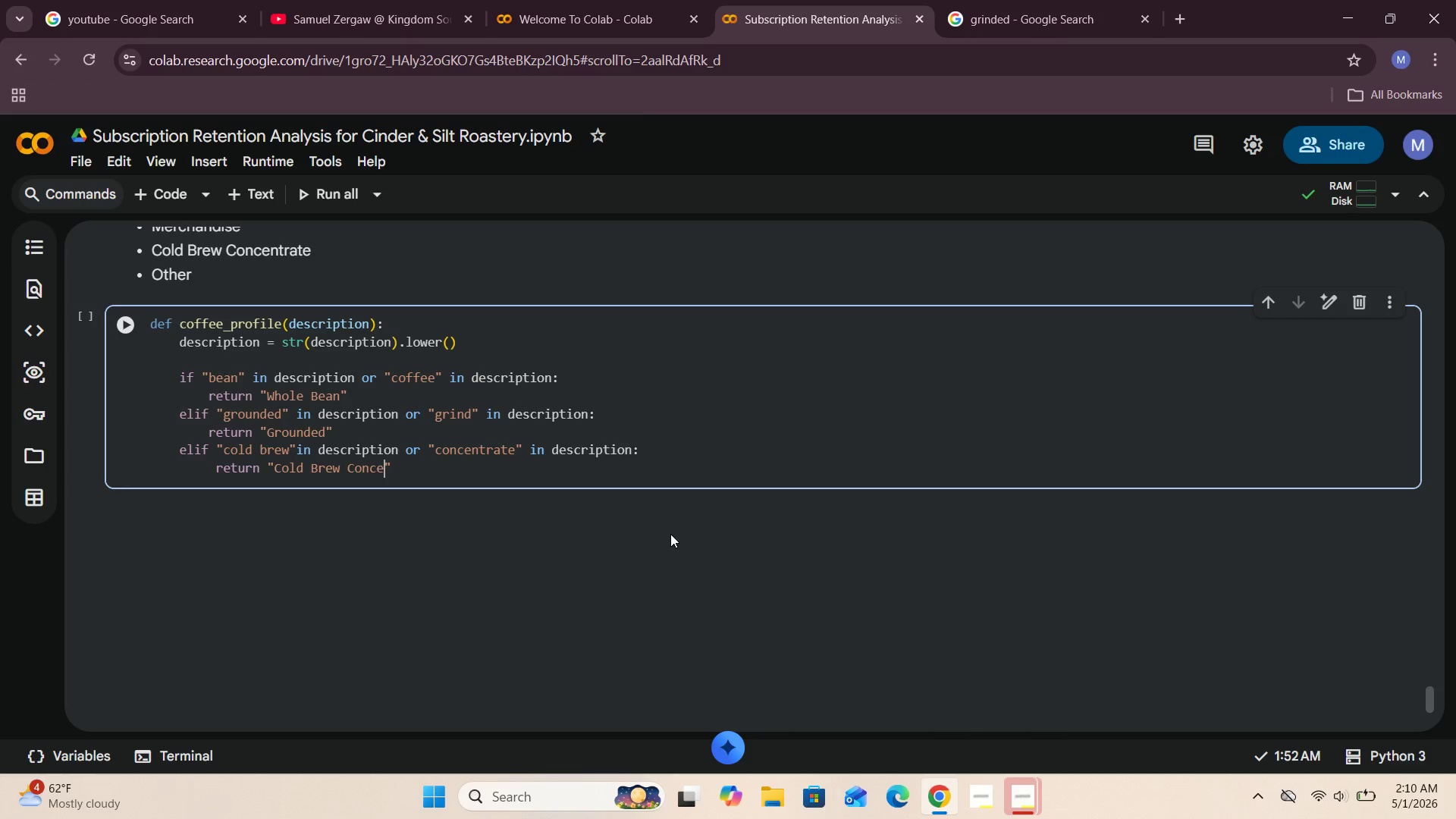 
type(ntrate)
 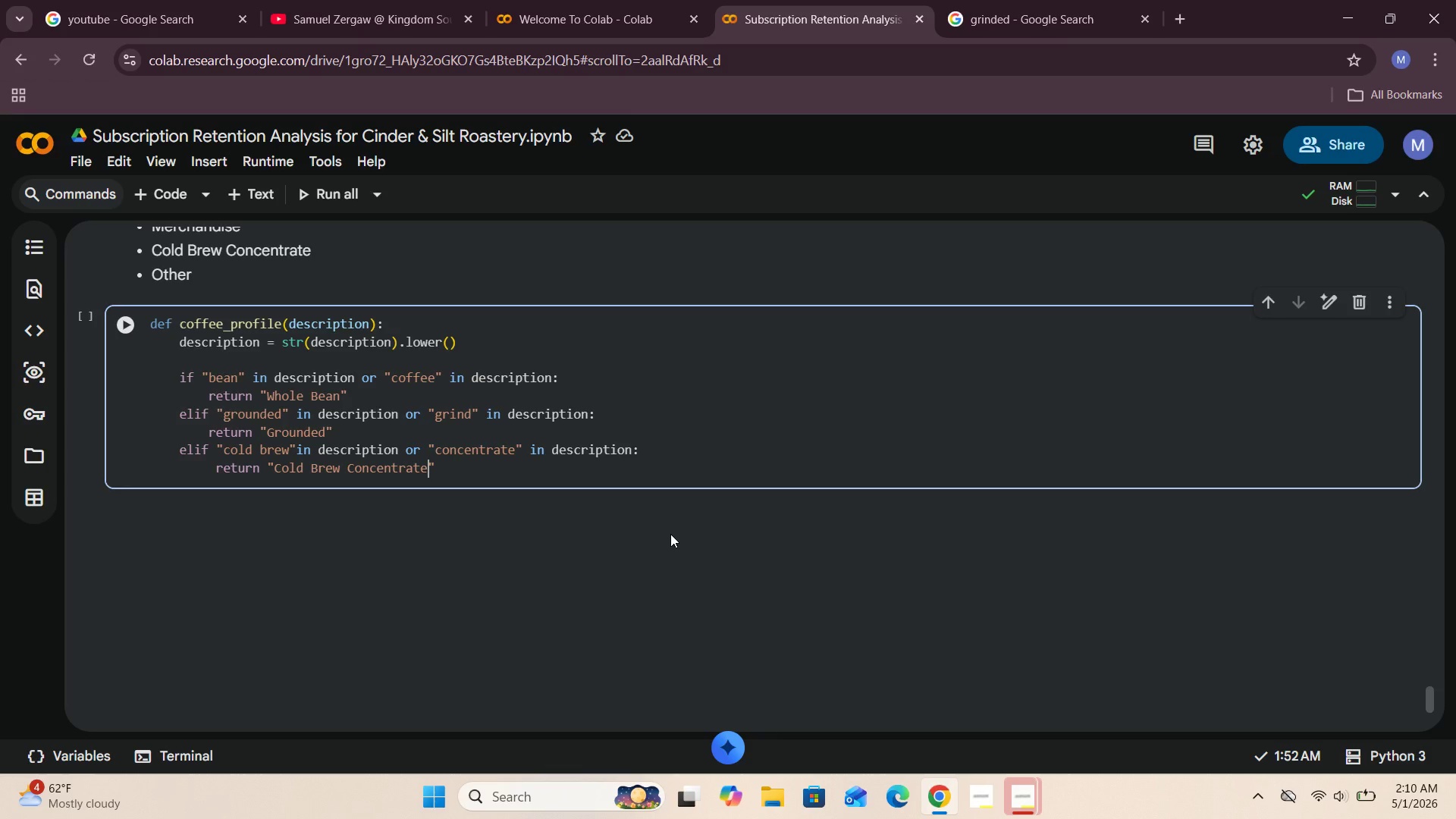 
key(ArrowRight)
 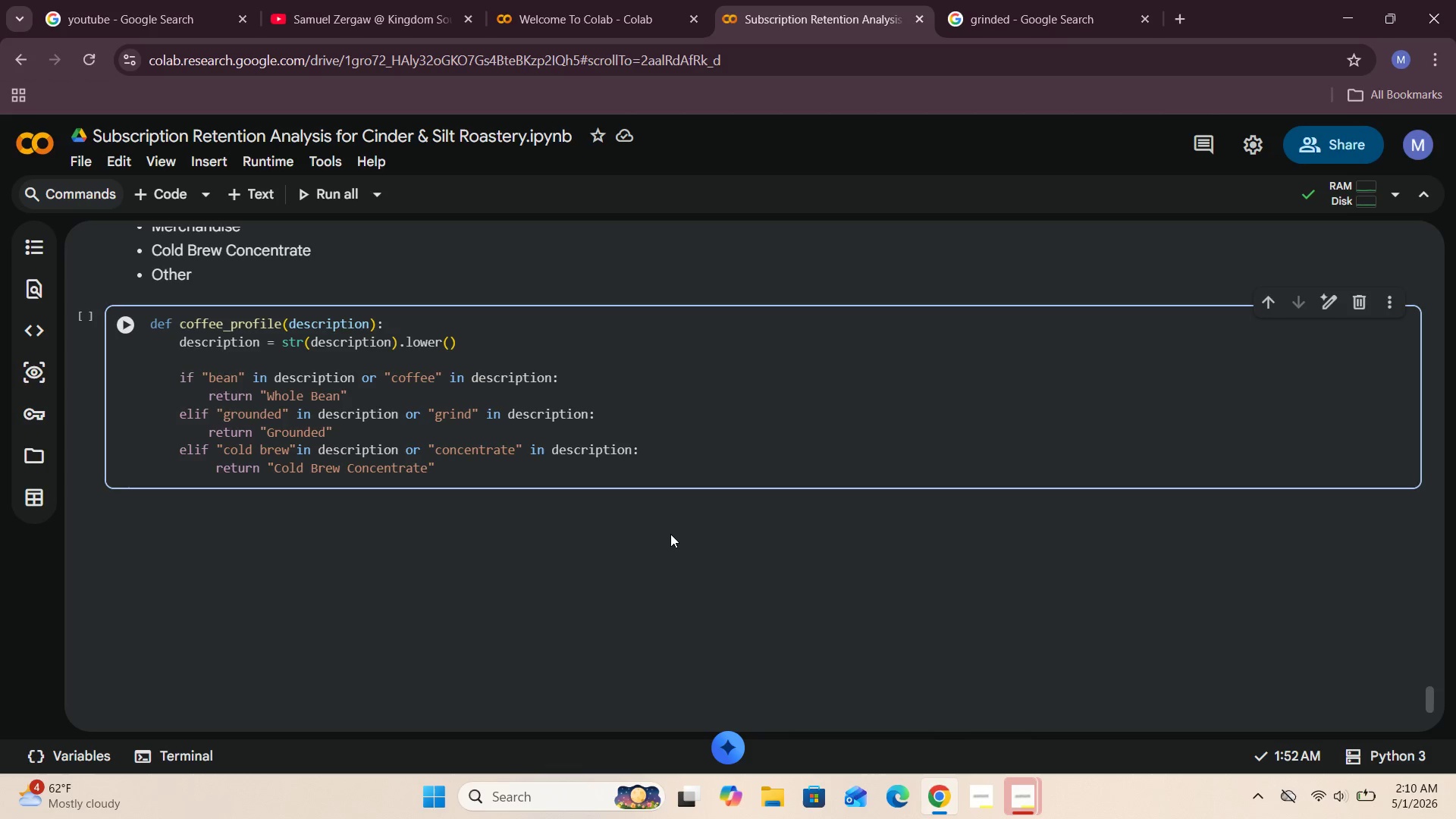 
key(Enter)
 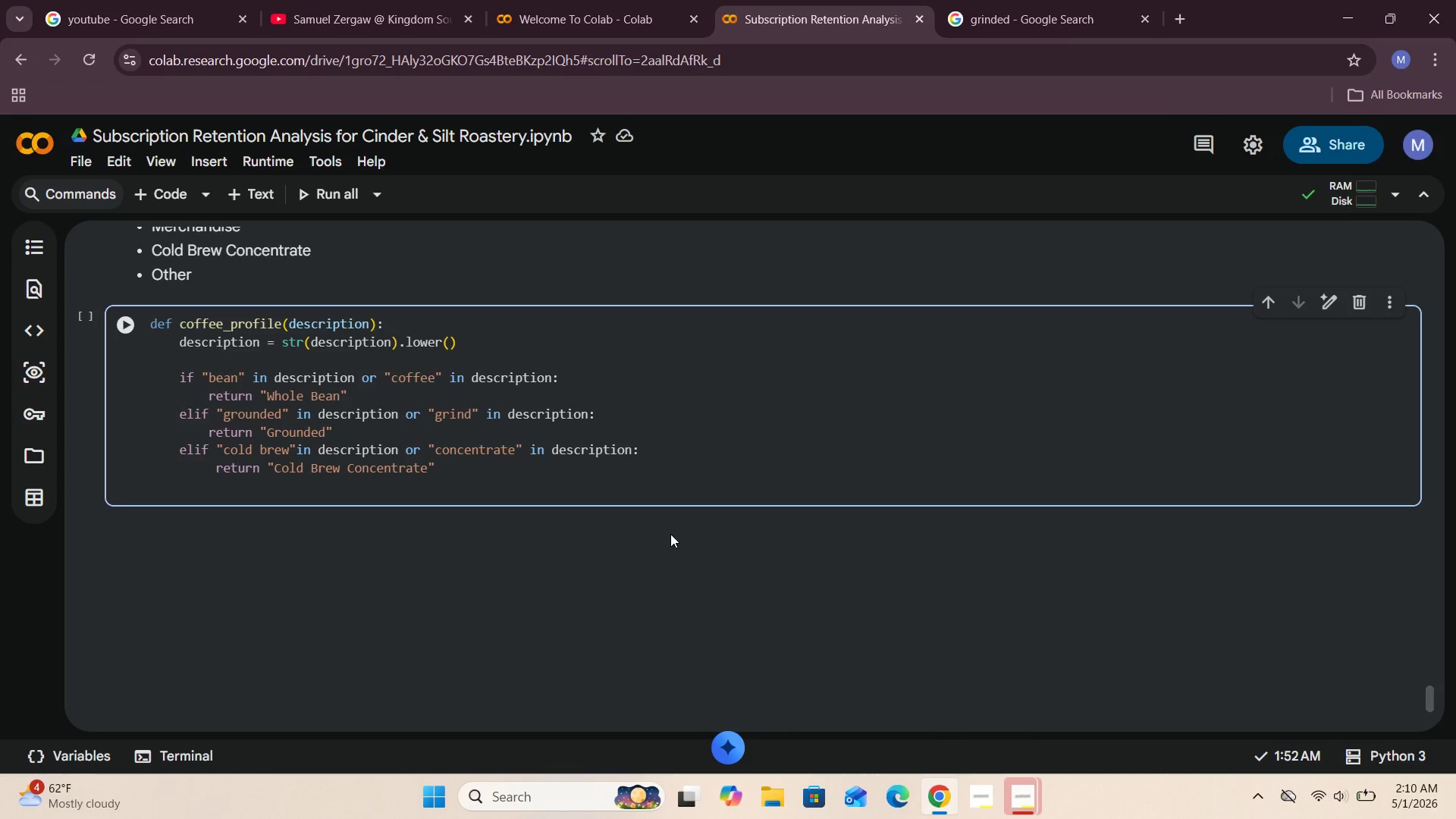 
key(Backspace)
key(Backspace)
key(Backspace)
type(elif ")
 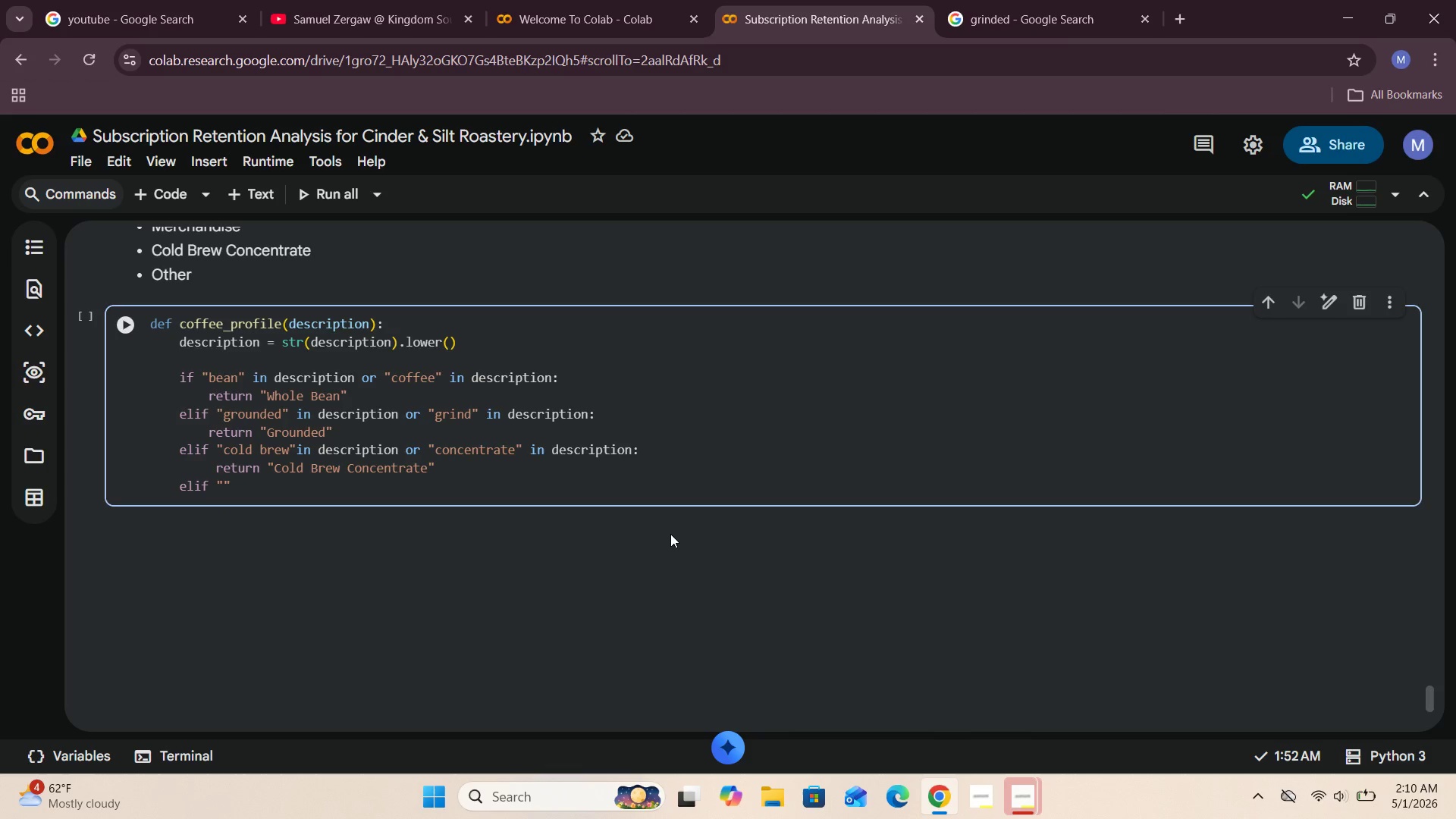 
left_click([291, 447])
 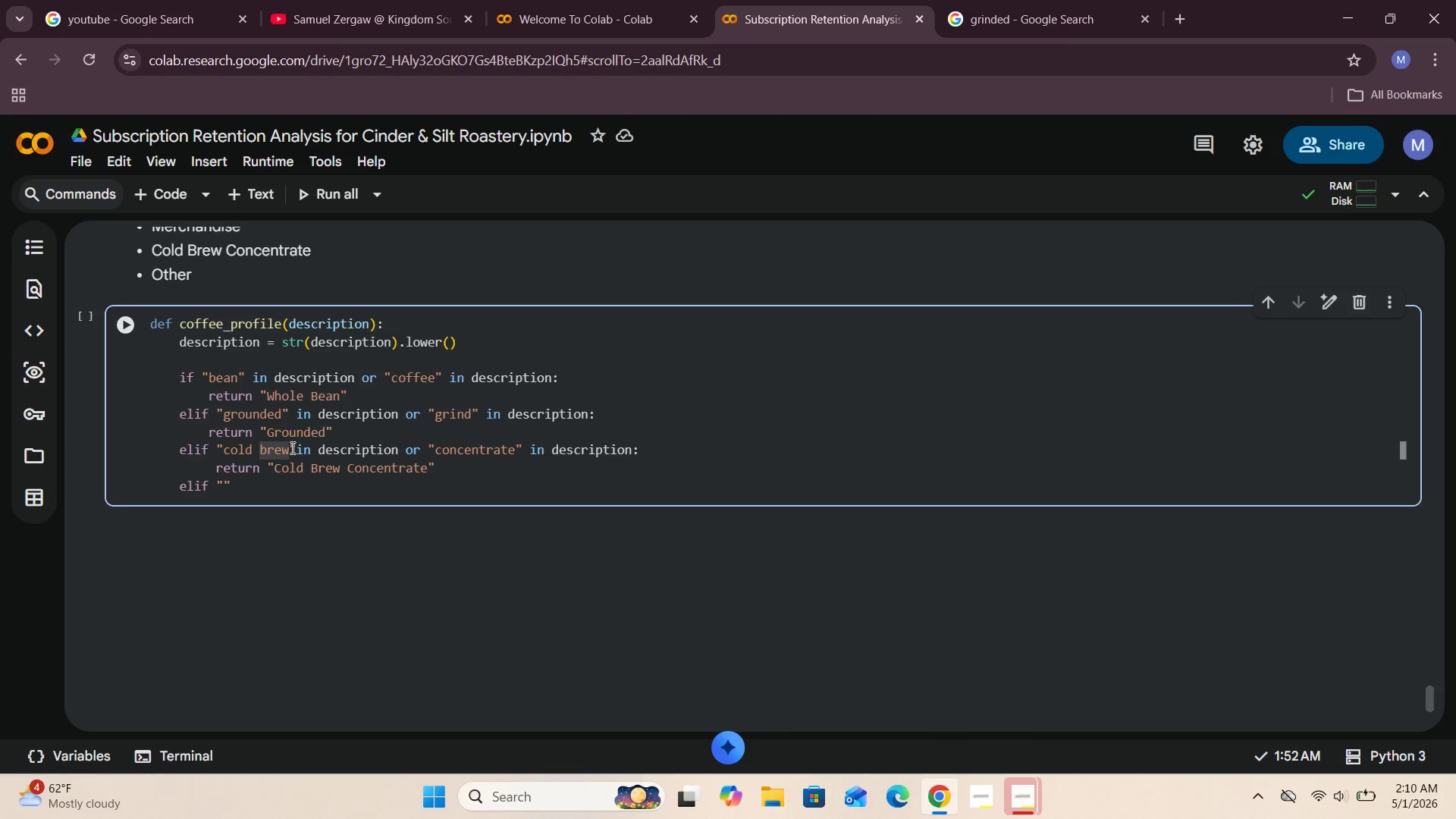 
key(ArrowRight)
 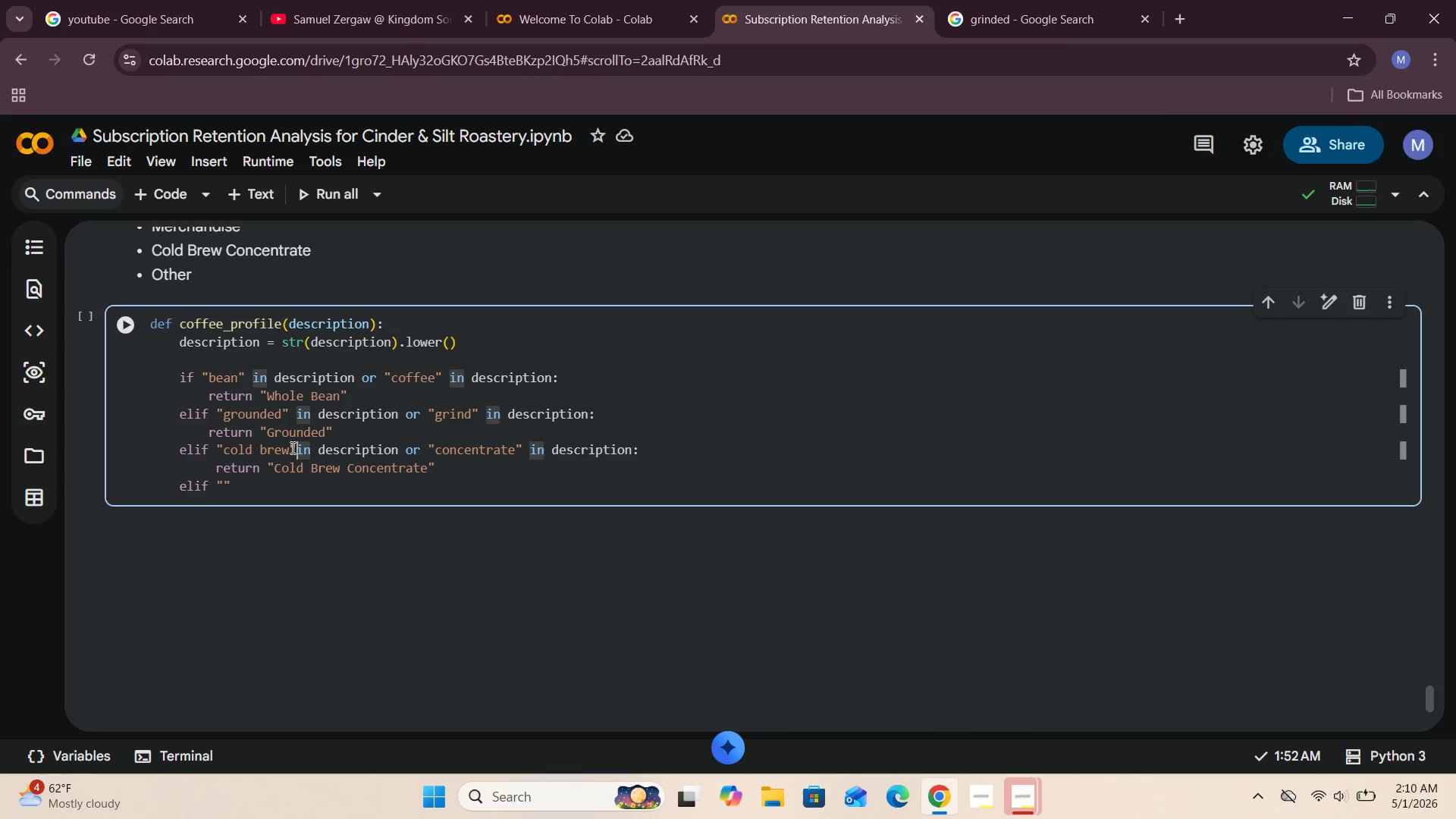 
key(Space)
 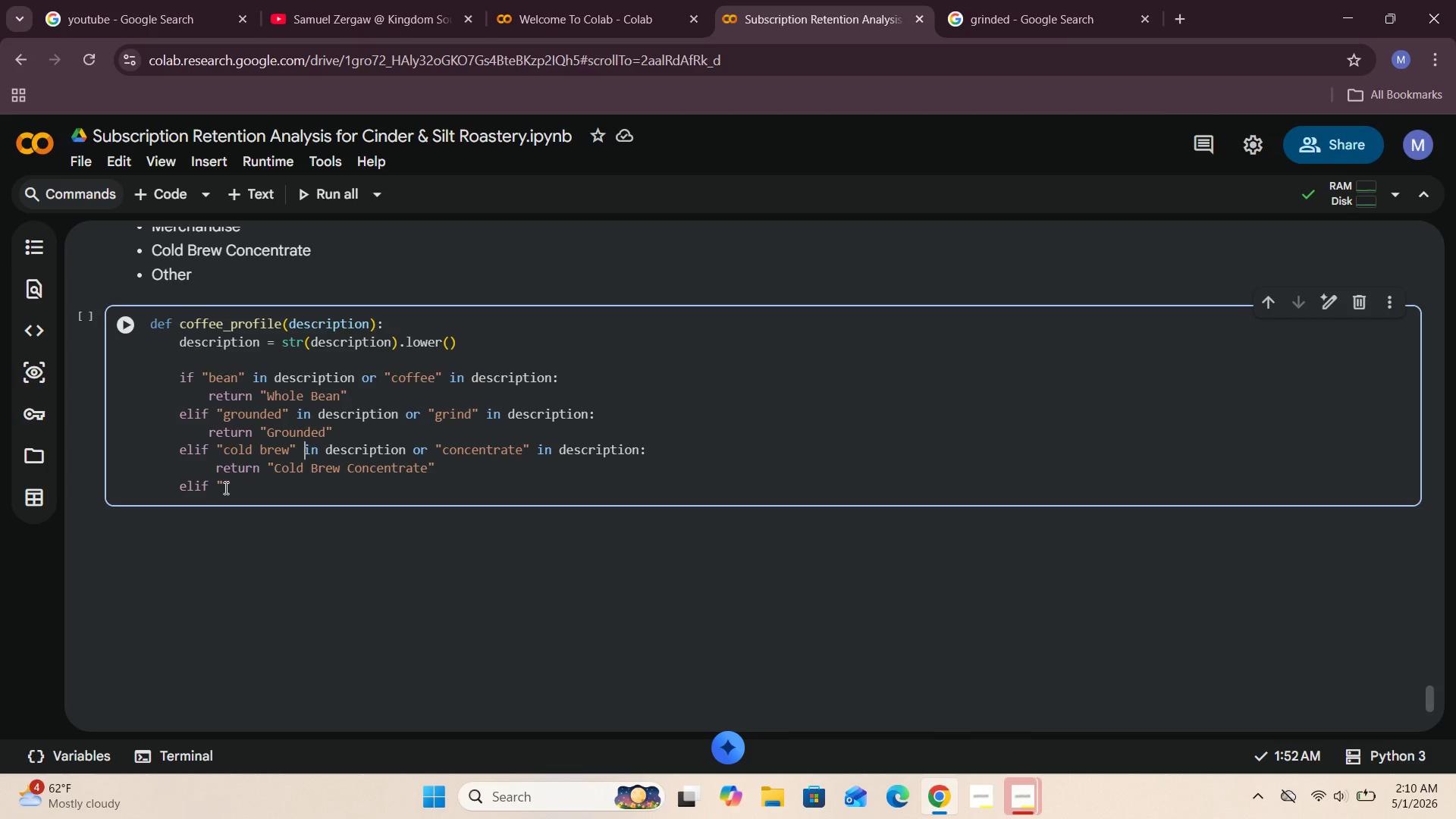 
left_click([224, 488])
 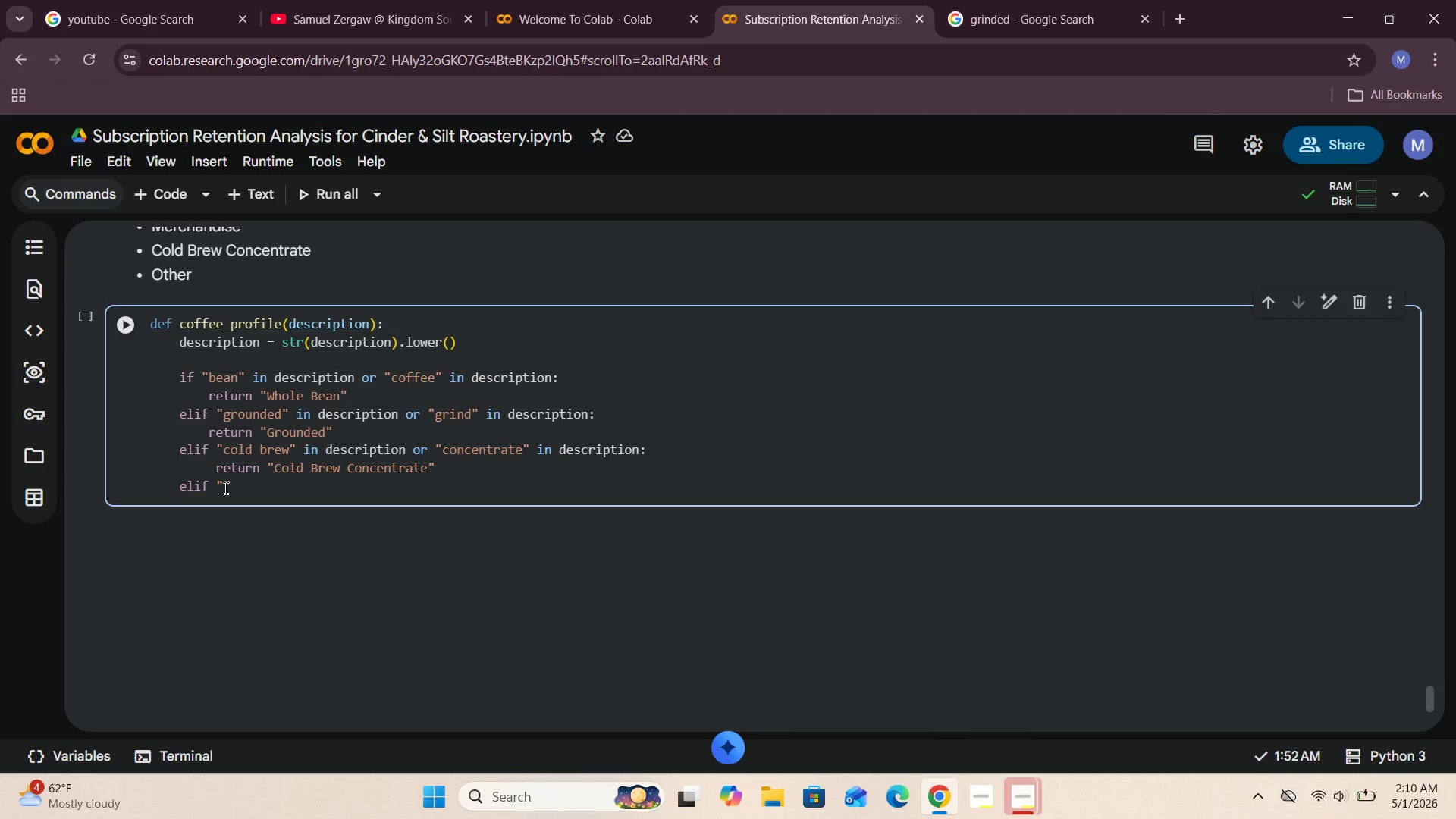 
type(mug)
 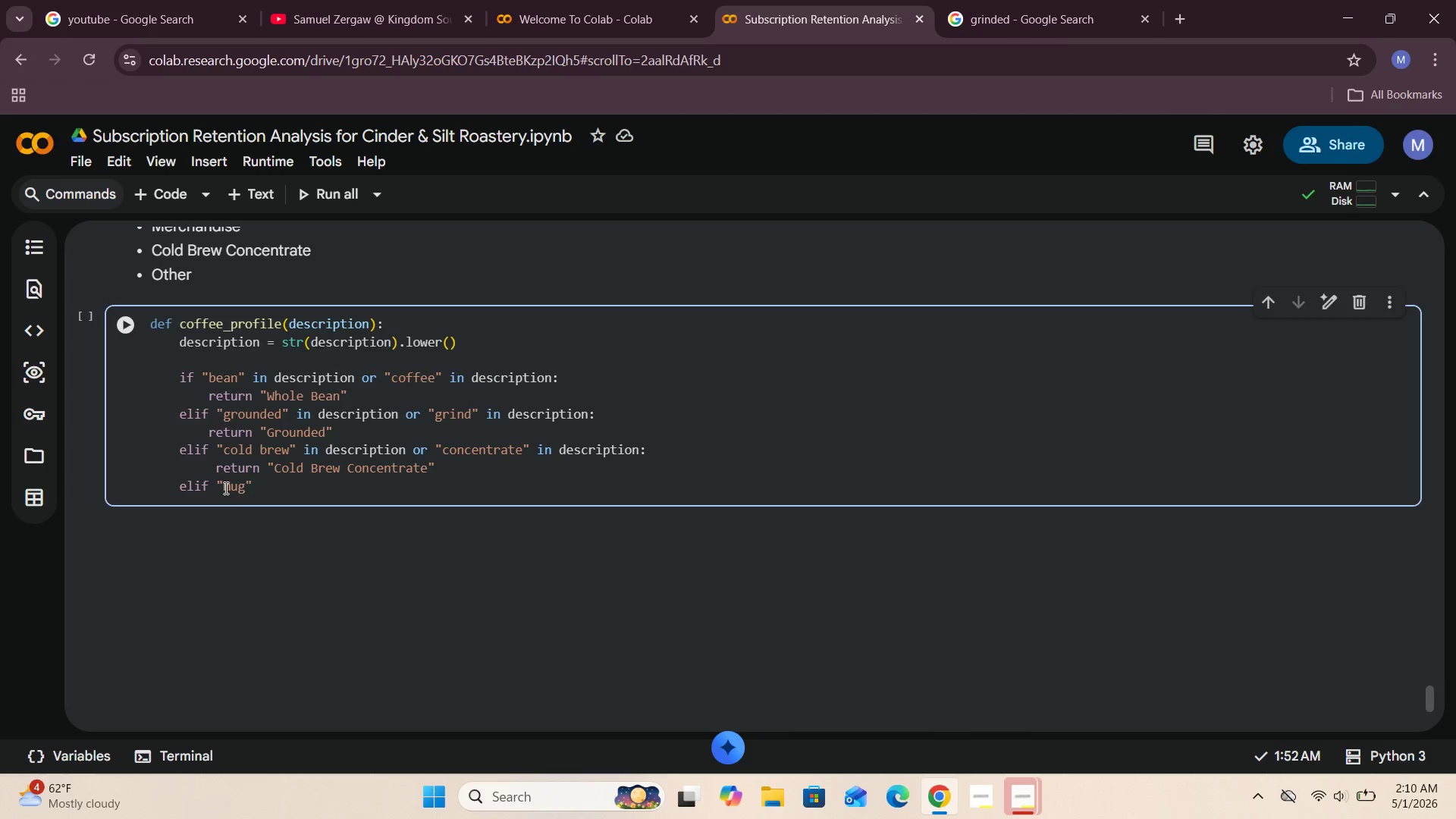 
key(ArrowRight)
 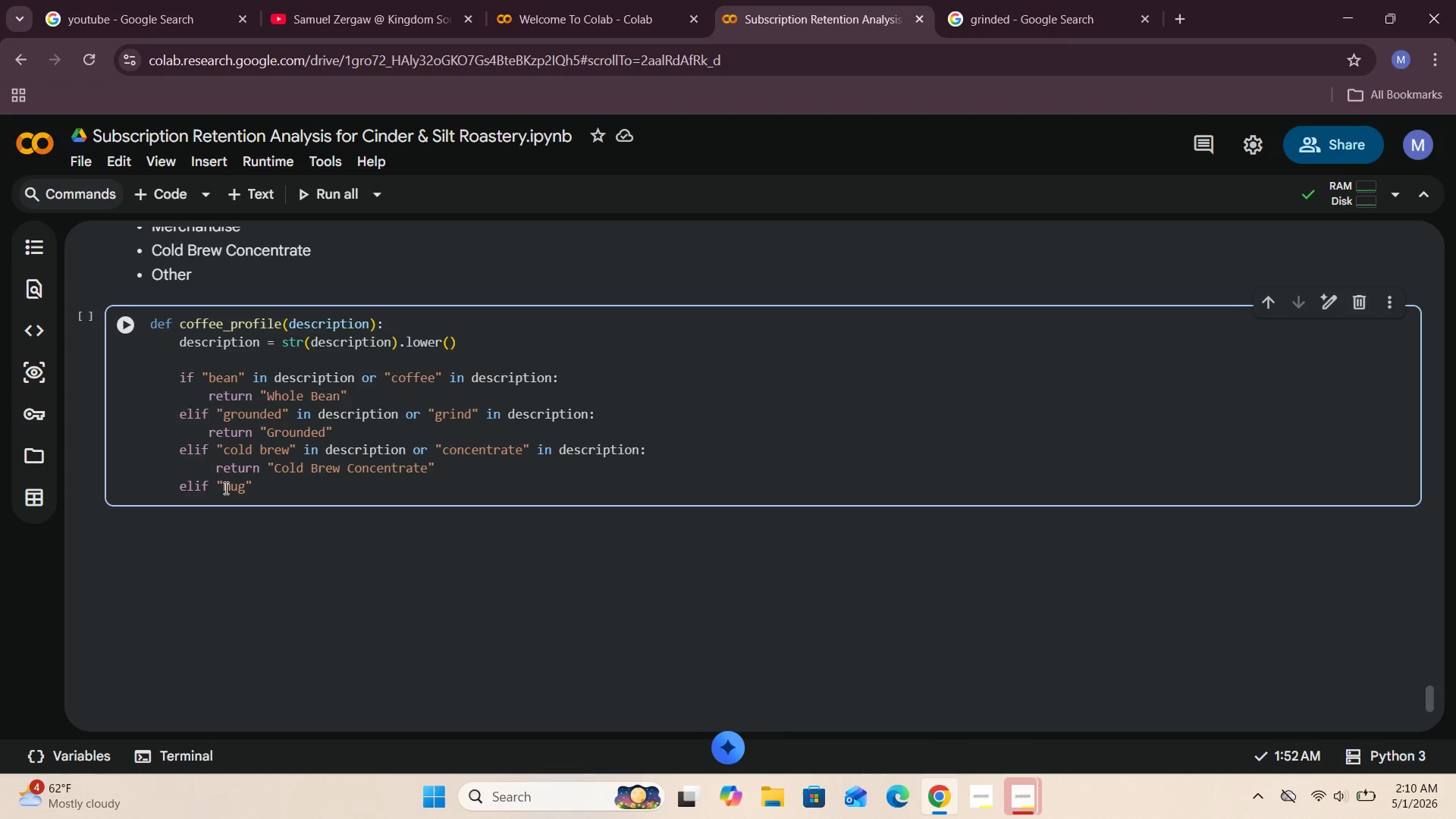 
type(  descriptin r "cup)
 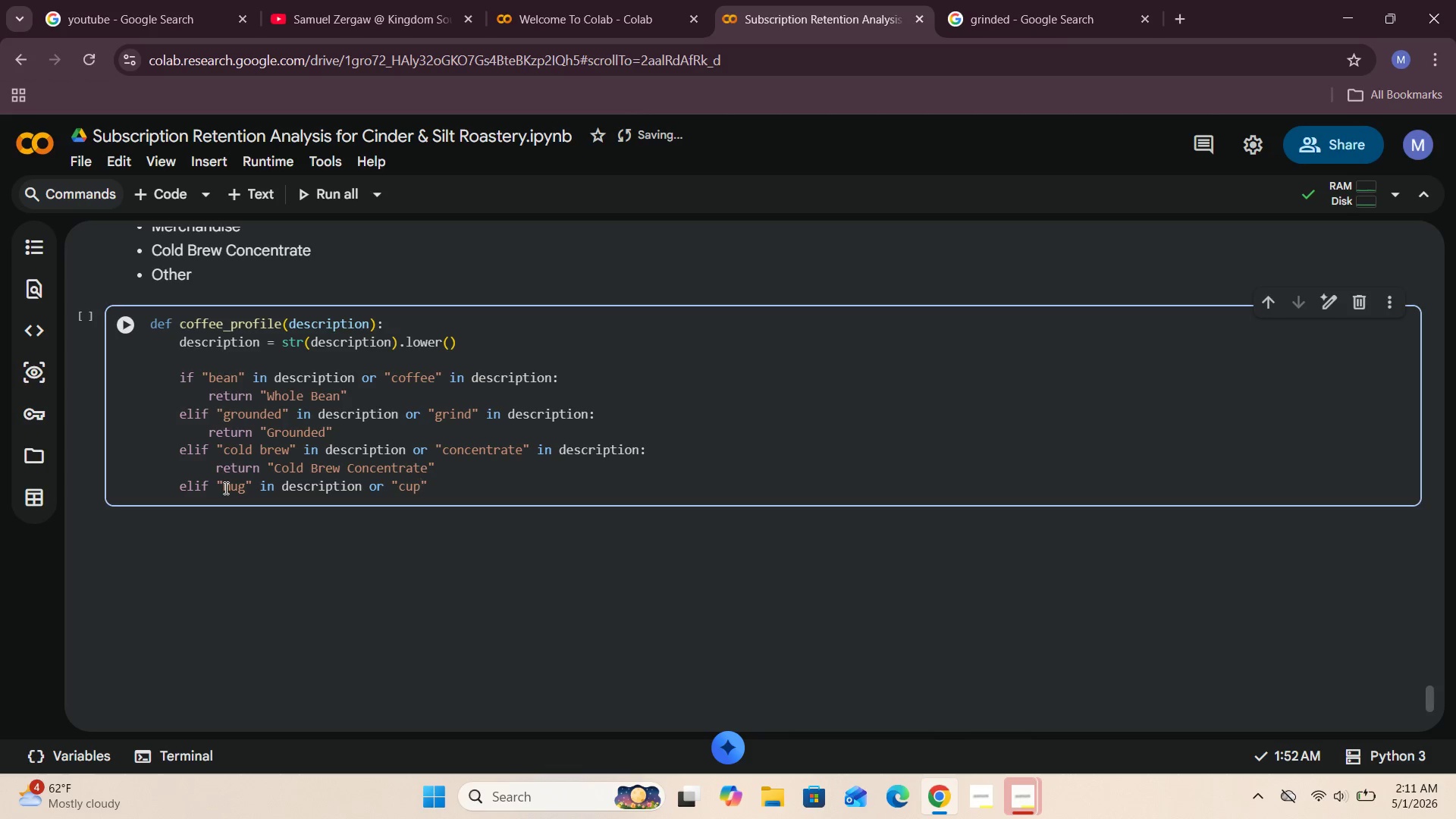 
hold_key(key=O, duration=0.31)
 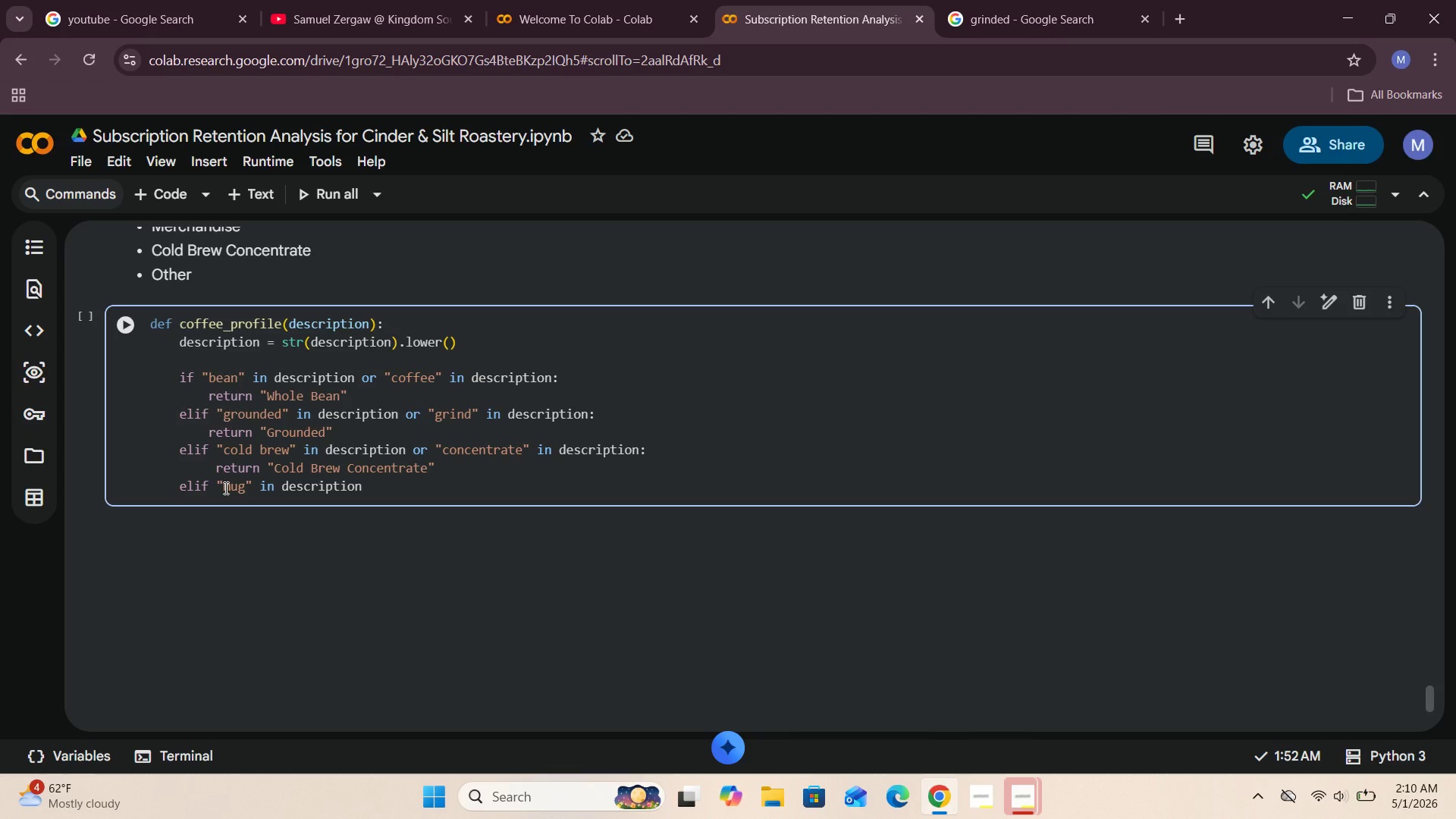 
hold_key(key=O, duration=0.38)
 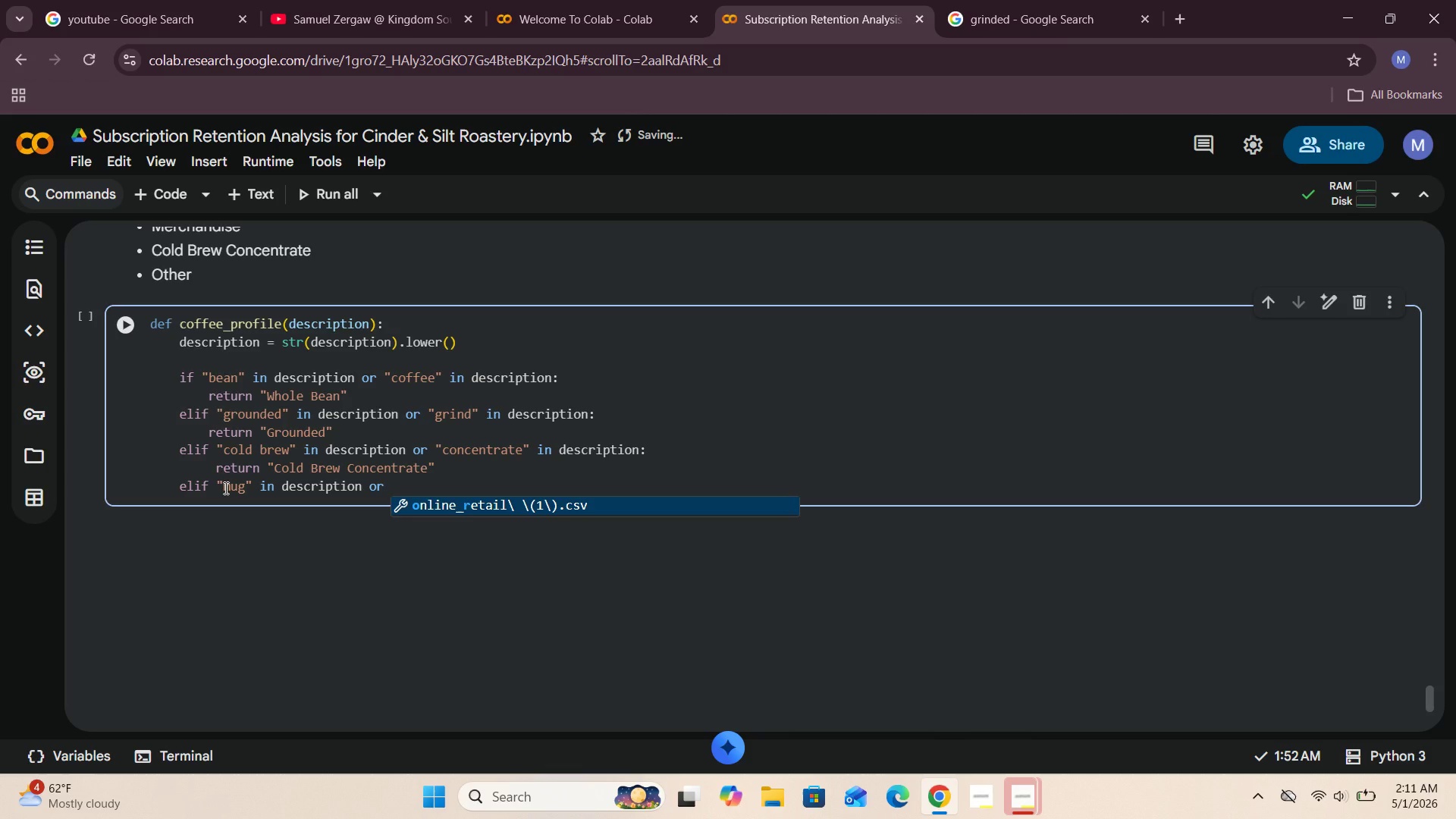 
key(ArrowRight)
 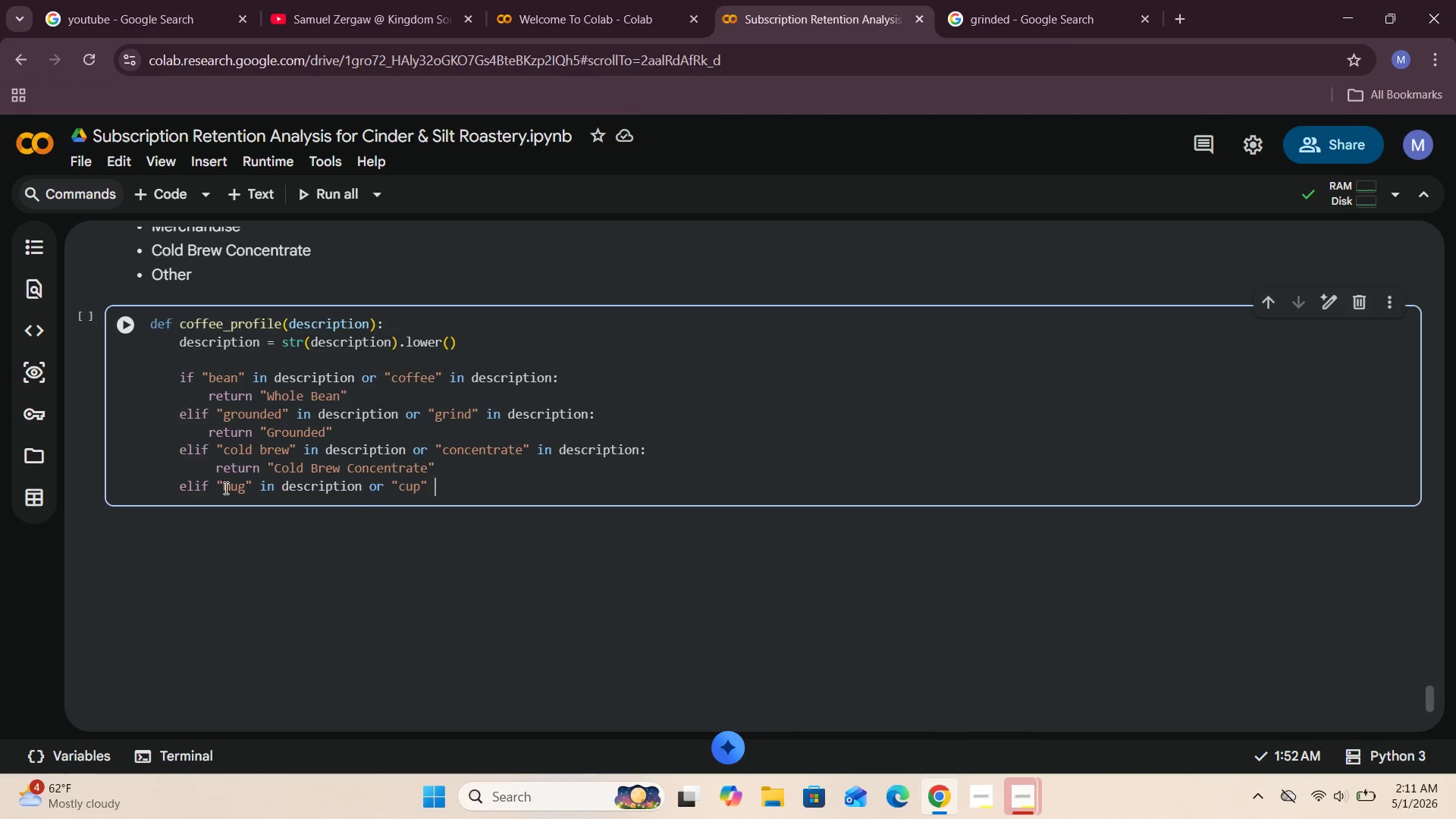 
type( n description pr ")
key(Backspace)
key(Backspace)
key(Backspace)
key(Backspace)
type(or "bottle)
 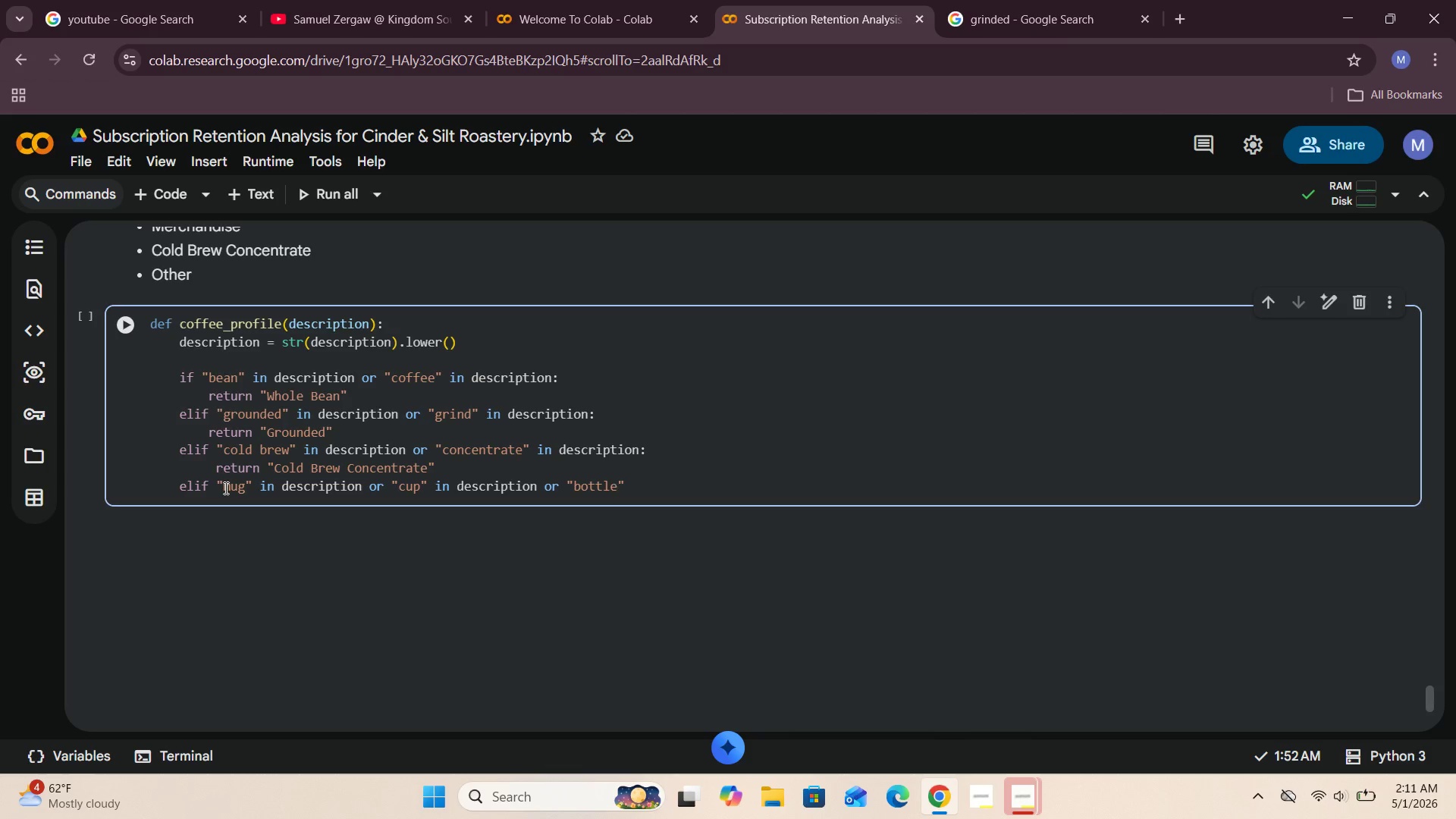 
key(ArrowRight)
 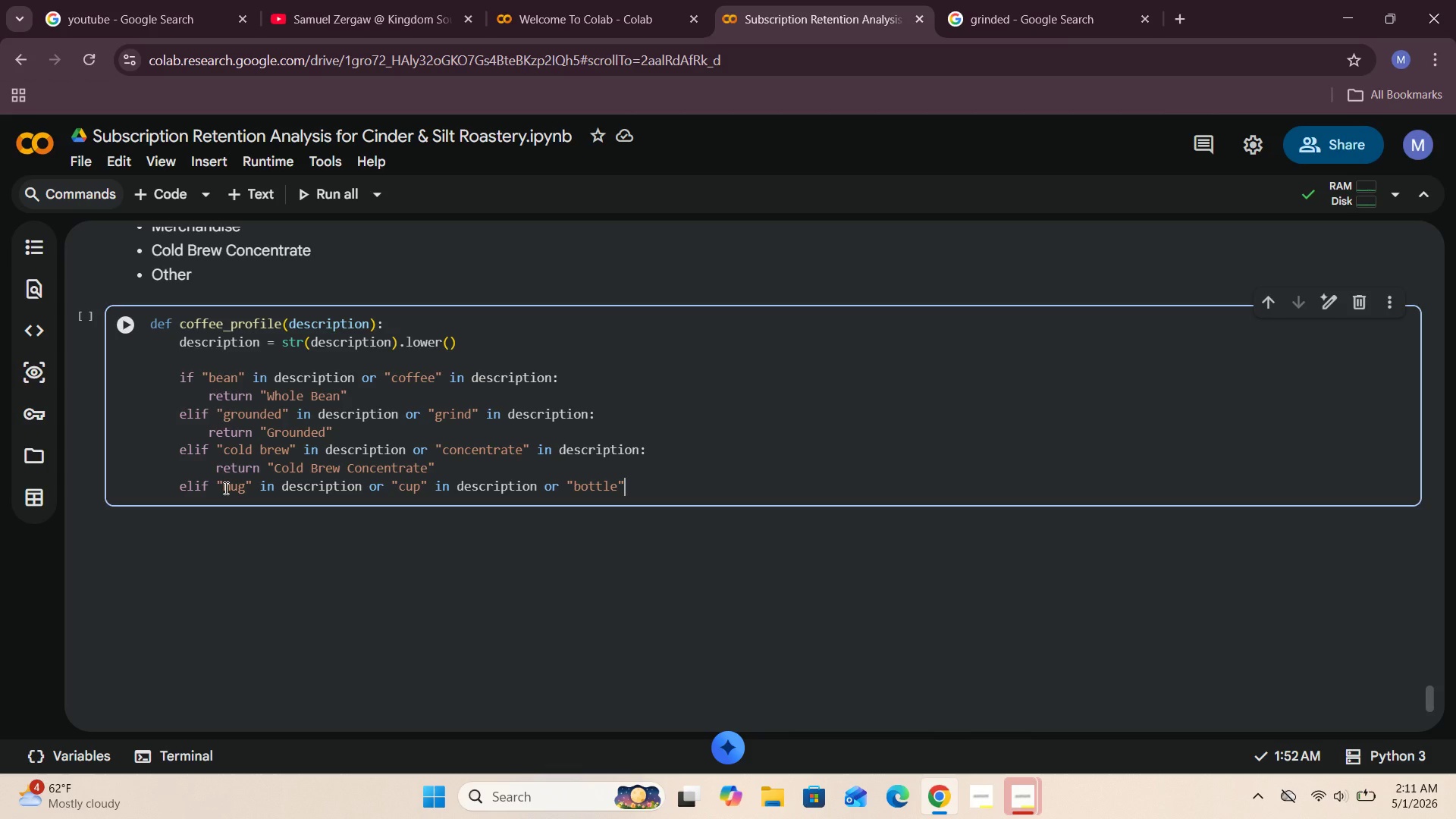 
key(ArrowRight)
 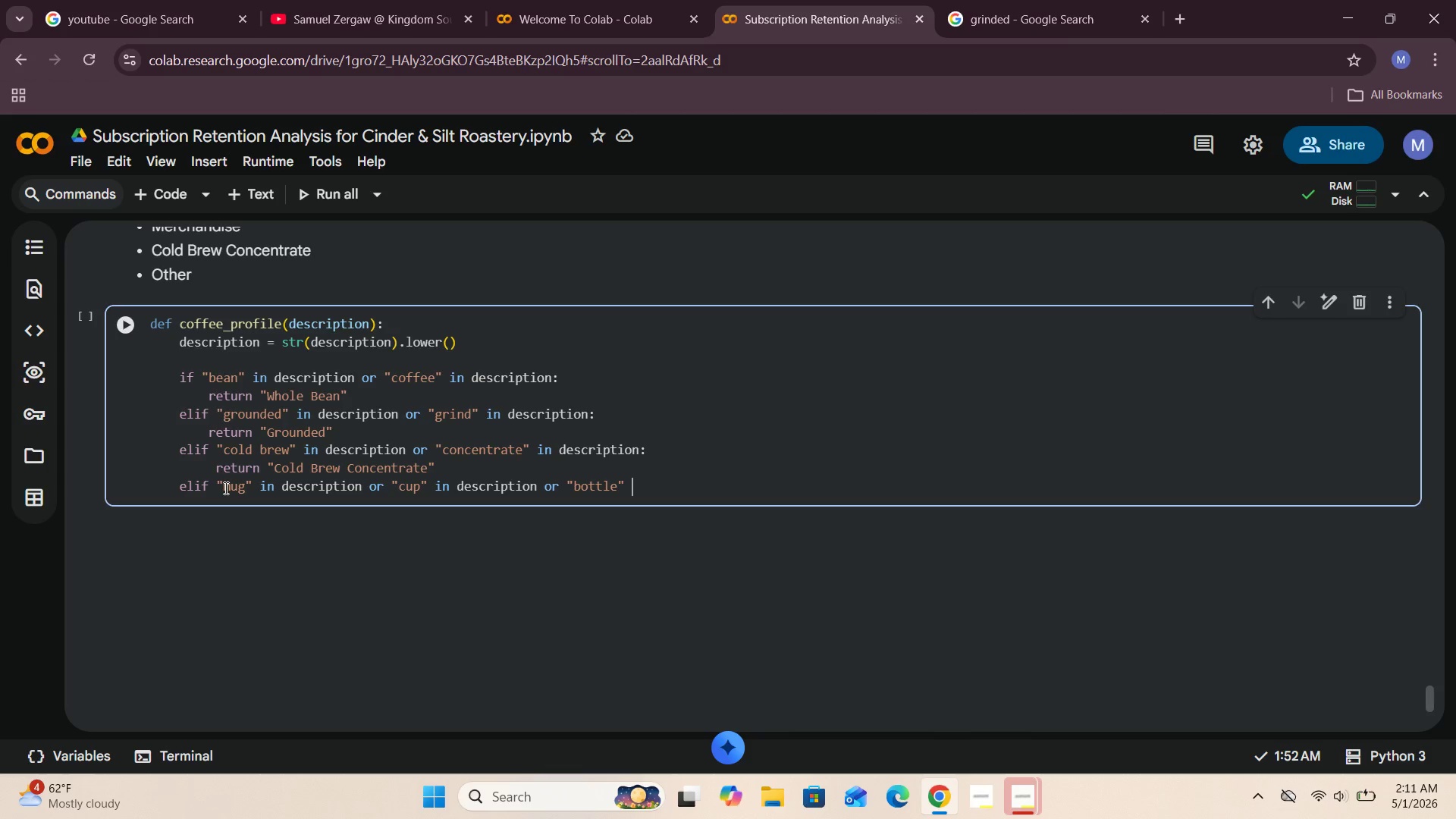 
type( in descripto)
 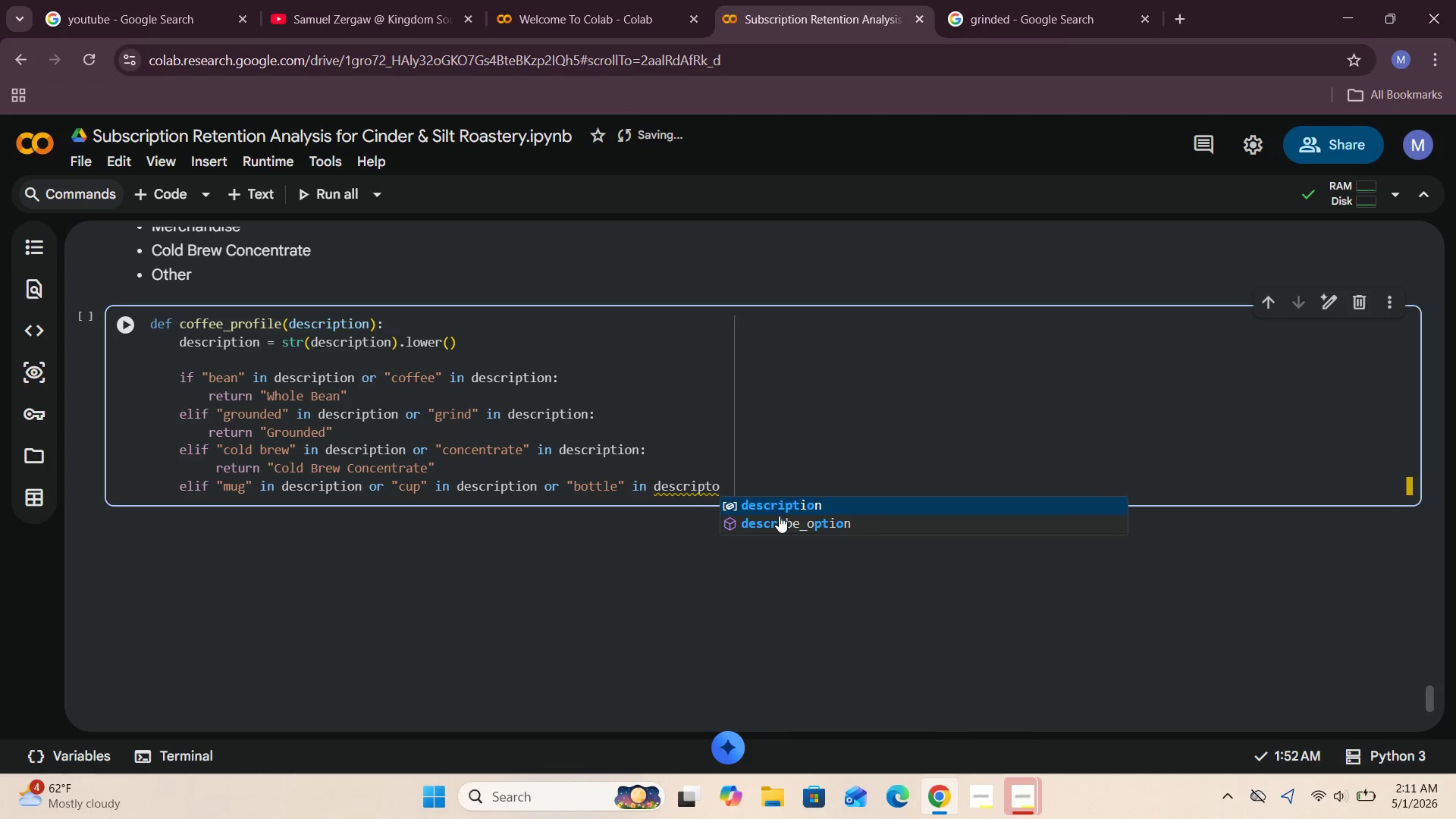 
left_click([796, 503])
 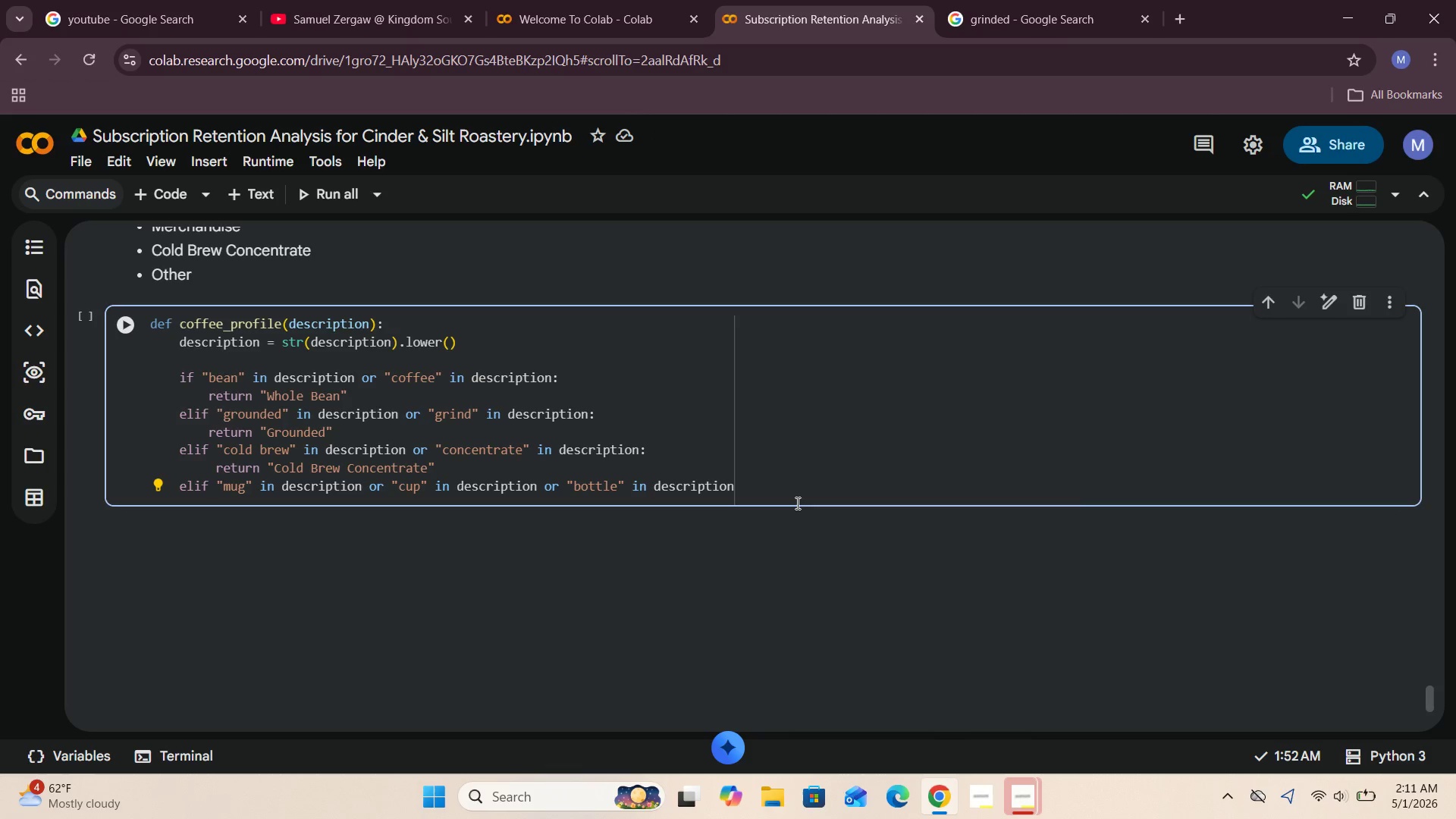 
key(Shift+Semicolon)
 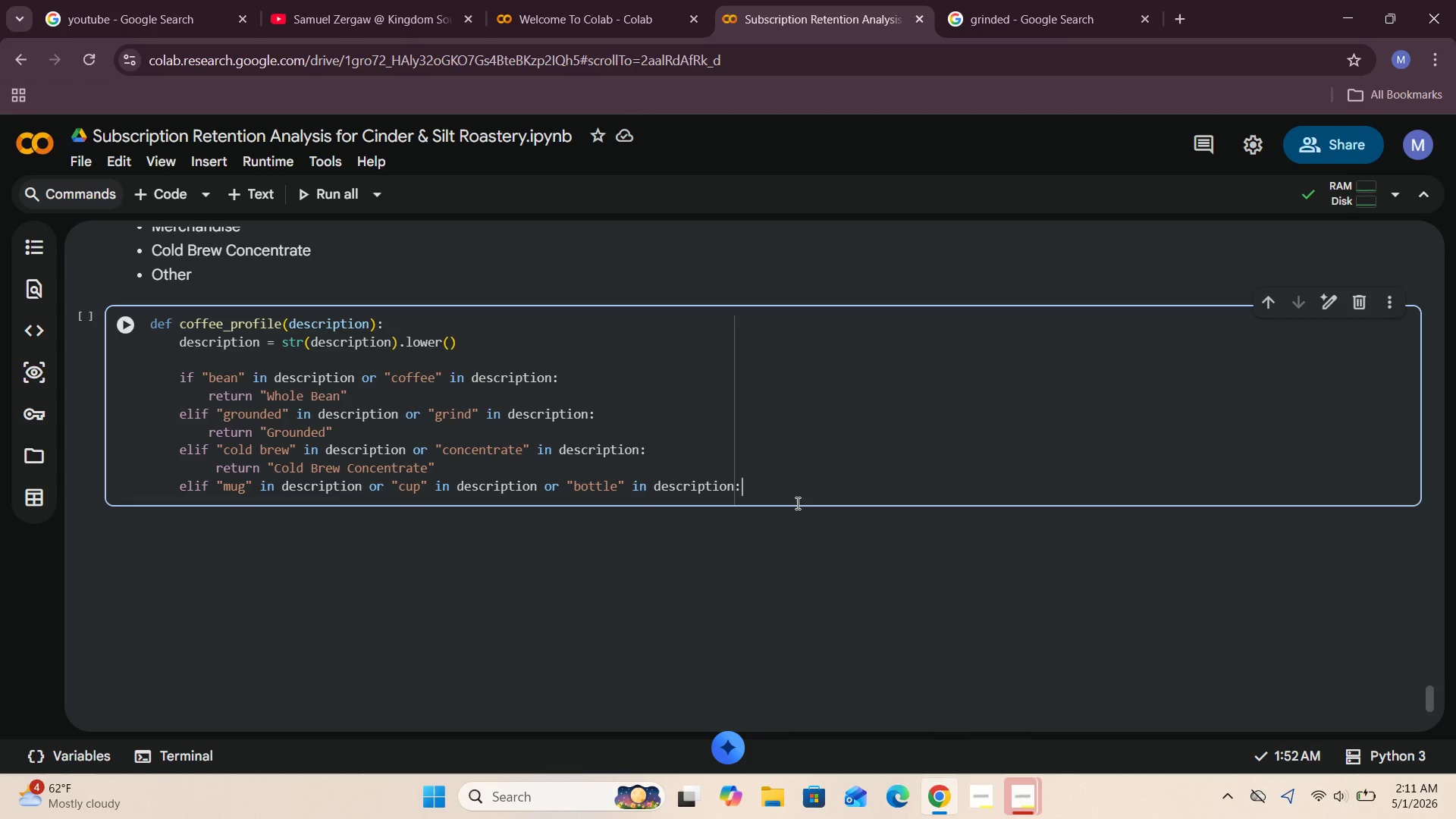 
key(Enter)
 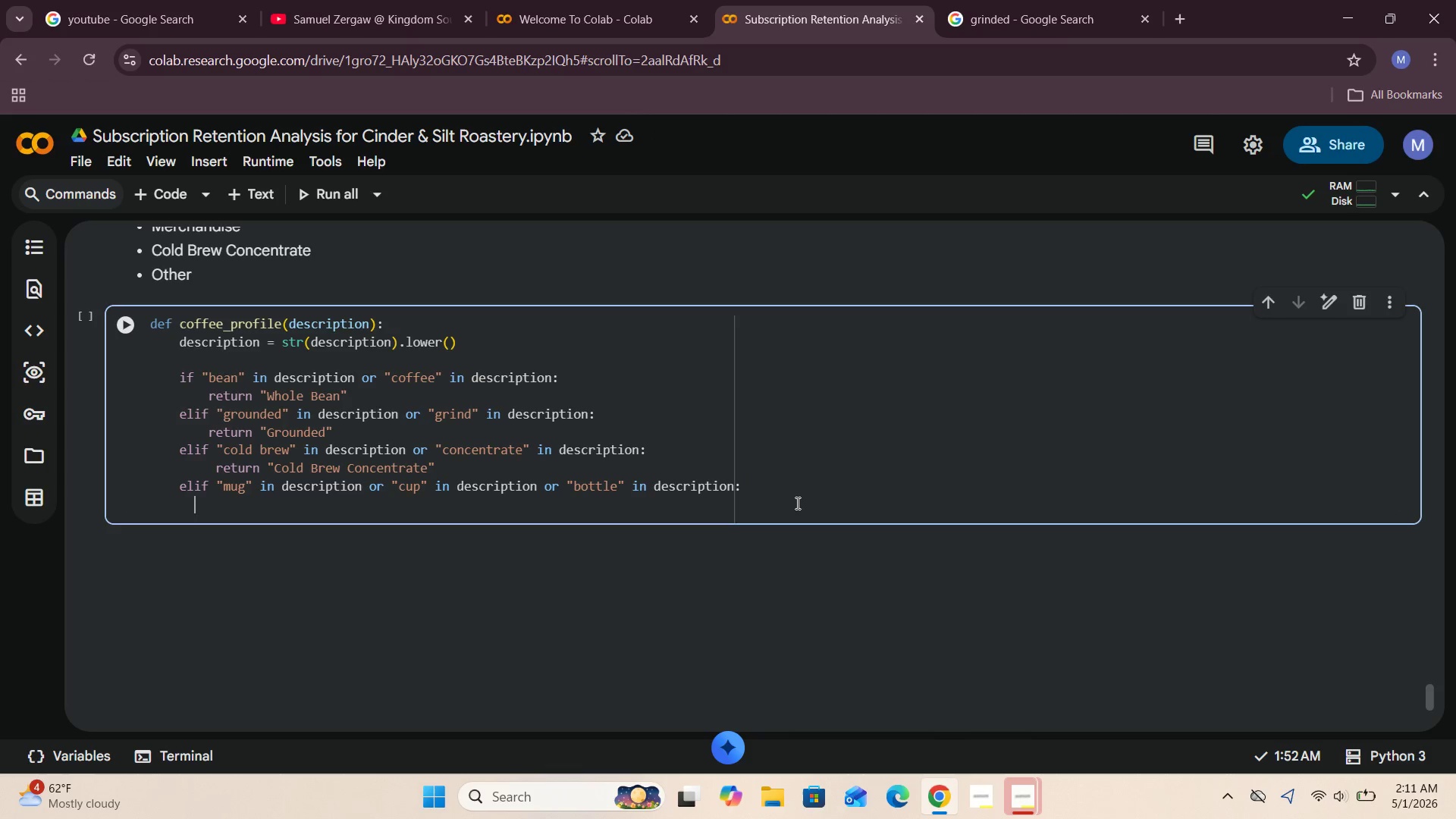 
type(   return "Merchandiz)
key(Backspace)
type(se)
 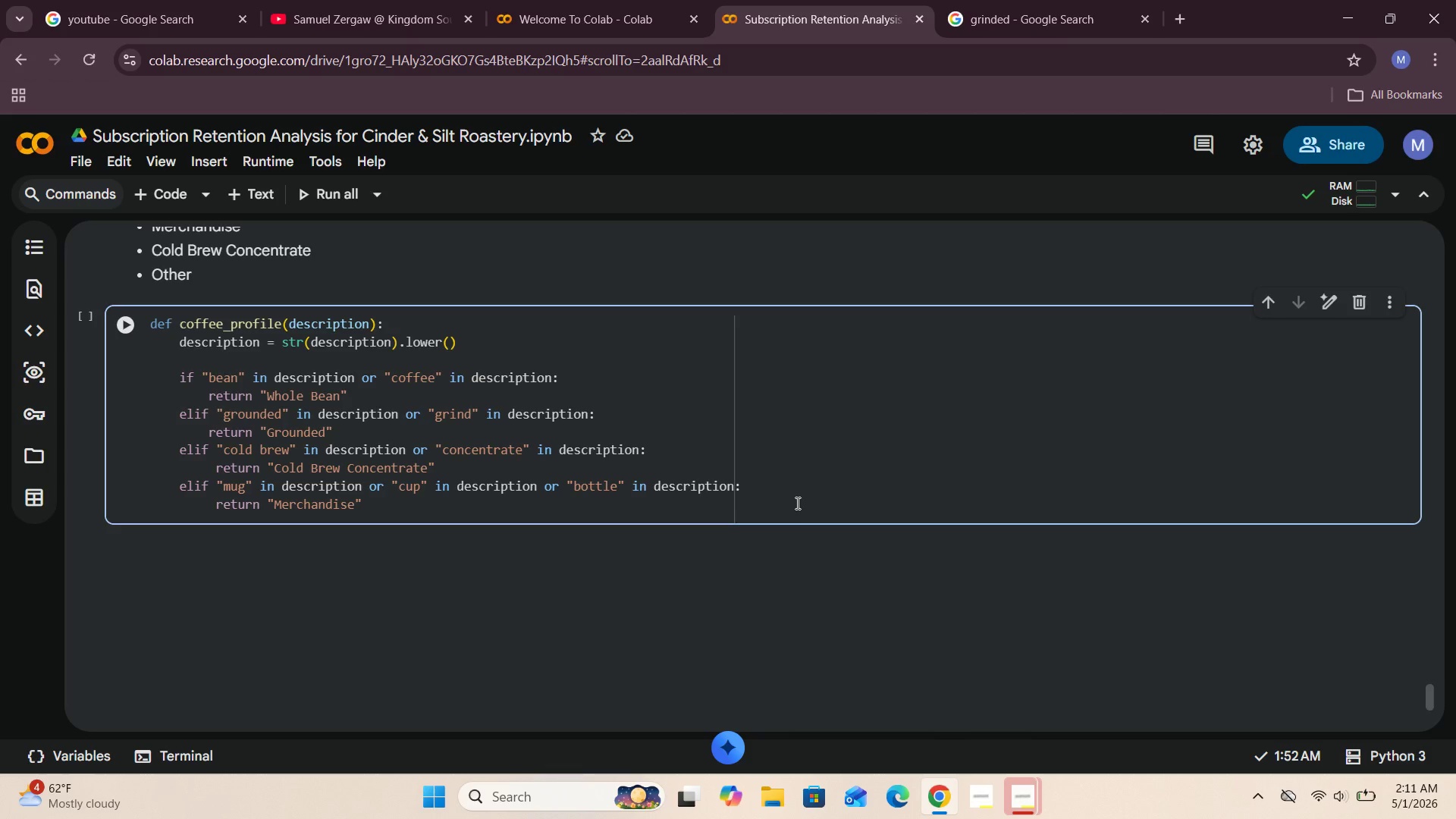 
key(ArrowRight)
 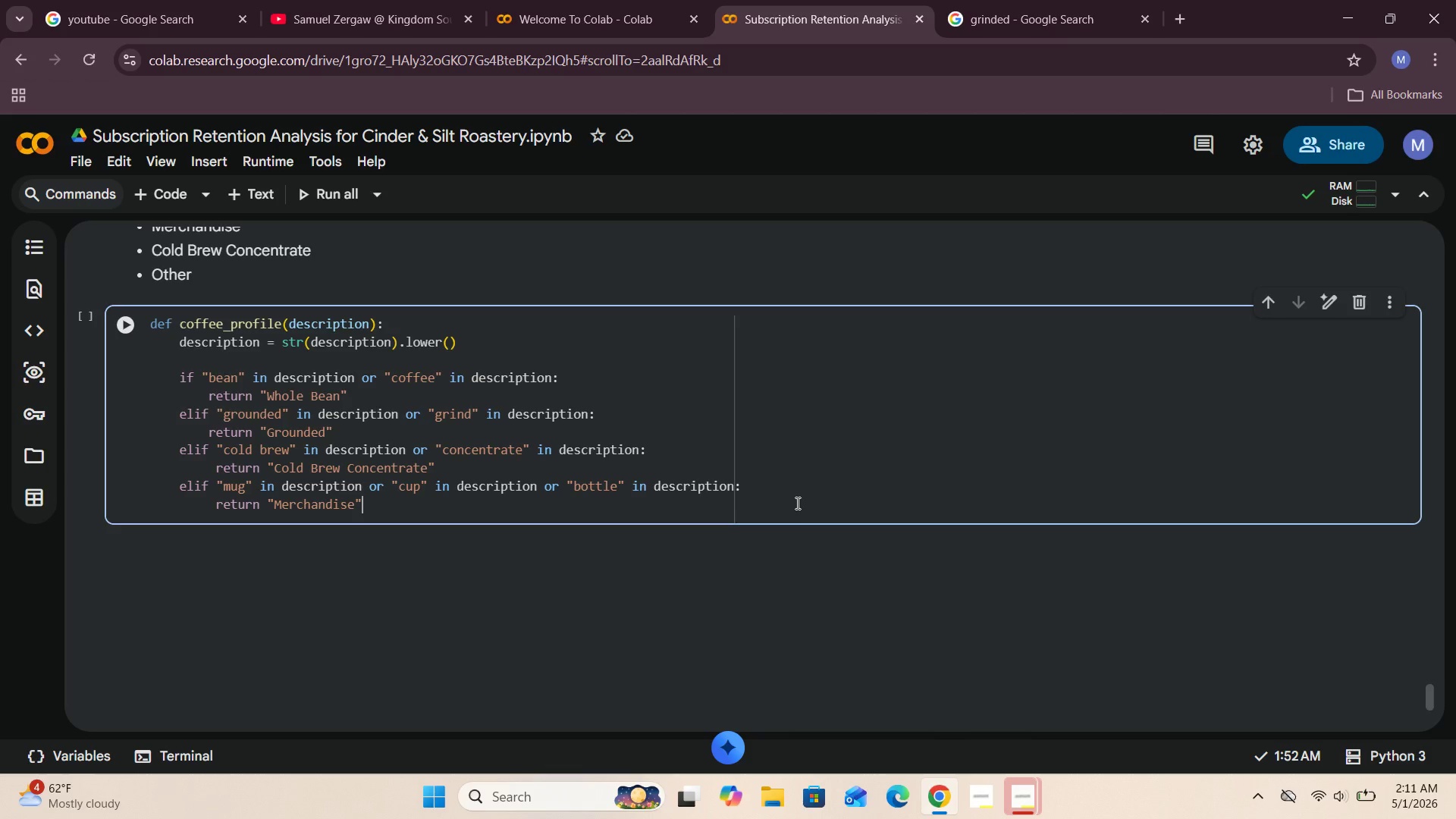 
key(Enter)
 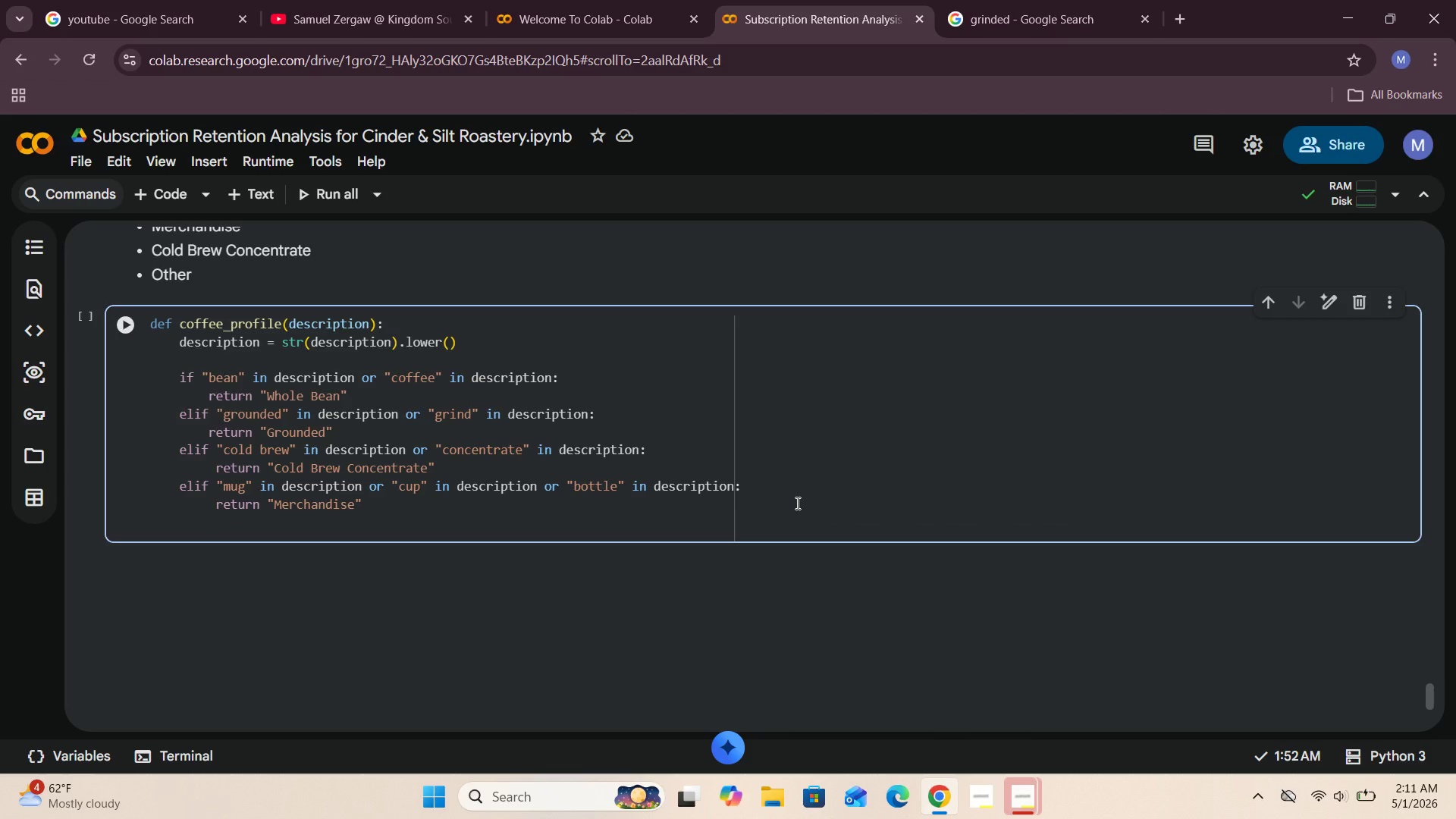 
key(Backspace)
key(Backspace)
key(Backspace)
key(Backspace)
type(  else: )
 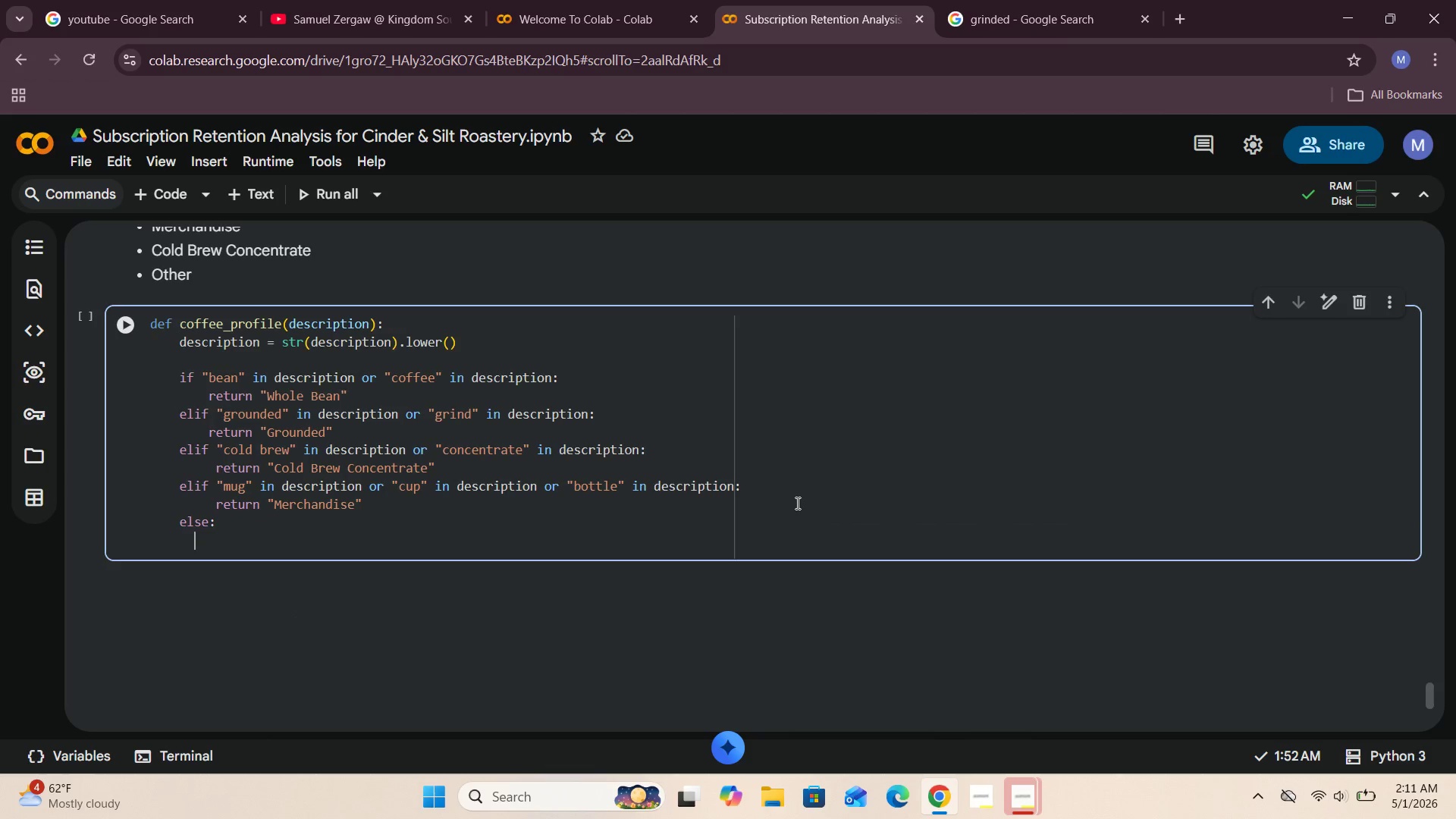 
 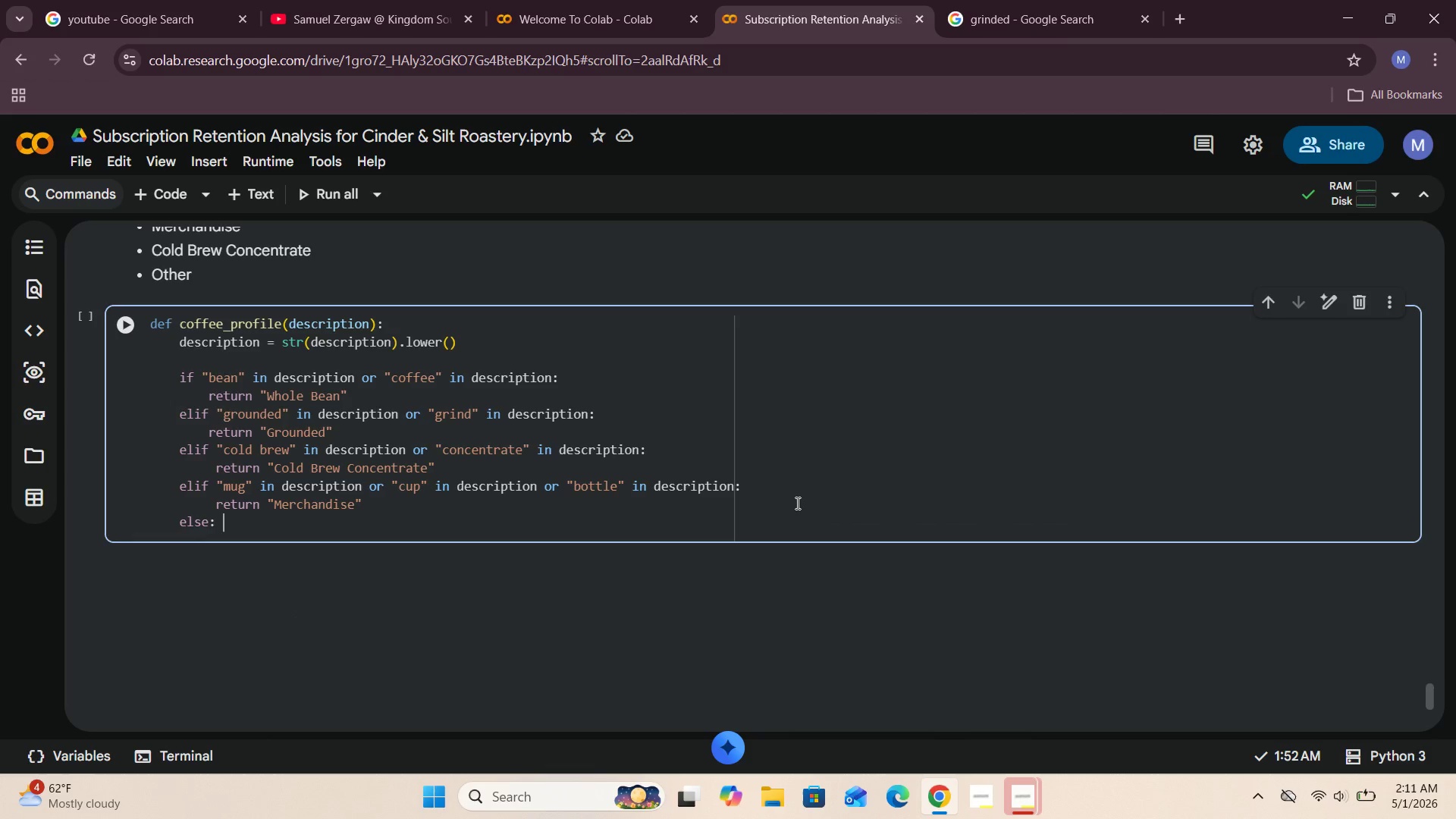 
key(Enter)
 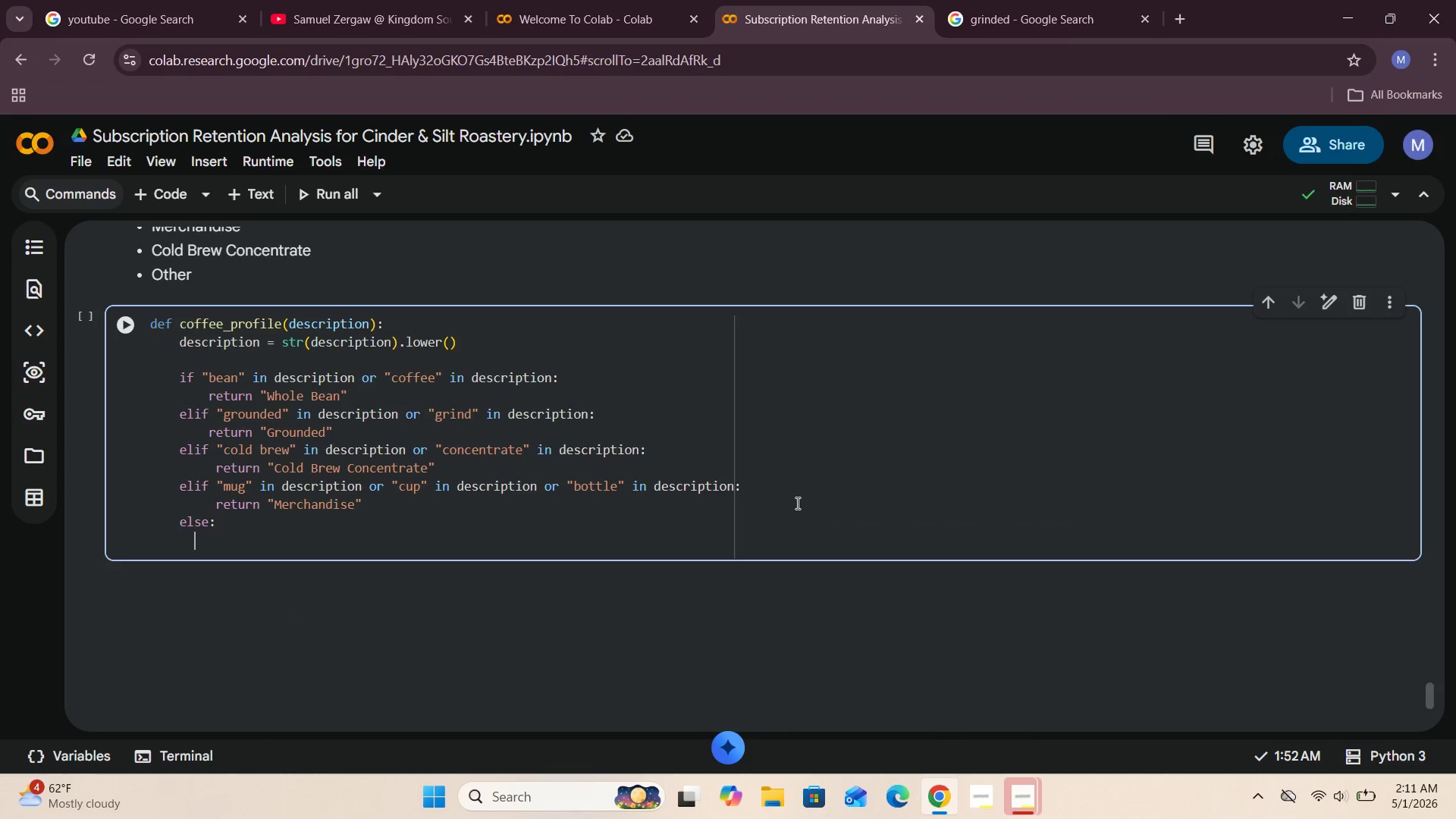 
type(  return "Other)
 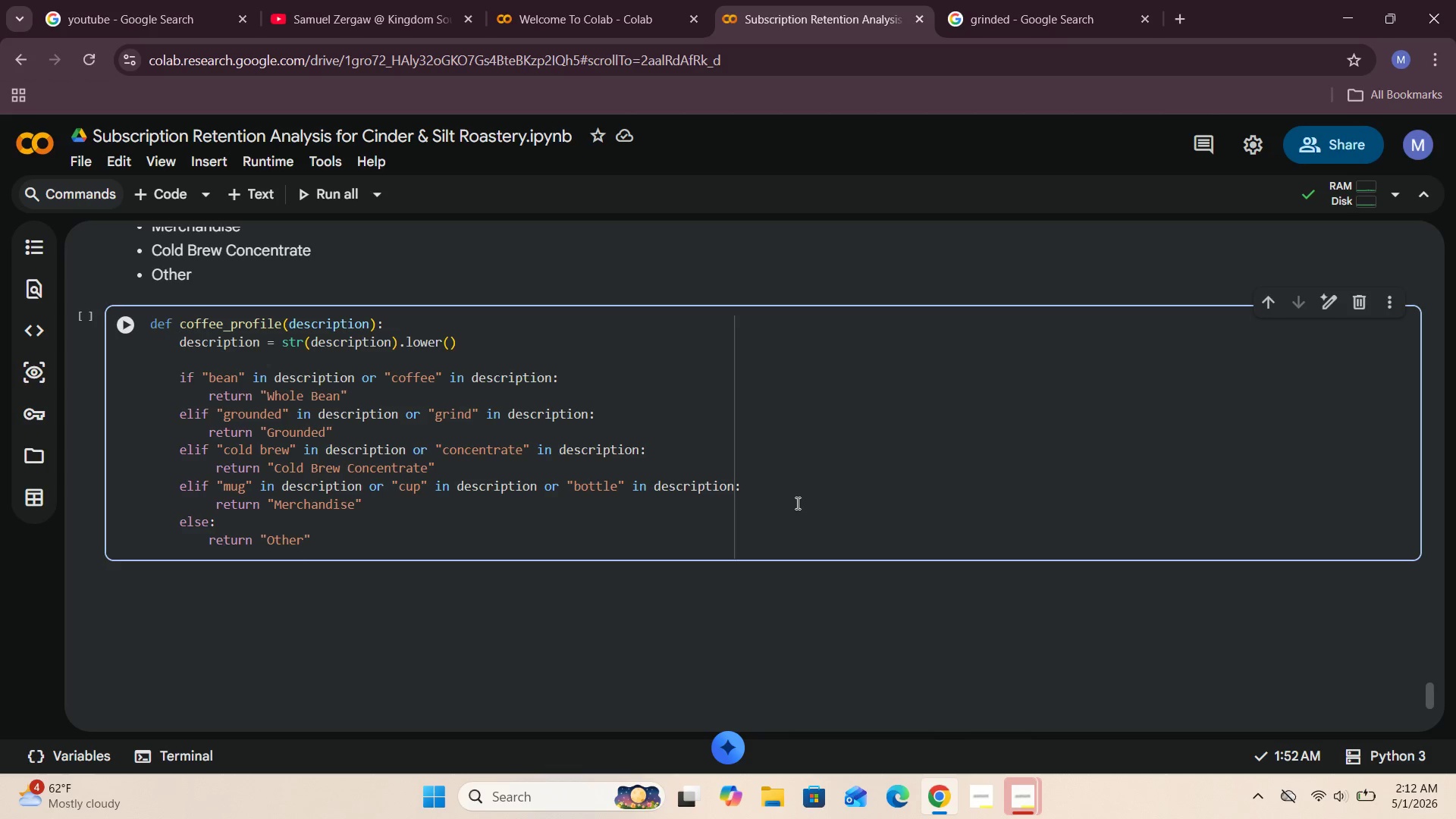 
left_click([127, 322])
 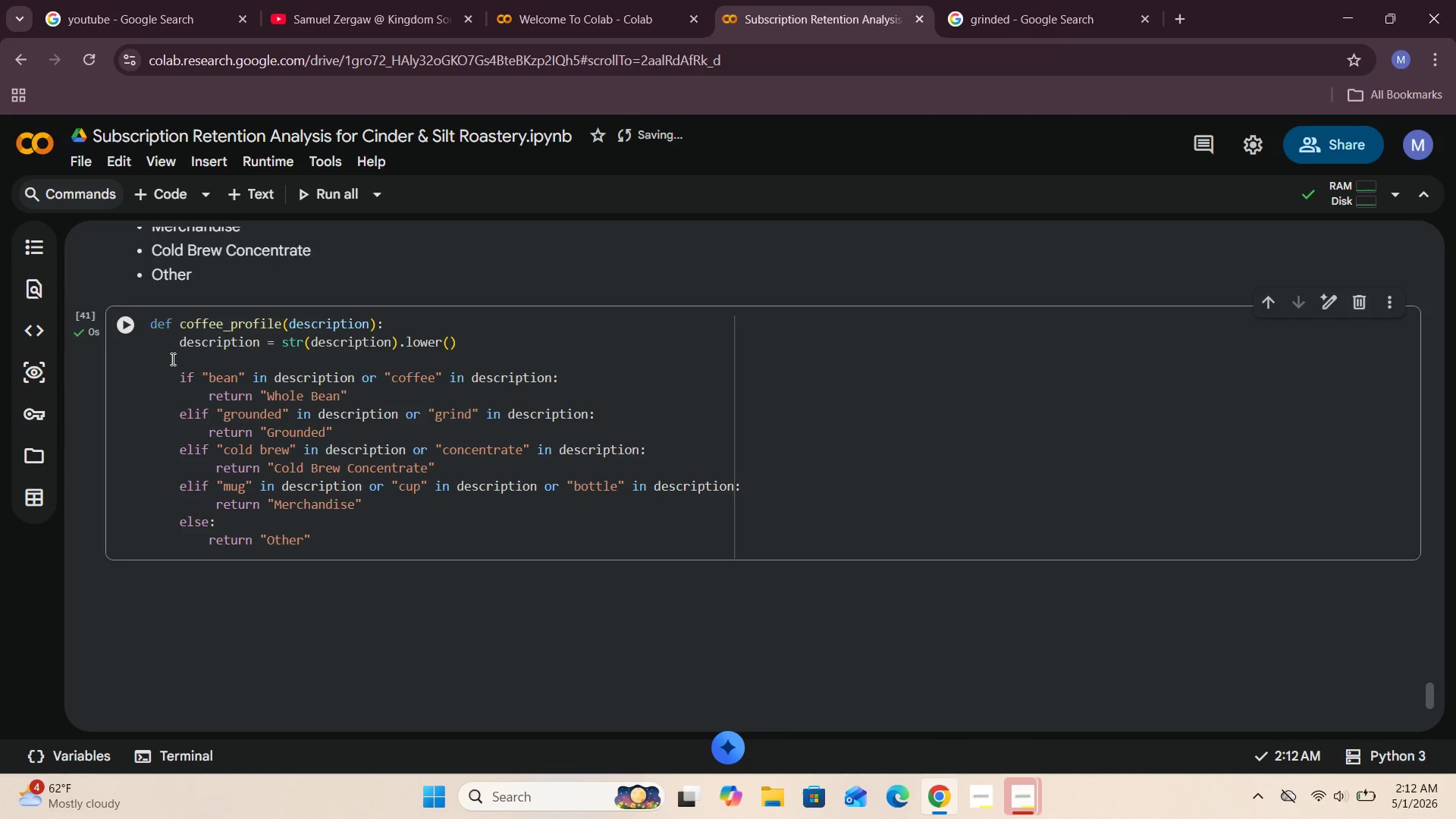 
scroll: coordinate [171, 359], scroll_direction: down, amount: 2.0
 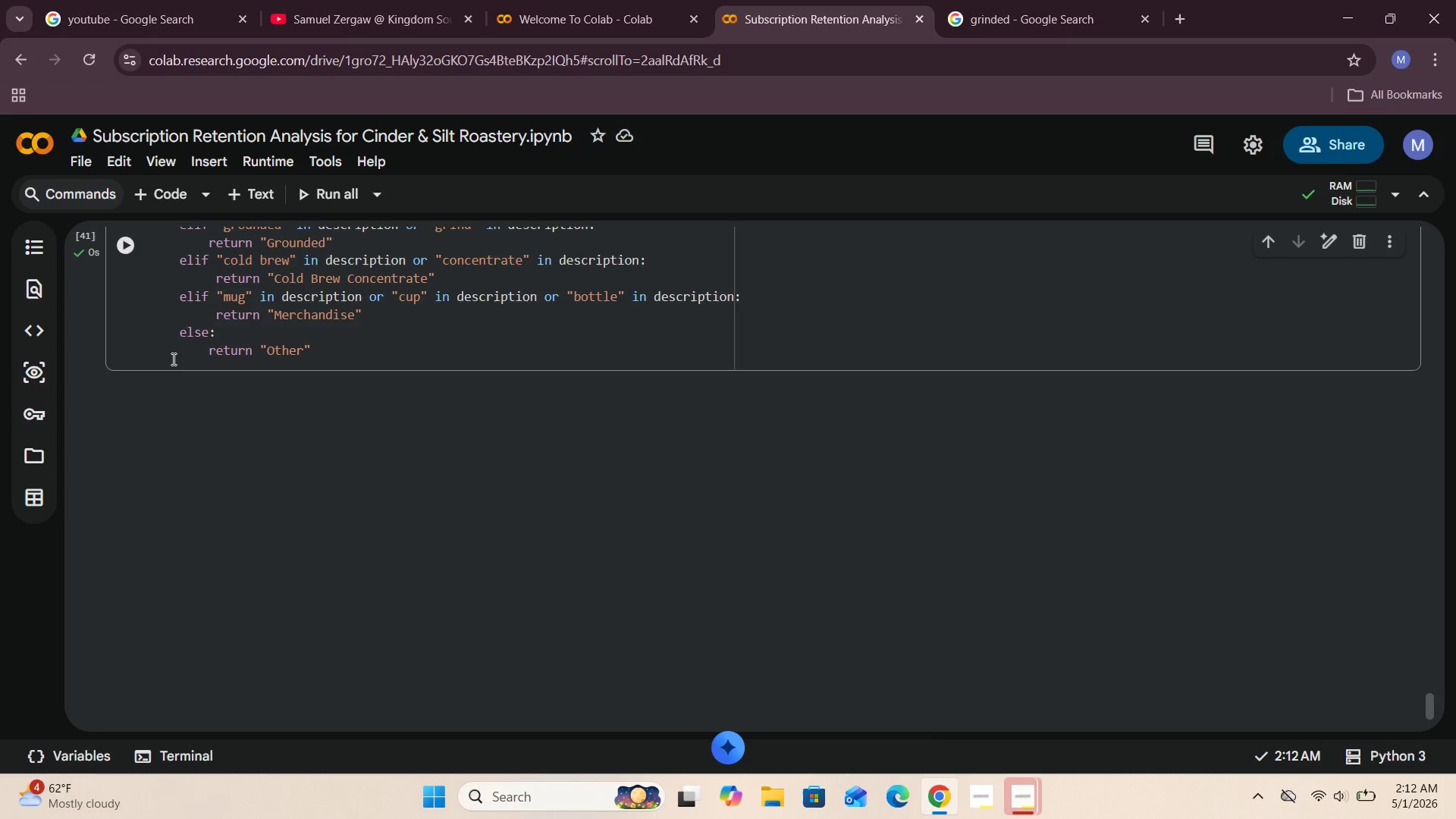 
left_click([184, 203])
 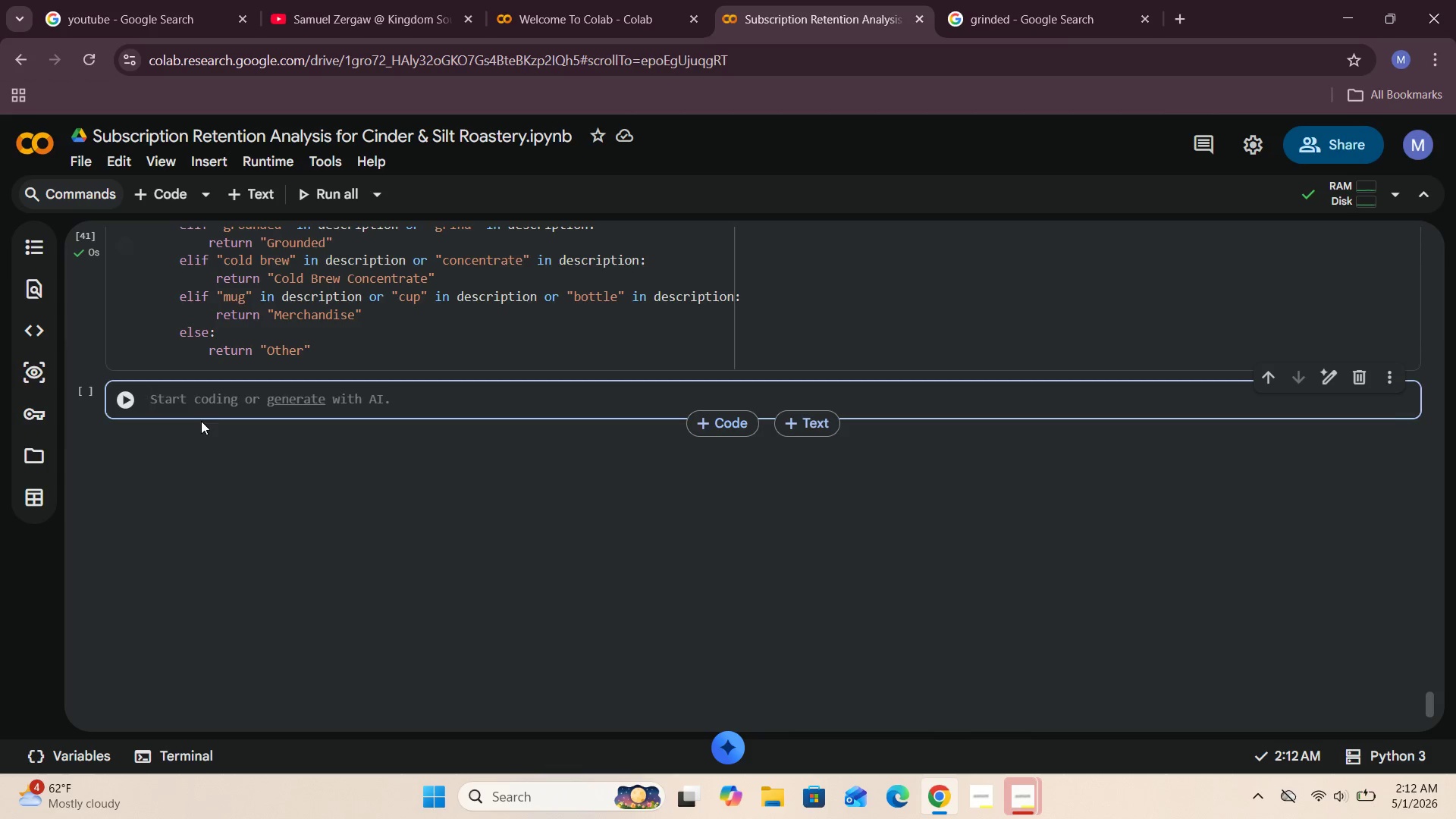 
left_click([202, 405])
 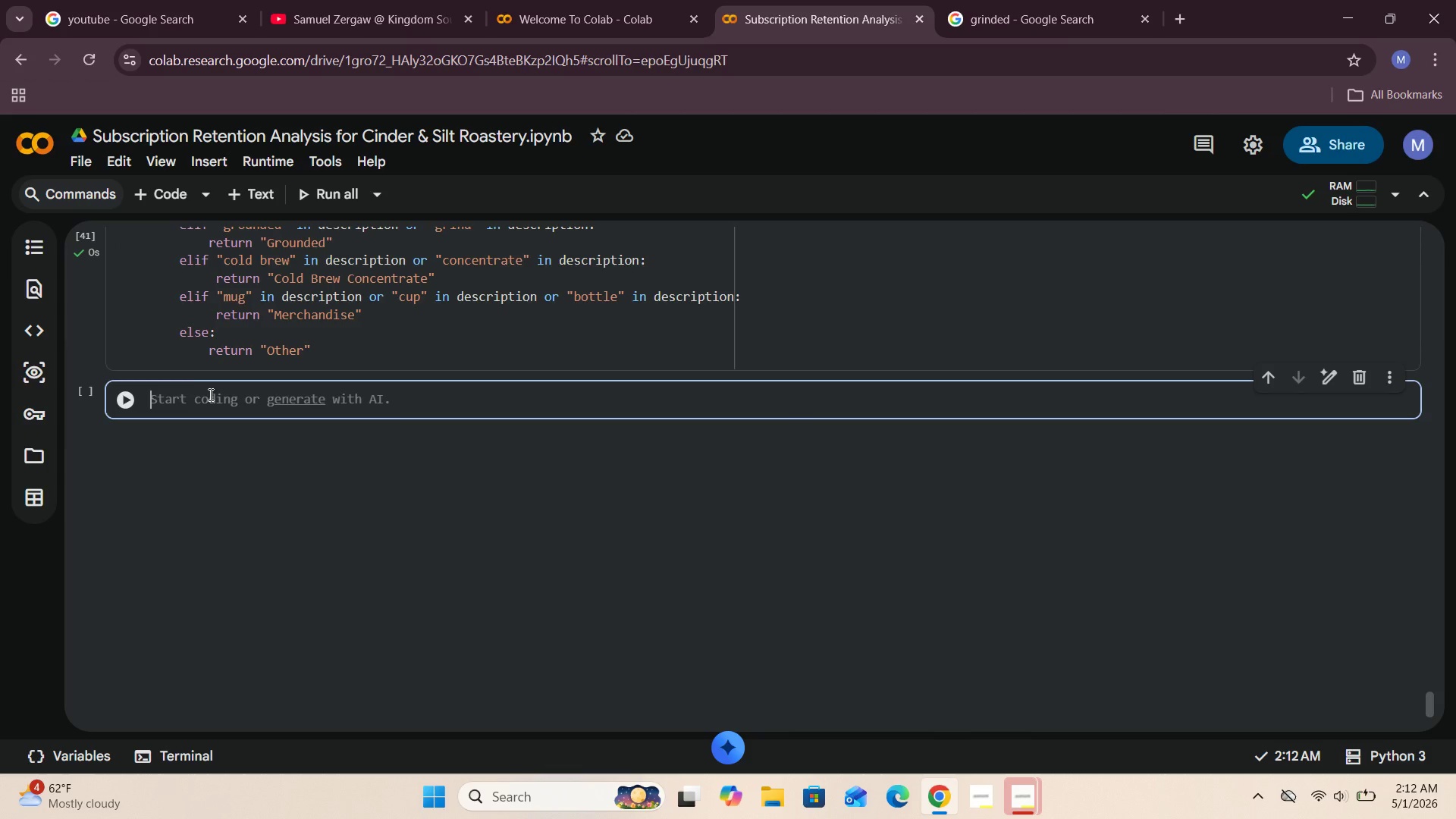 
left_click([488, 315])
 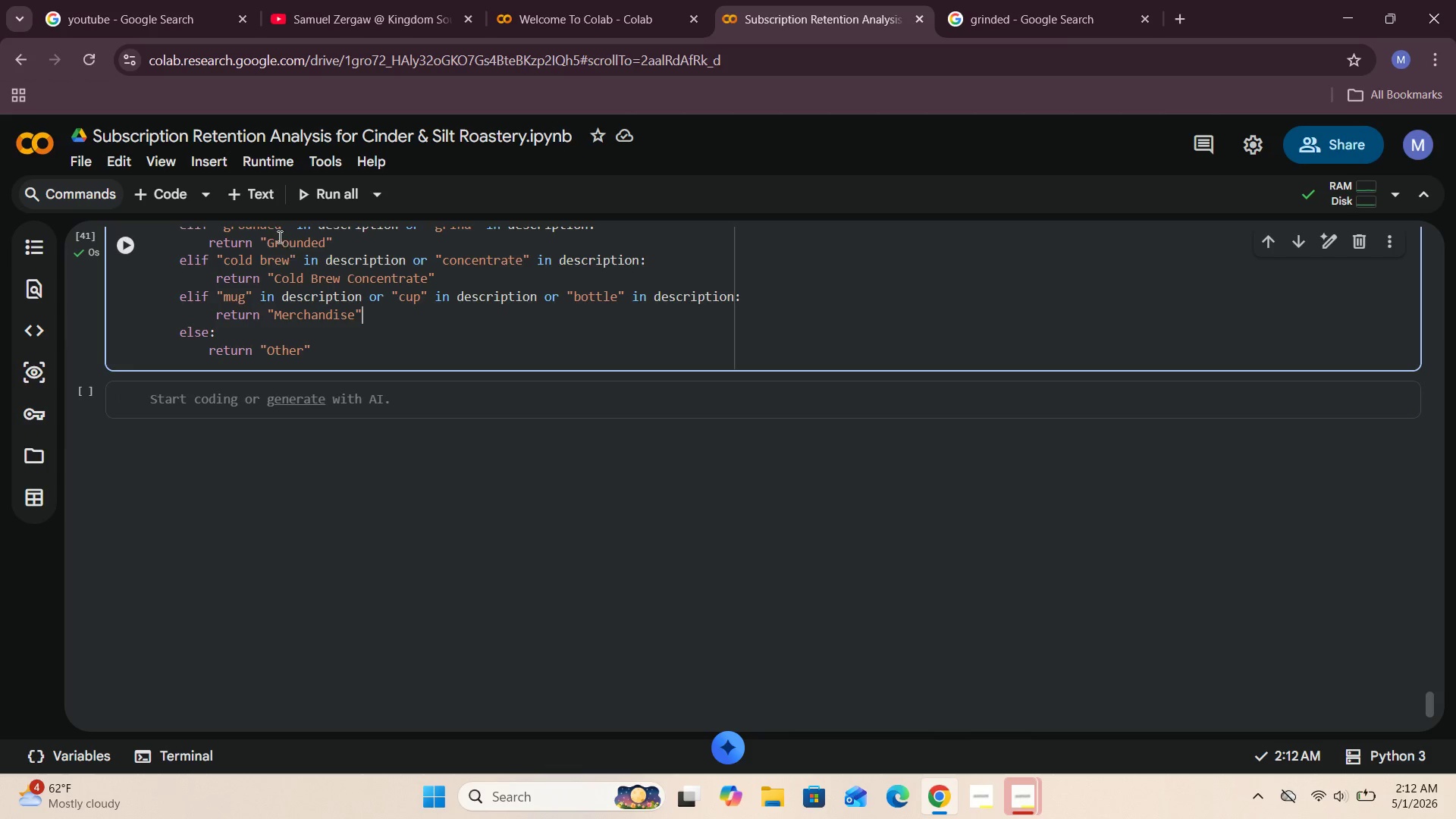 
left_click([264, 190])
 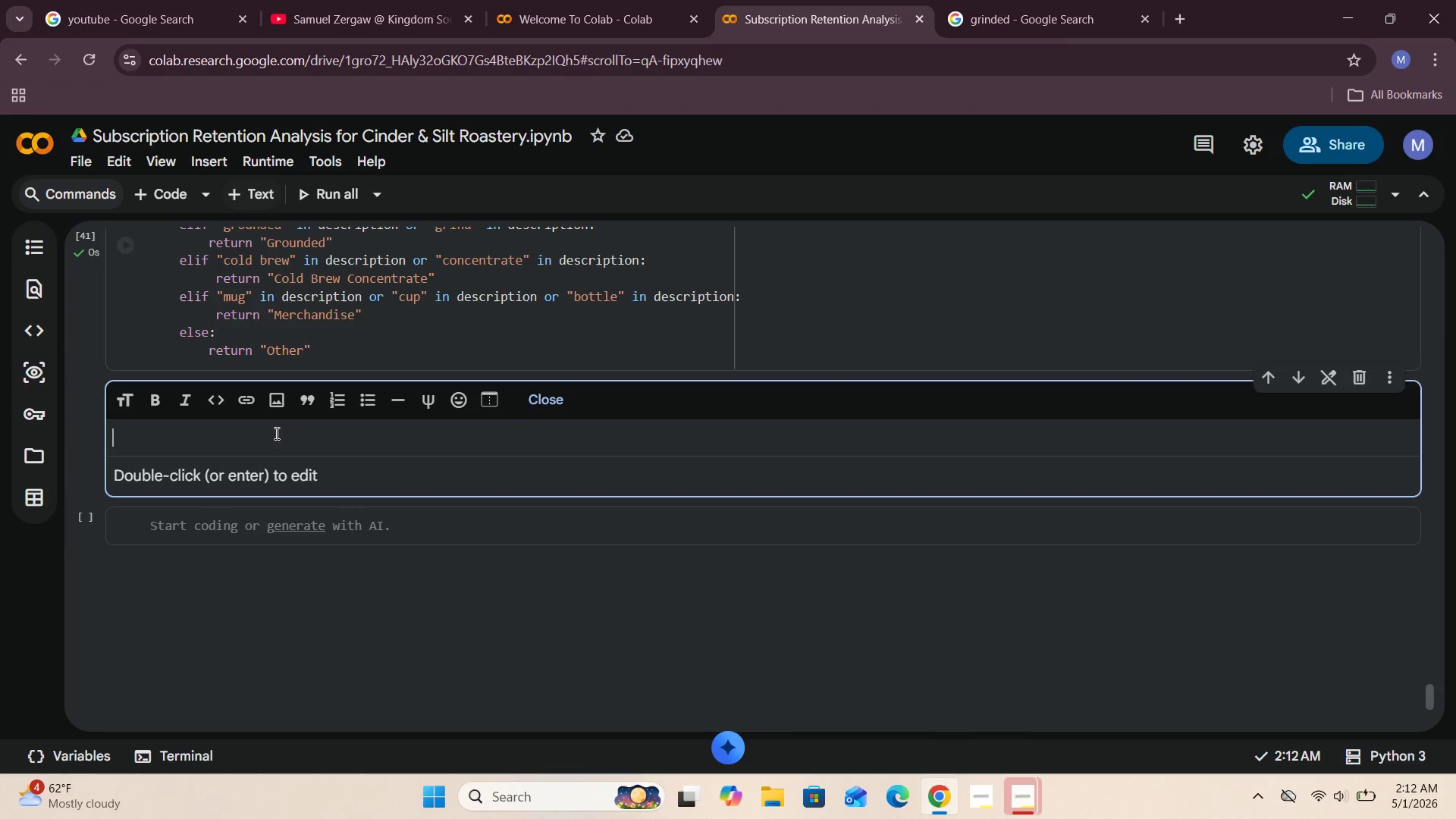 
left_click([257, 441])
 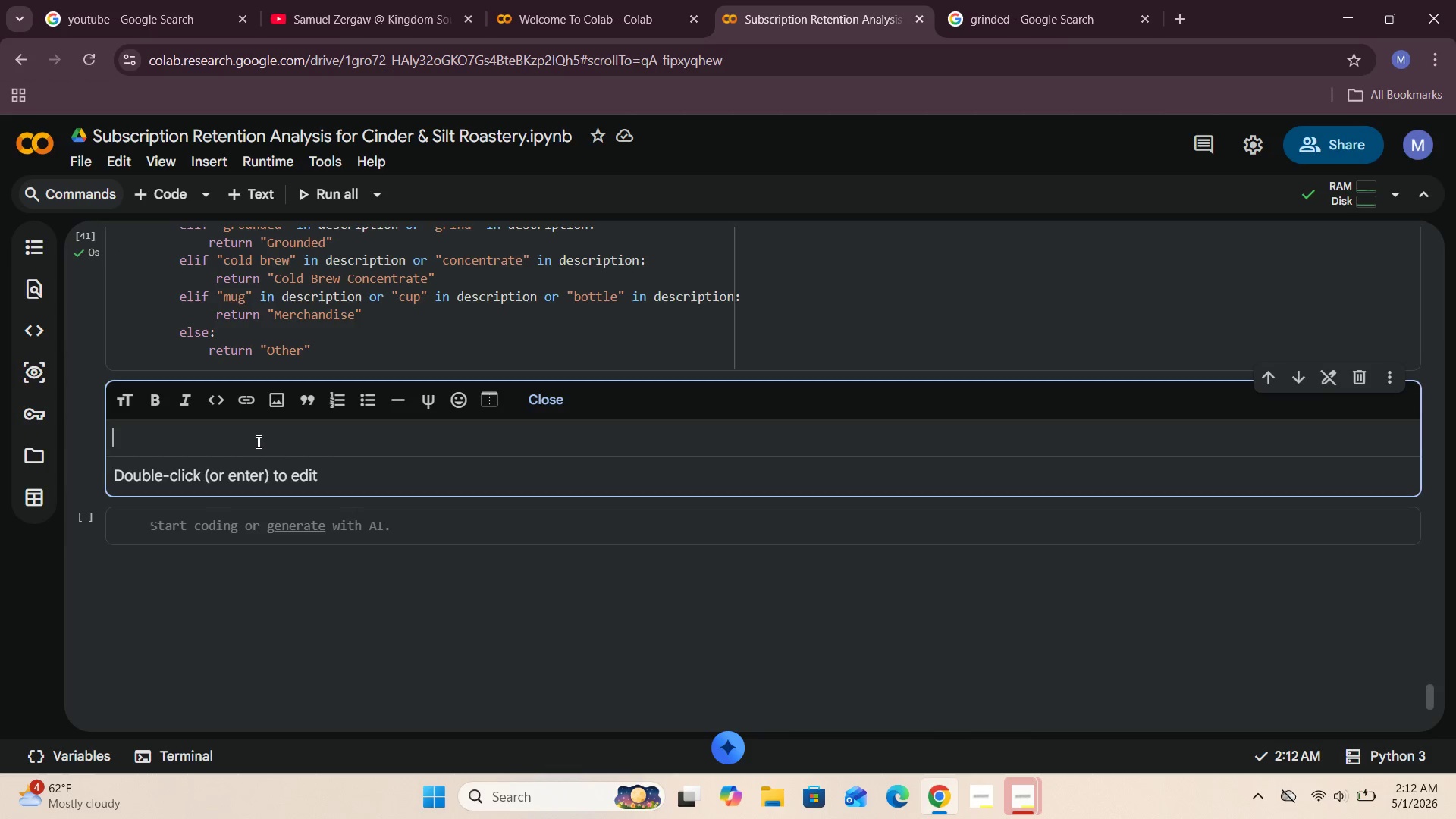 
type(We need to make a column of simulated first)
 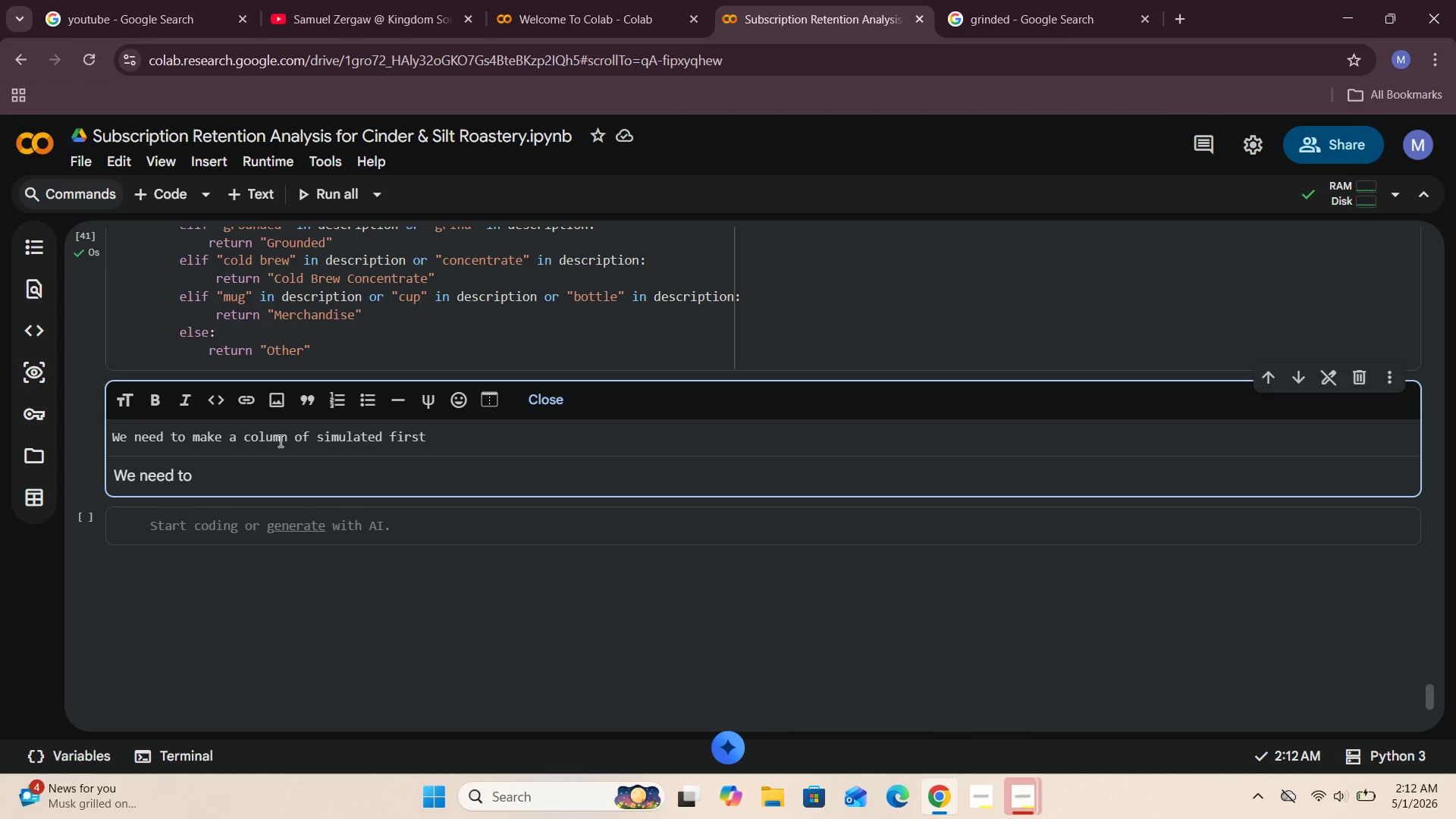 
type( purchase category )
 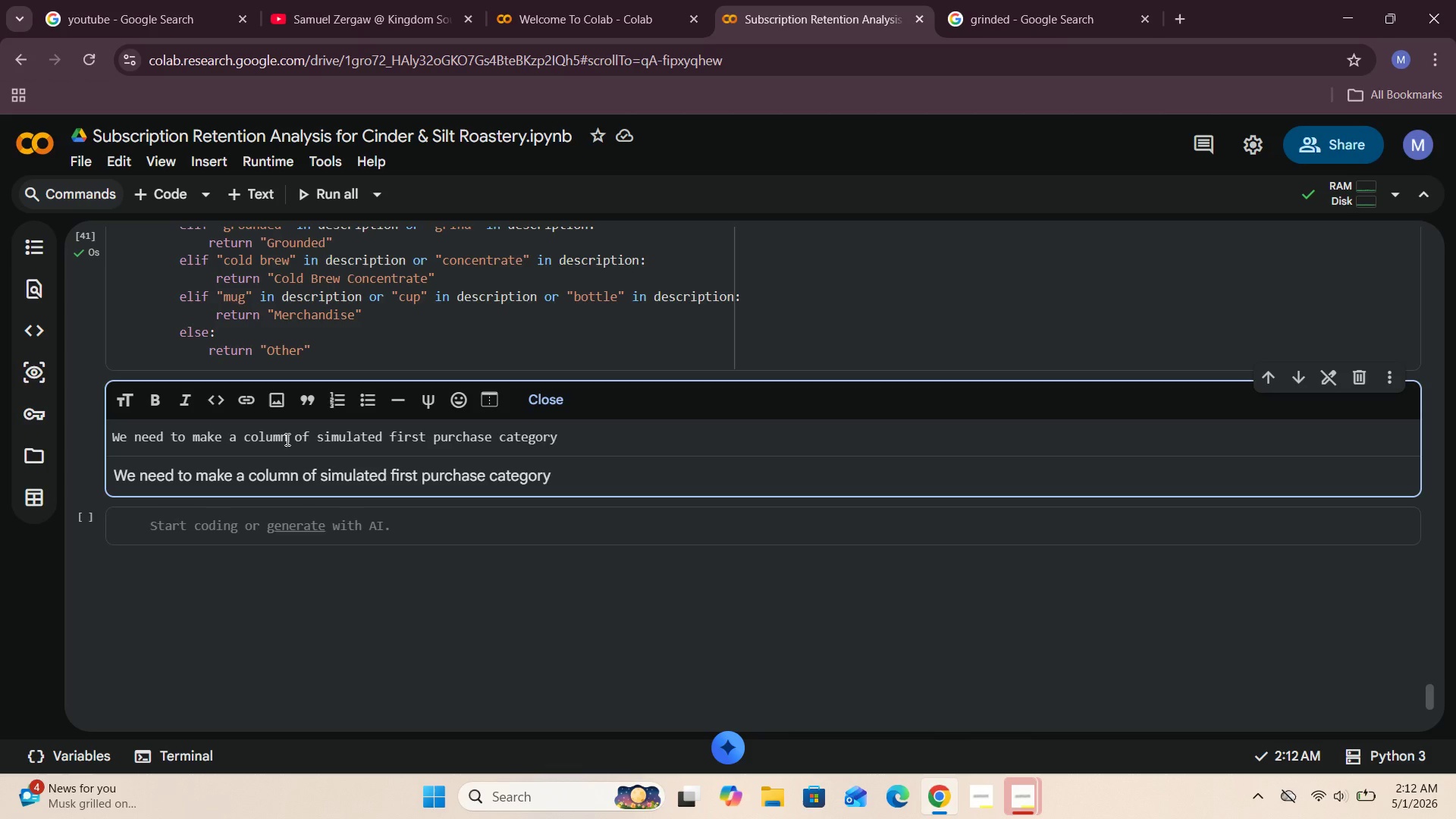 
wait(23.62)
 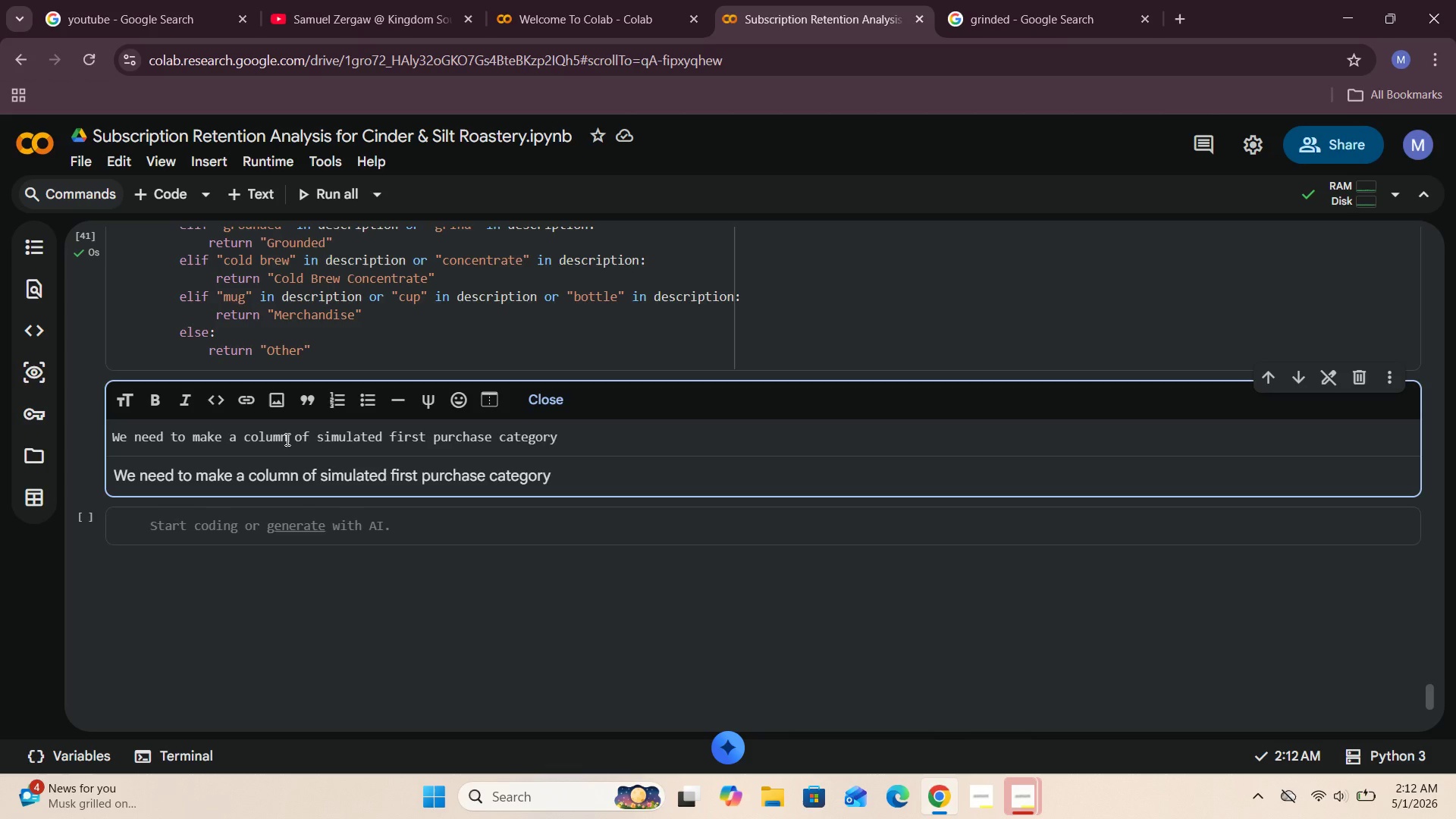 
type(, by applytin)
key(Backspace)
key(Backspace)
type(ing the above method we built to the data)
key(Backspace)
key(Backspace)
key(Backspace)
key(Backspace)
type(retail_clean[)
key(Backspace)
type( )
key(Backspace)
type('s dats)
key(Backspace)
type(aset description columns)
key(Backspace)
type(.)
 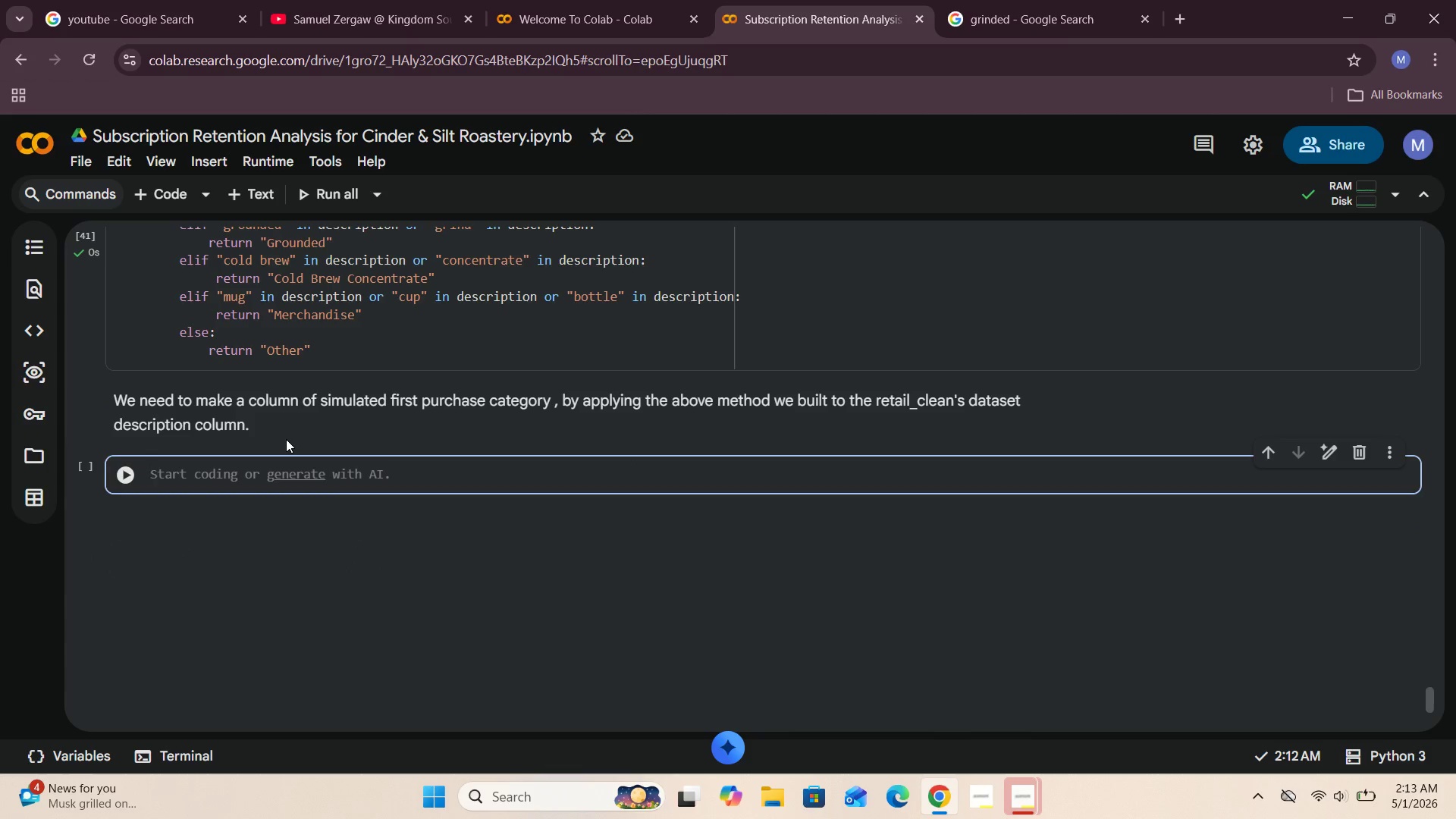 
 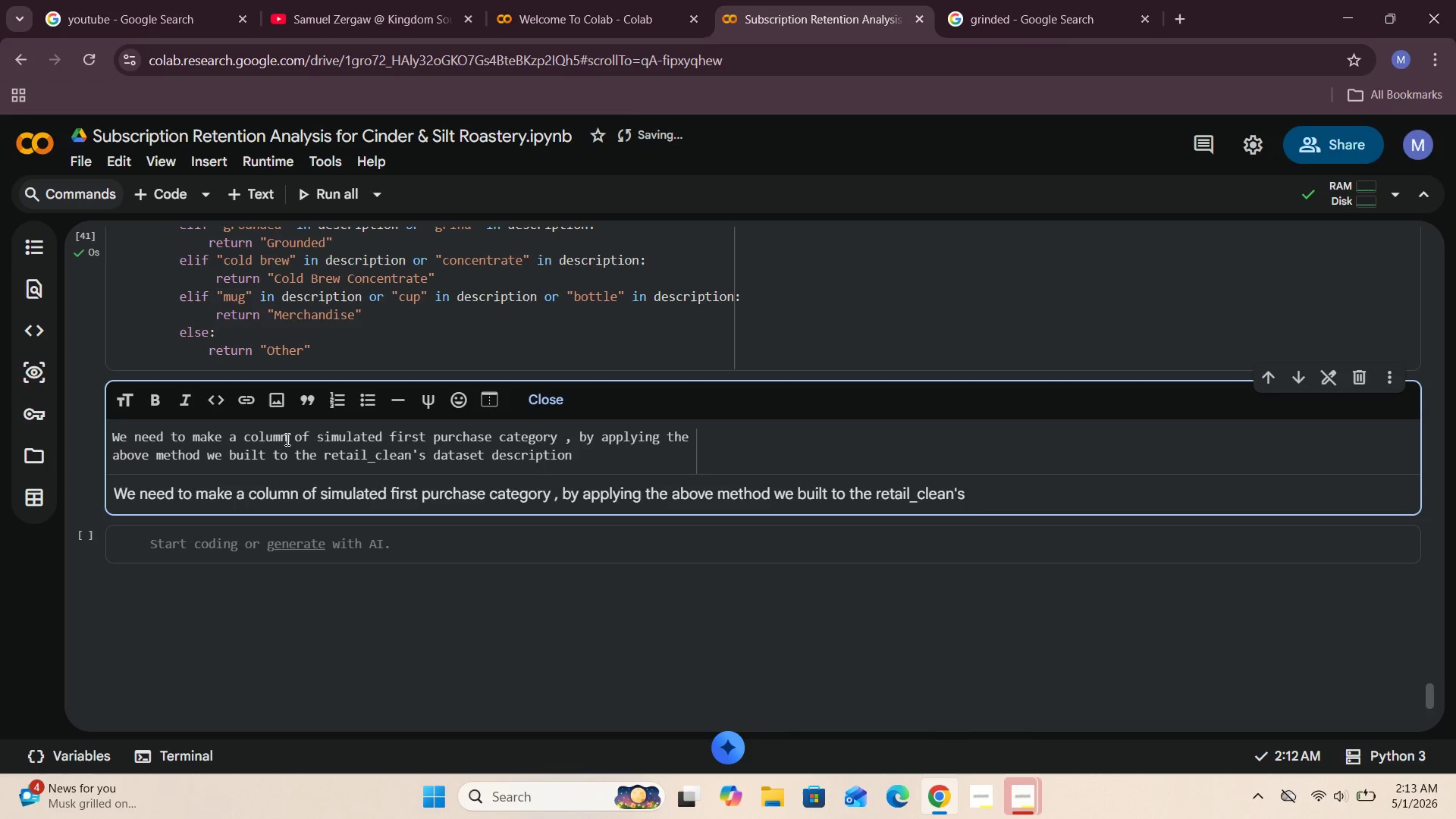 
key(Shift+Enter)
 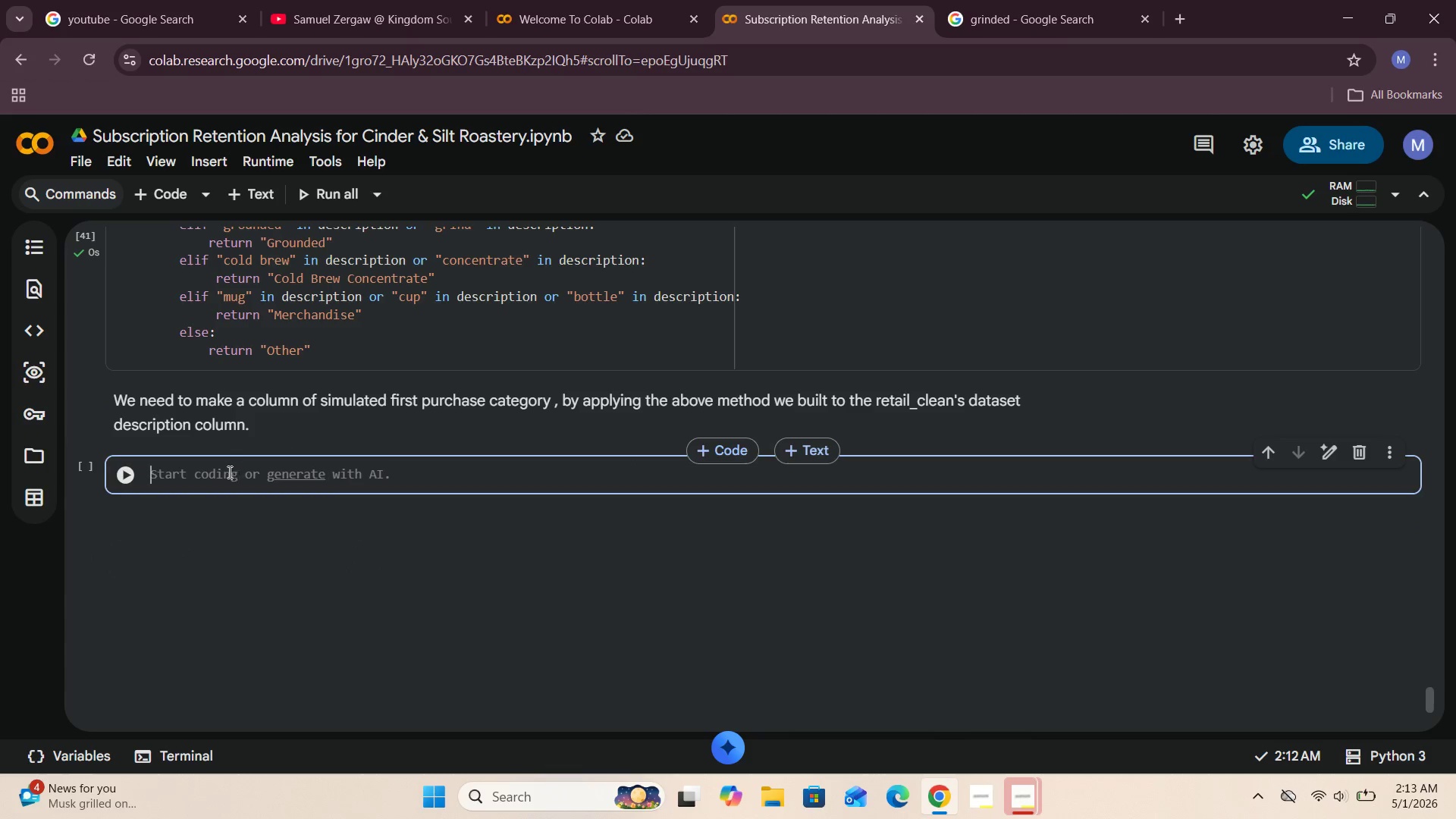 
left_click([218, 475])
 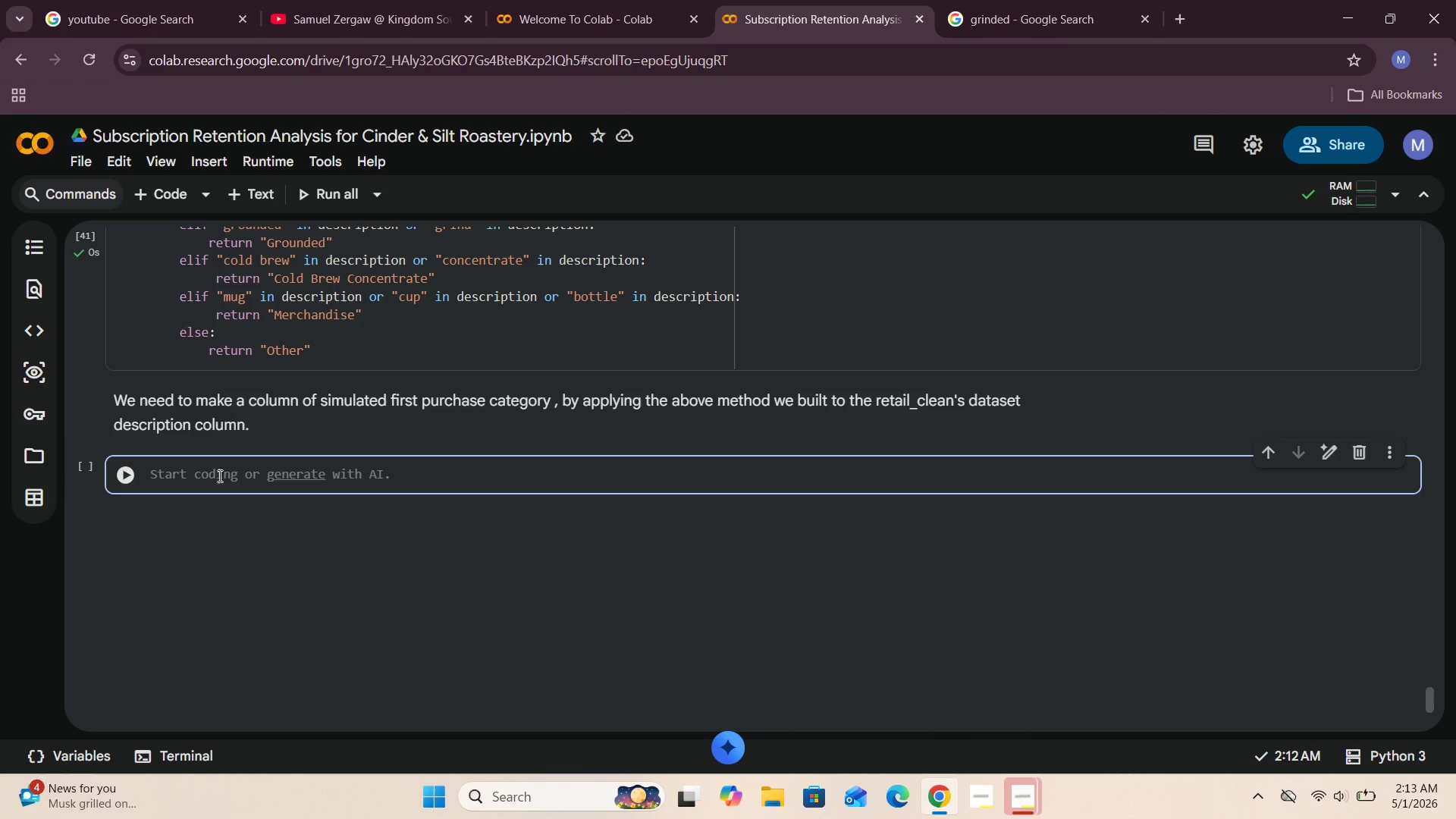 
wait(5.44)
 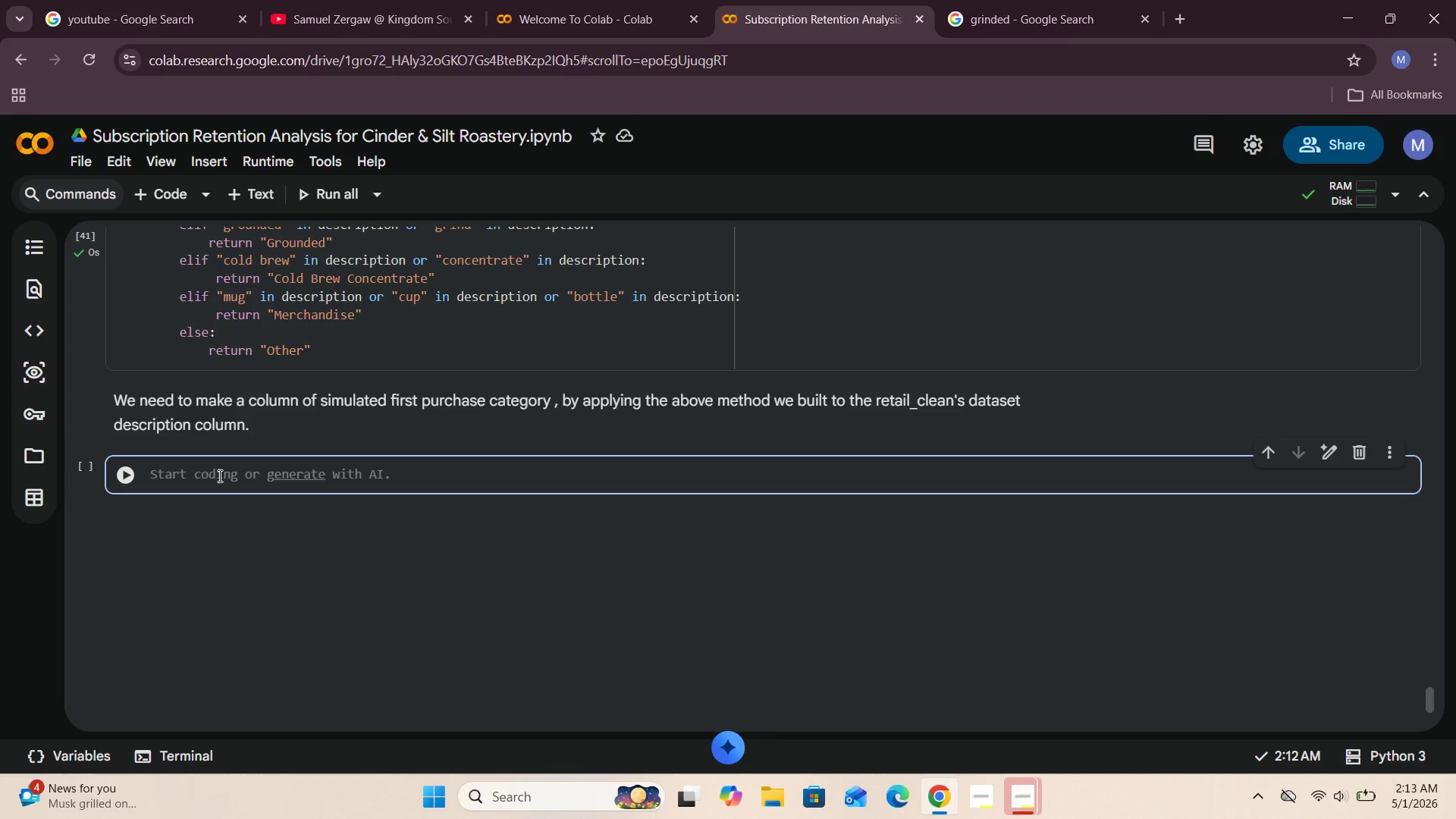 
type(retail_clean["Firsy)
key(Backspace)
type(t_Purchase_Description)
 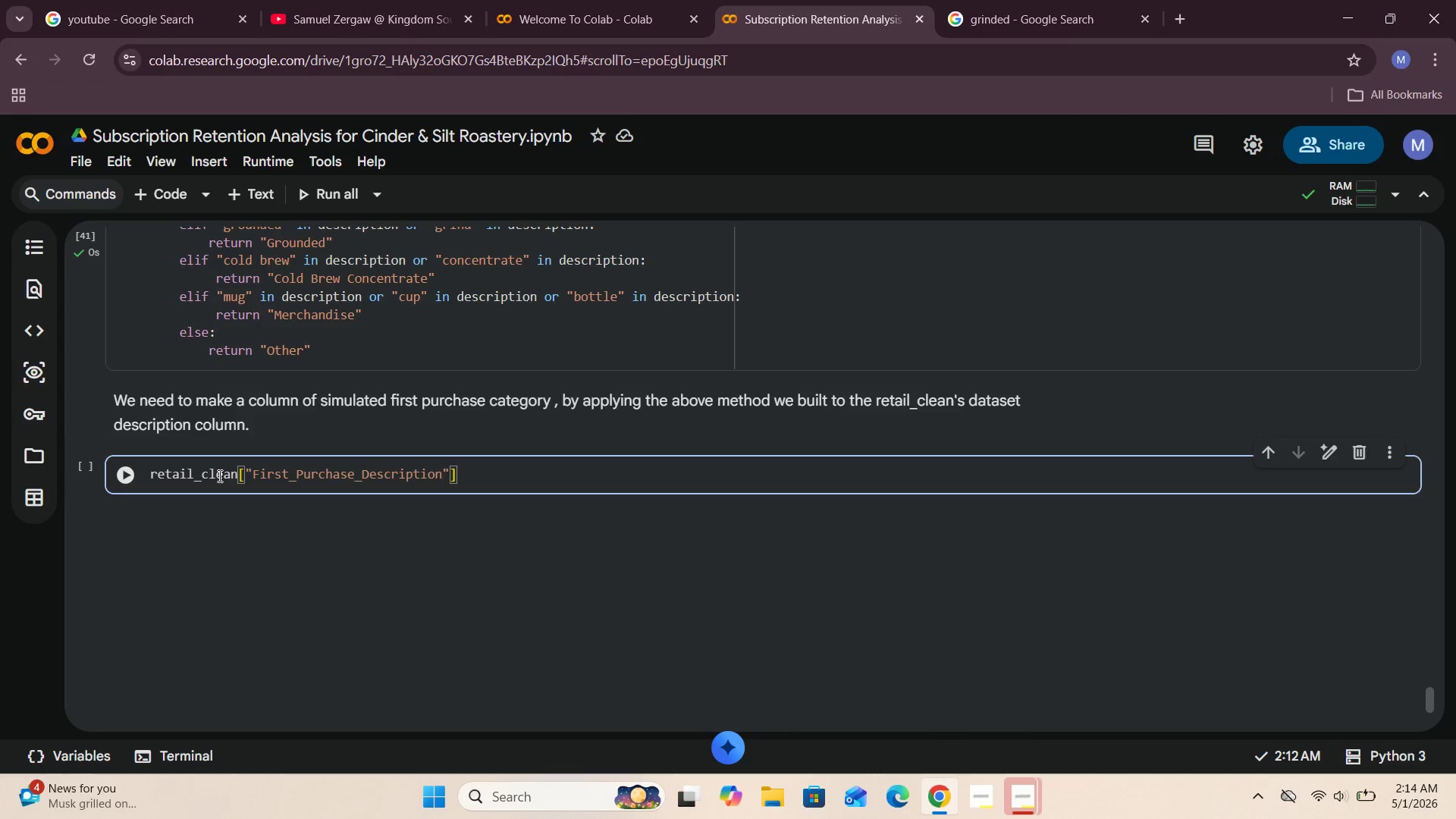 
key(ArrowRight)
 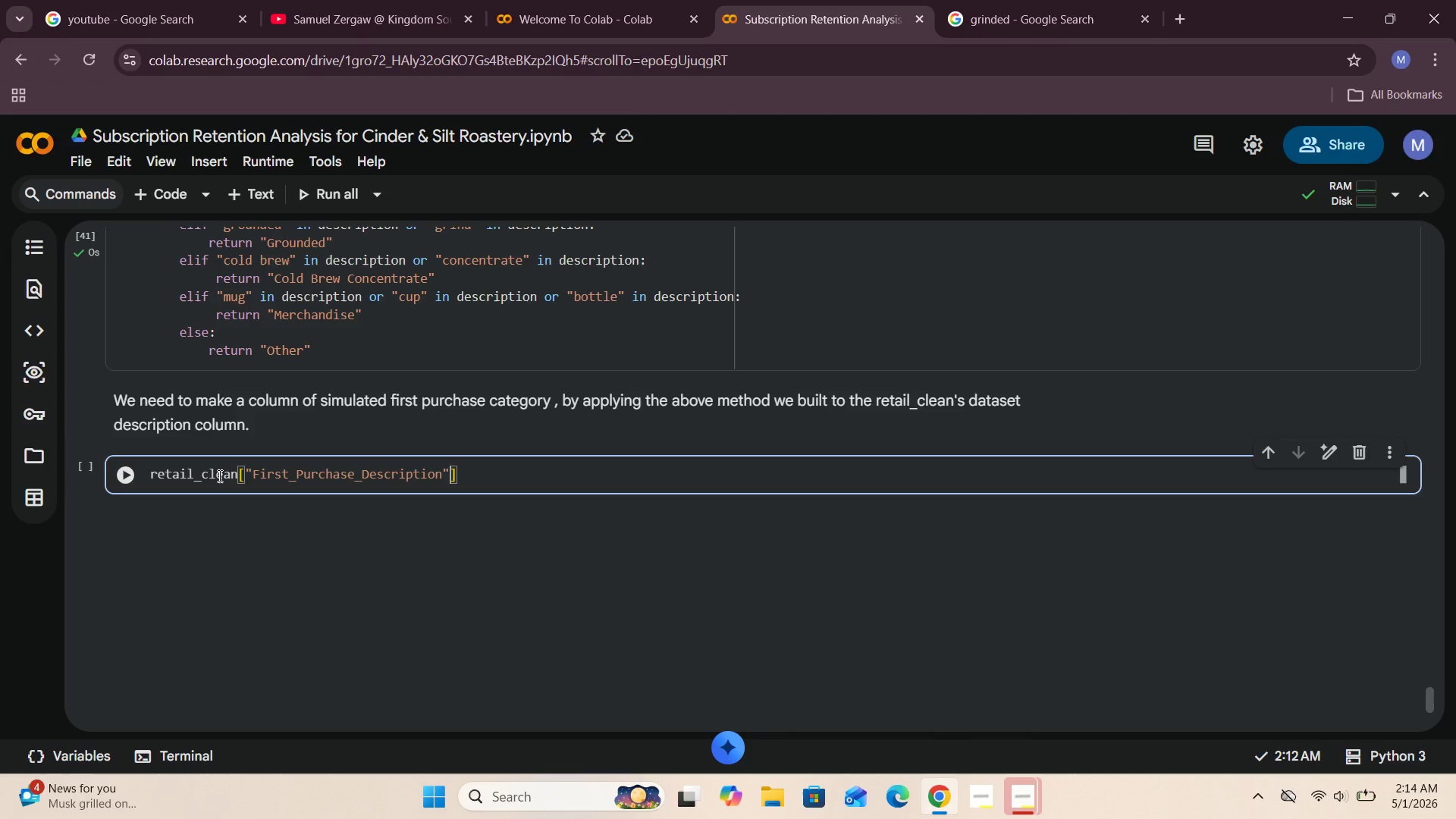 
key(ArrowRight)
 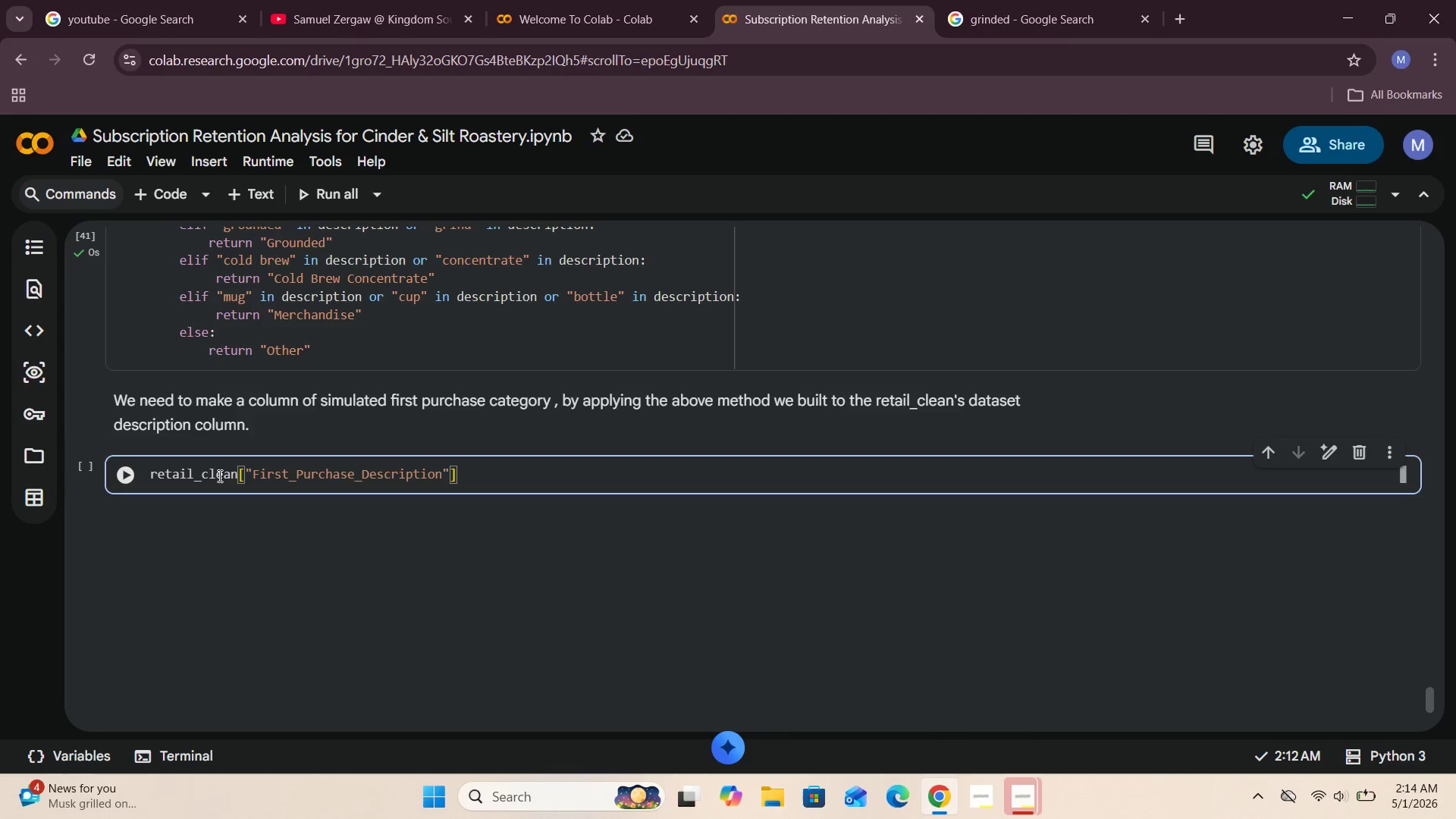 
type(.apply(cofee)
key(Backspace)
key(Backspace)
type(fee_profile)
 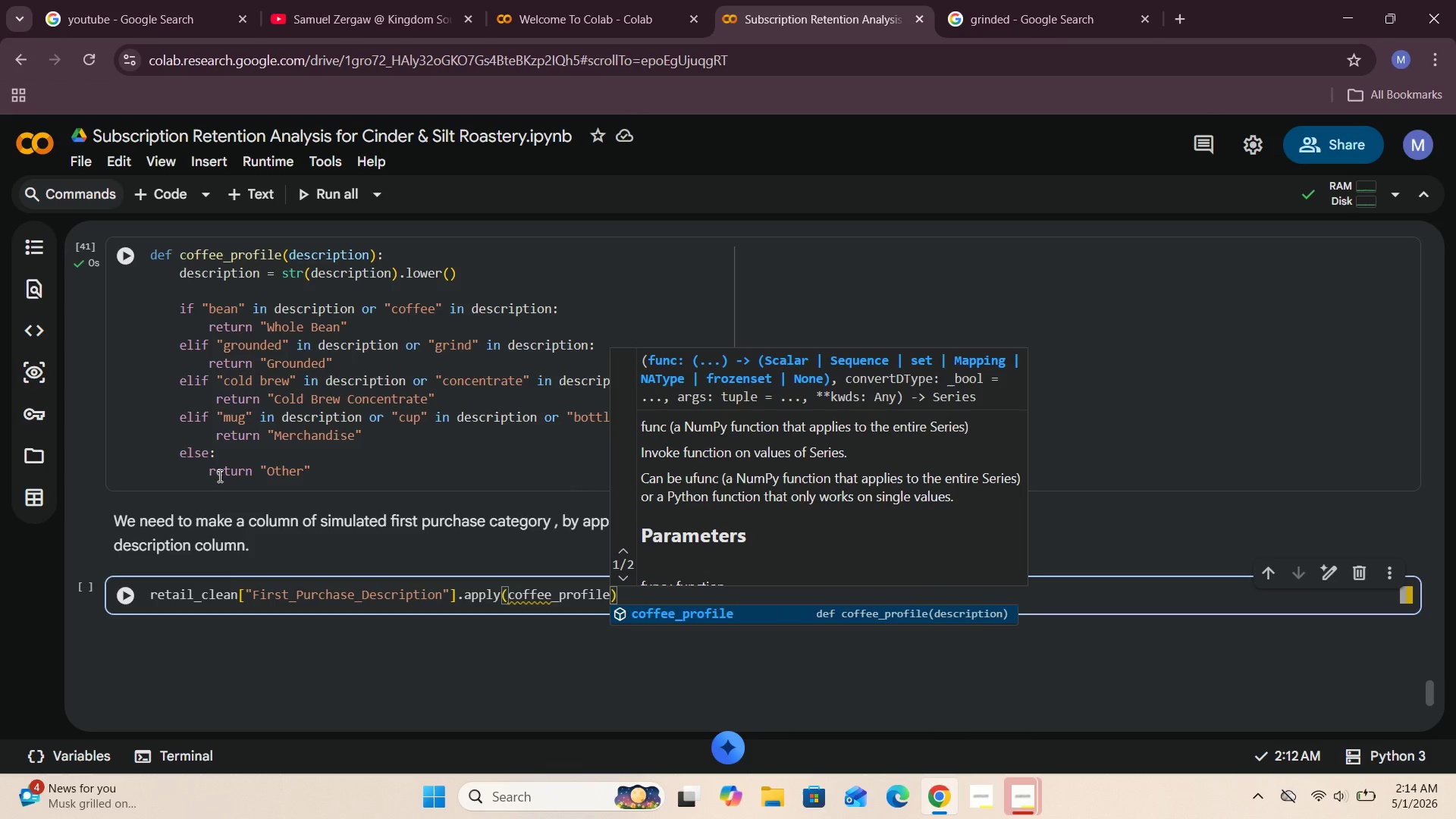 
left_click([692, 617])
 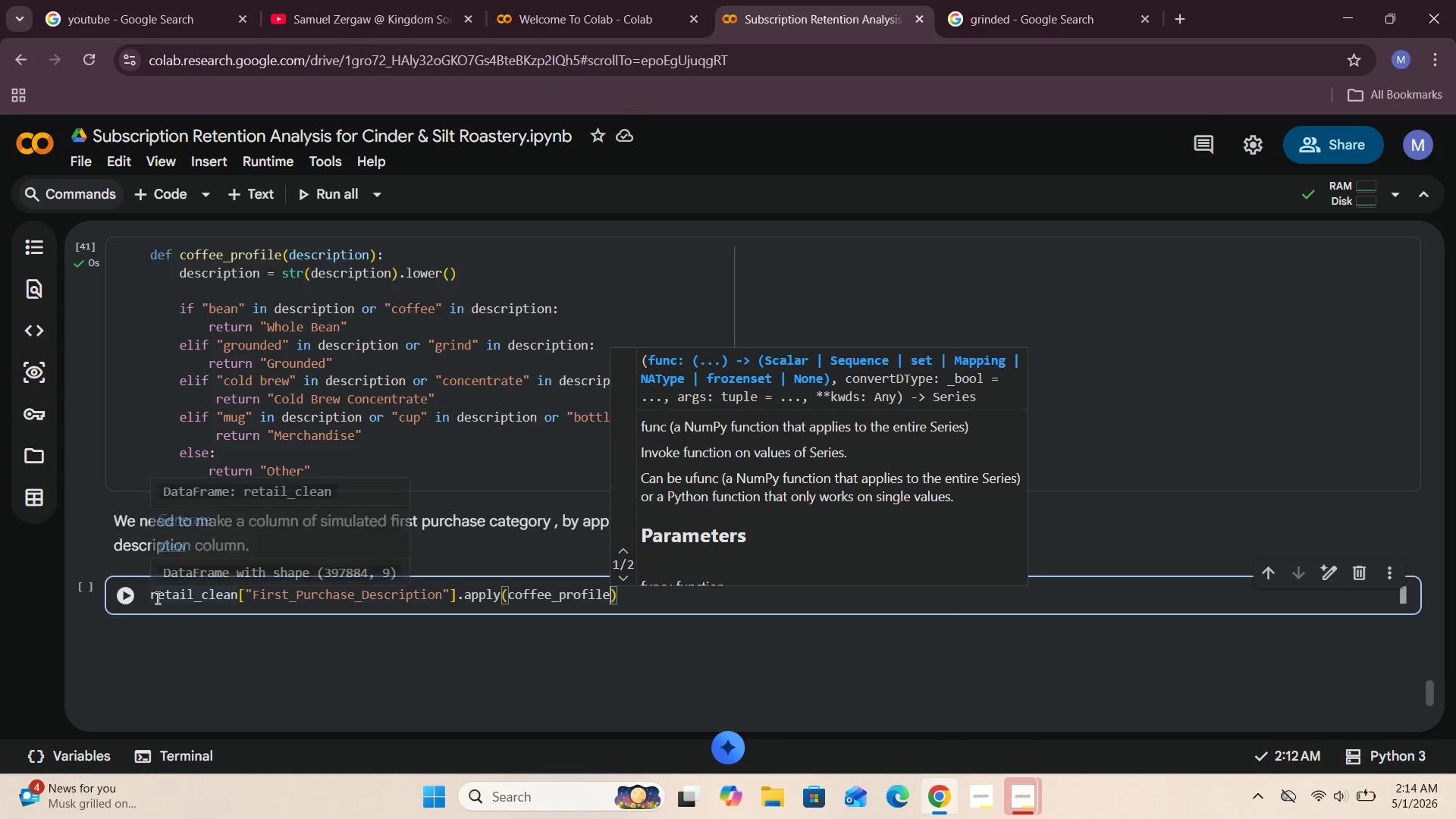 
left_click([156, 598])
 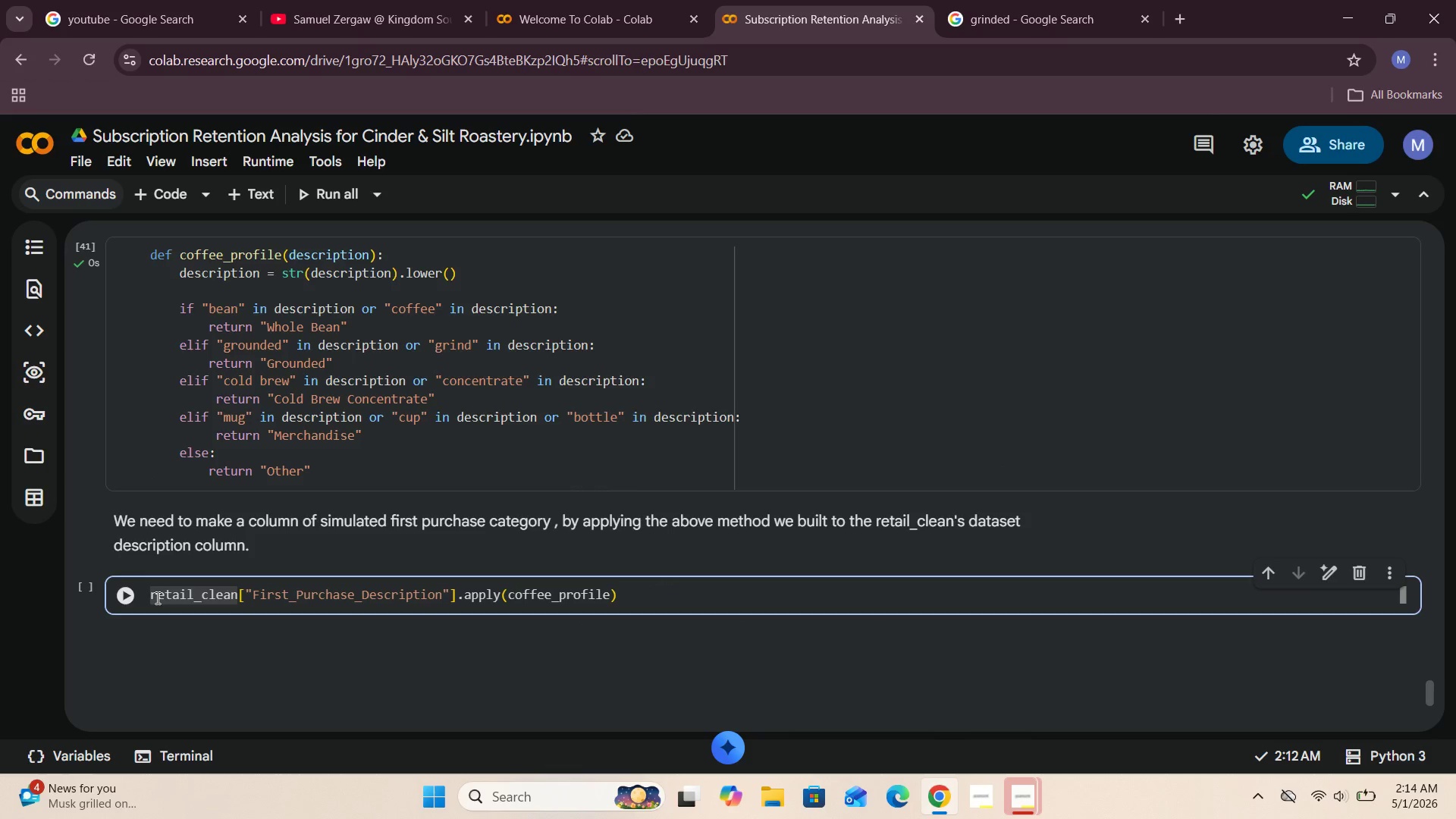 
key(ArrowLeft)
 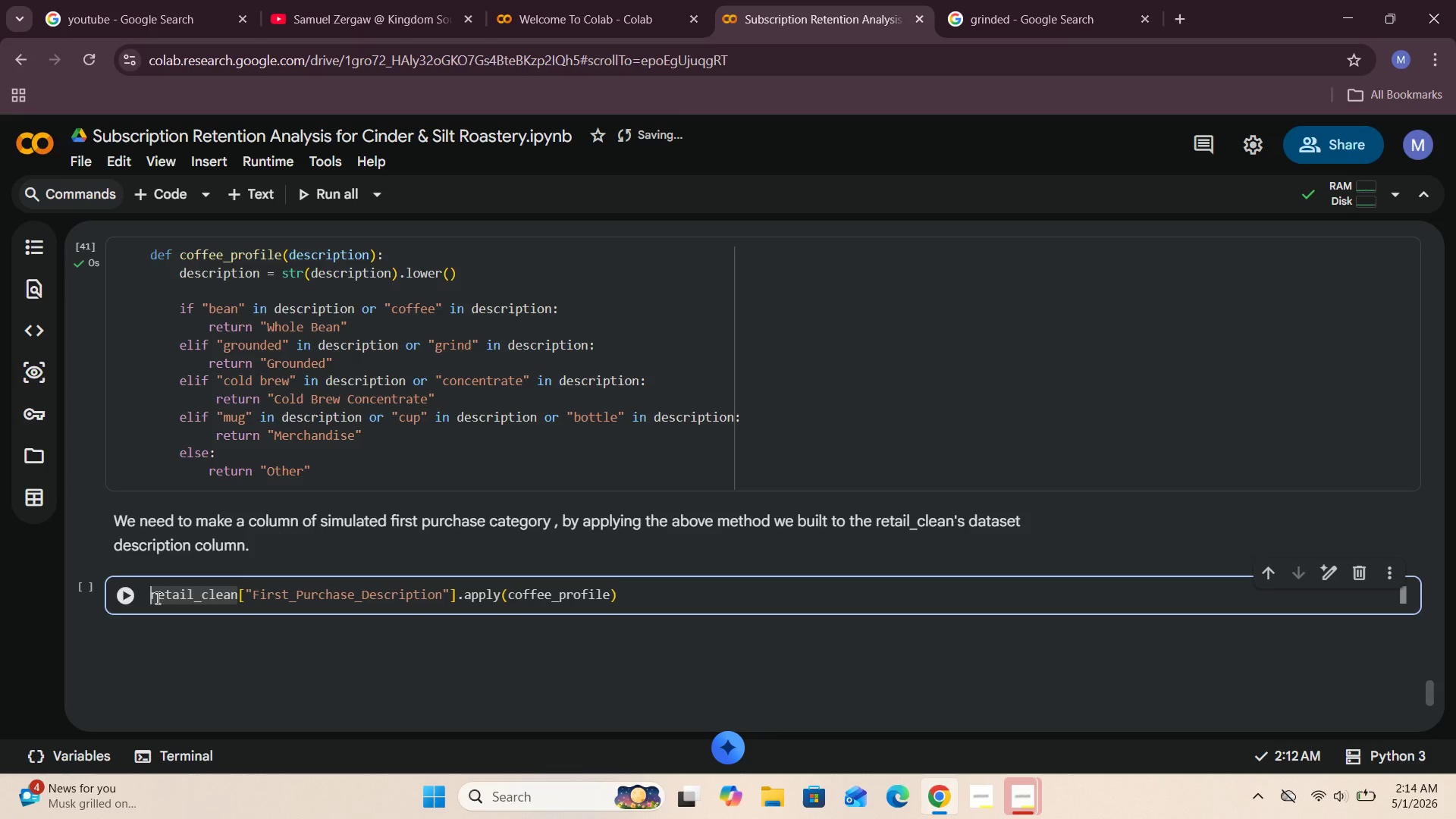 
type(retail_clean[] = )
 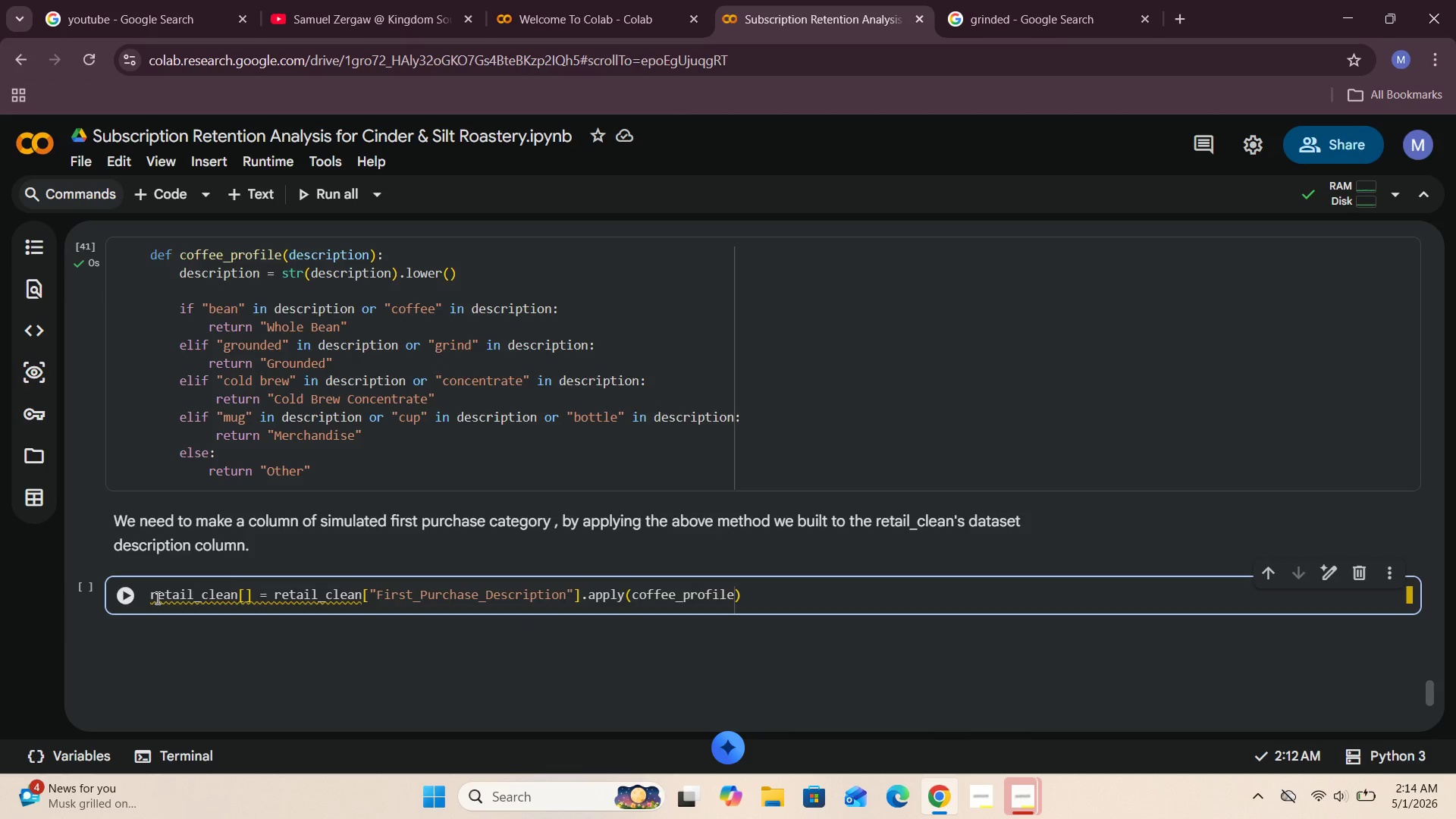 
key(ArrowLeft)
 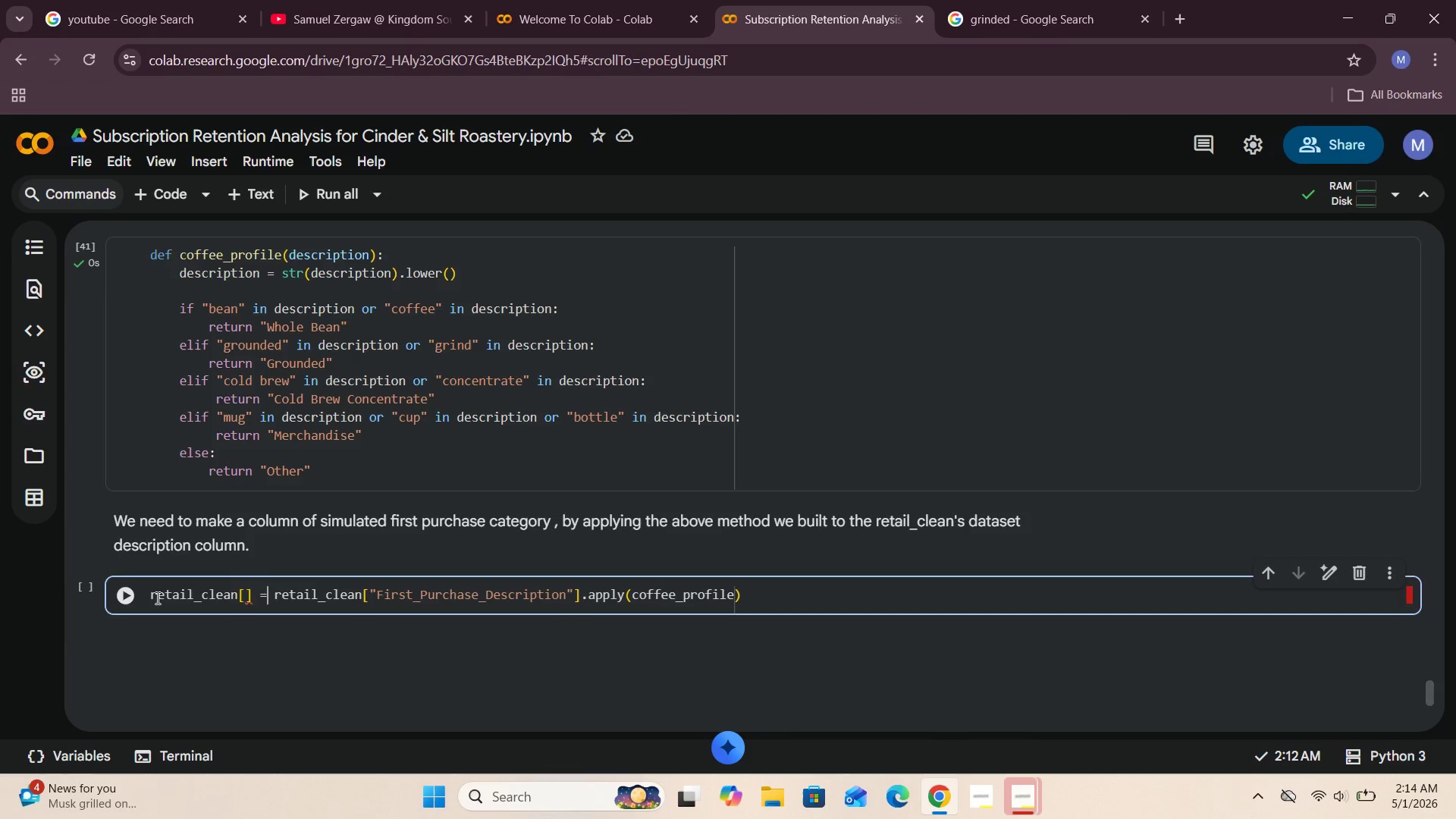 
key(ArrowLeft)
 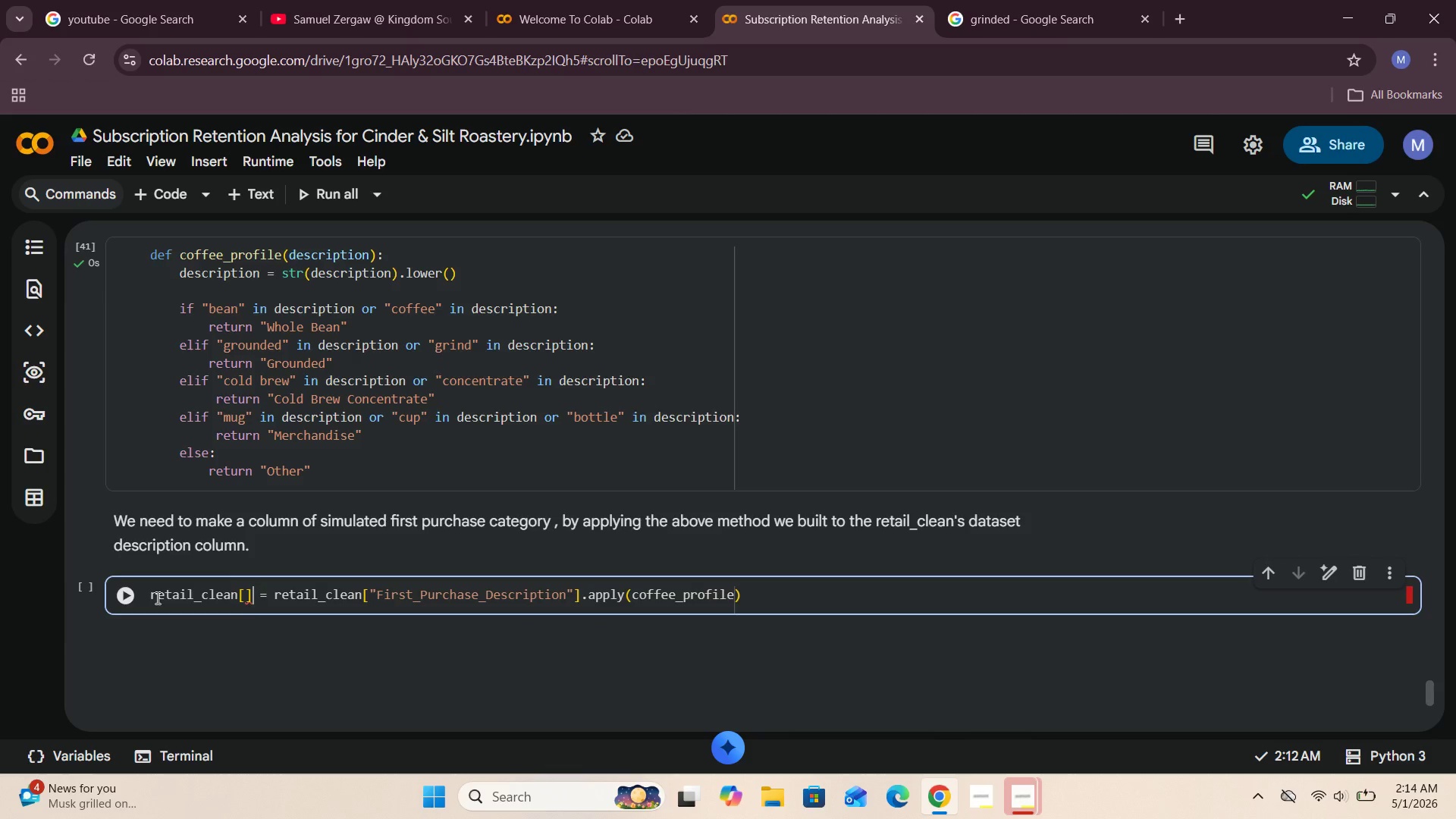 
key(ArrowLeft)
 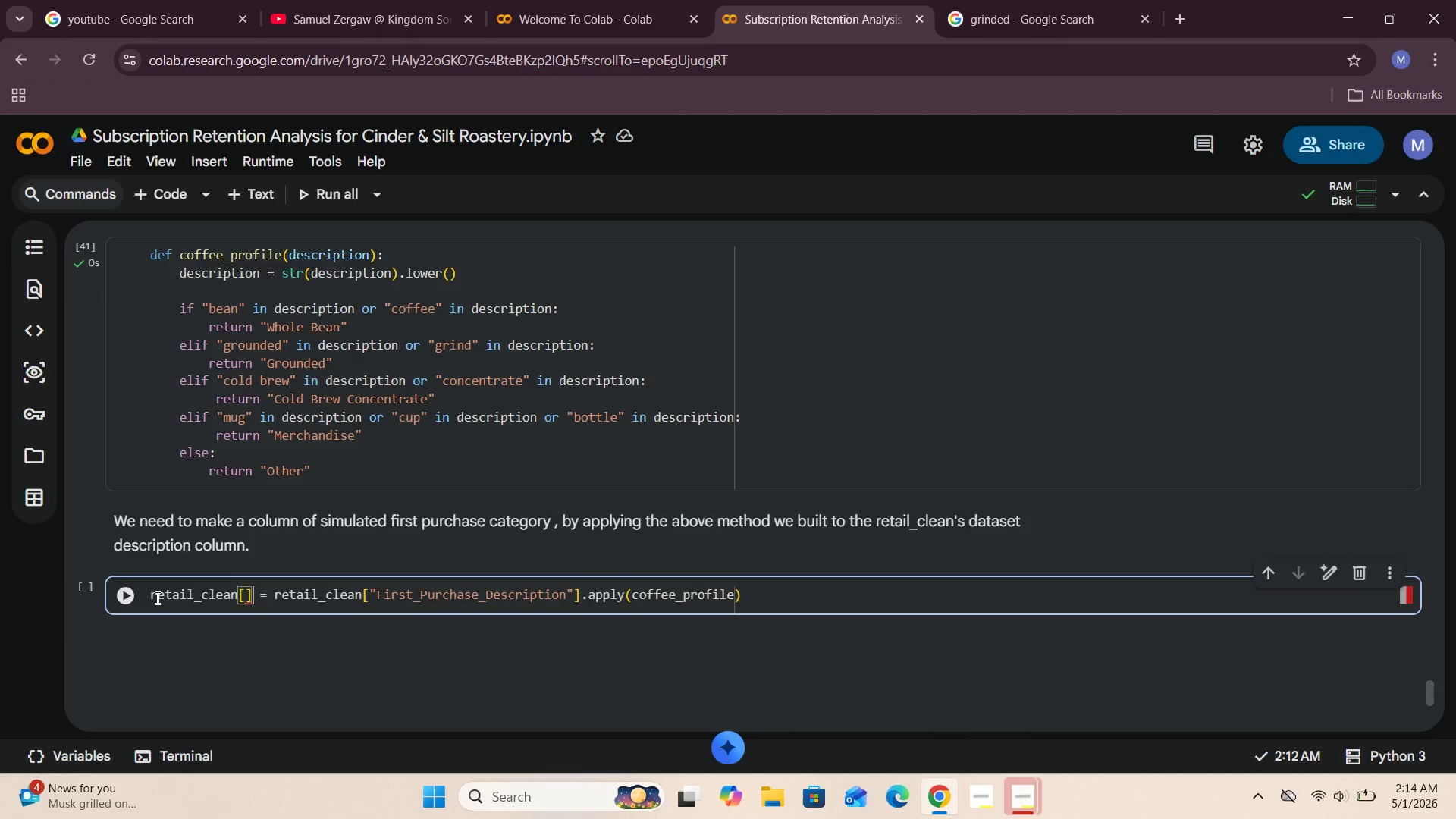 
key(ArrowLeft)
 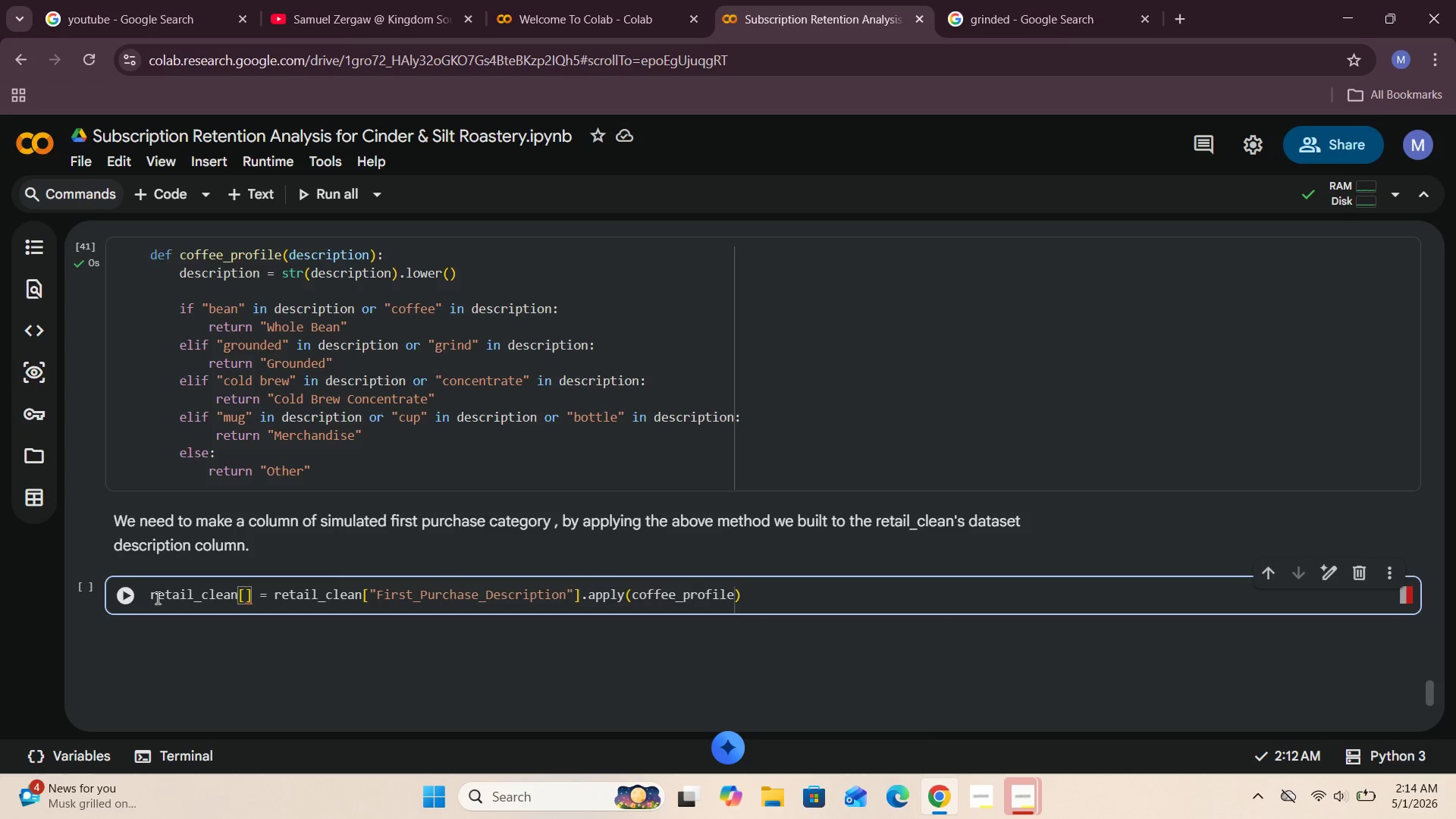 
type("Firat)
key(Backspace)
key(Backspace)
type(st_Purchase_Description)
 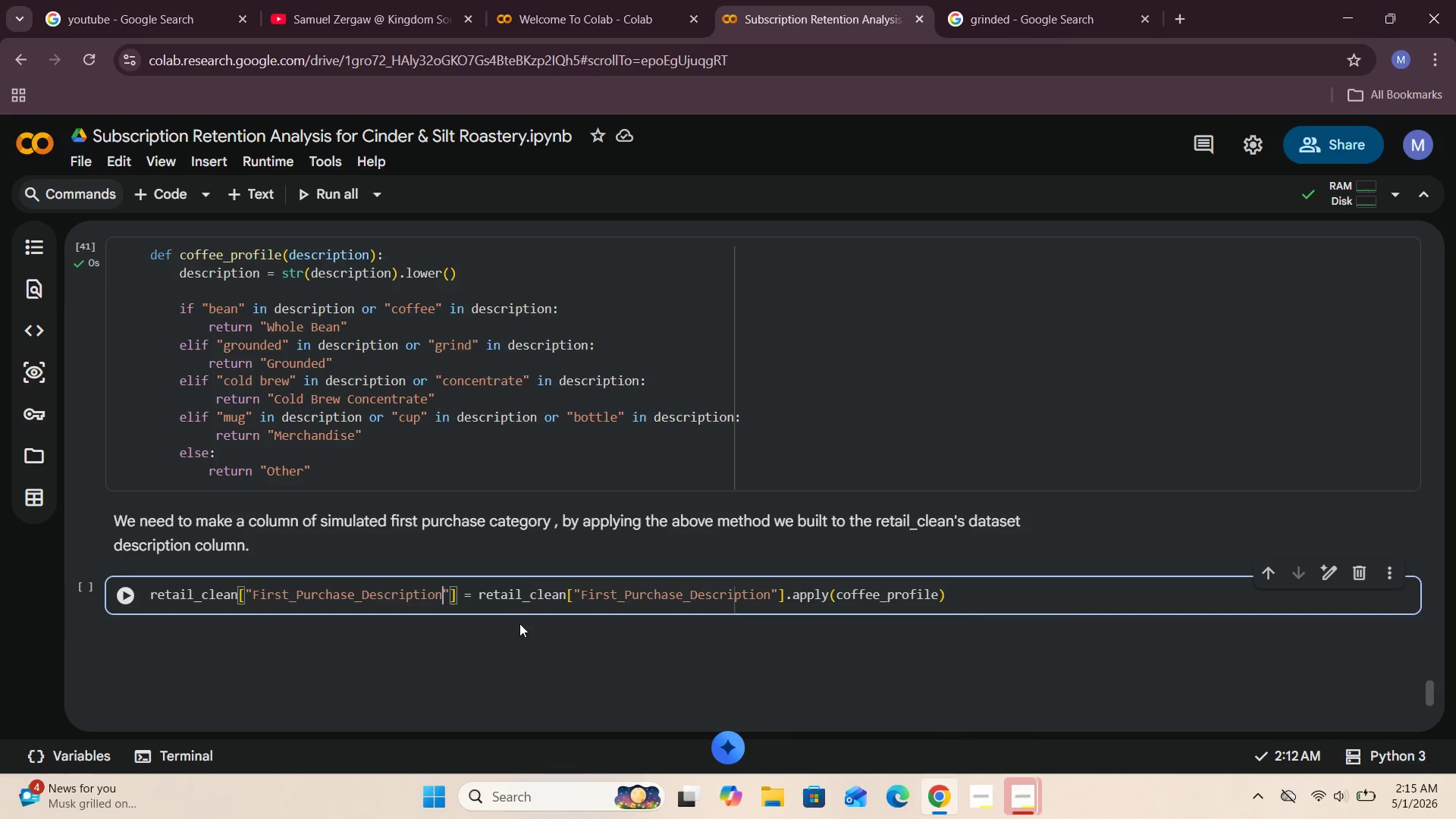 
wait(7.03)
 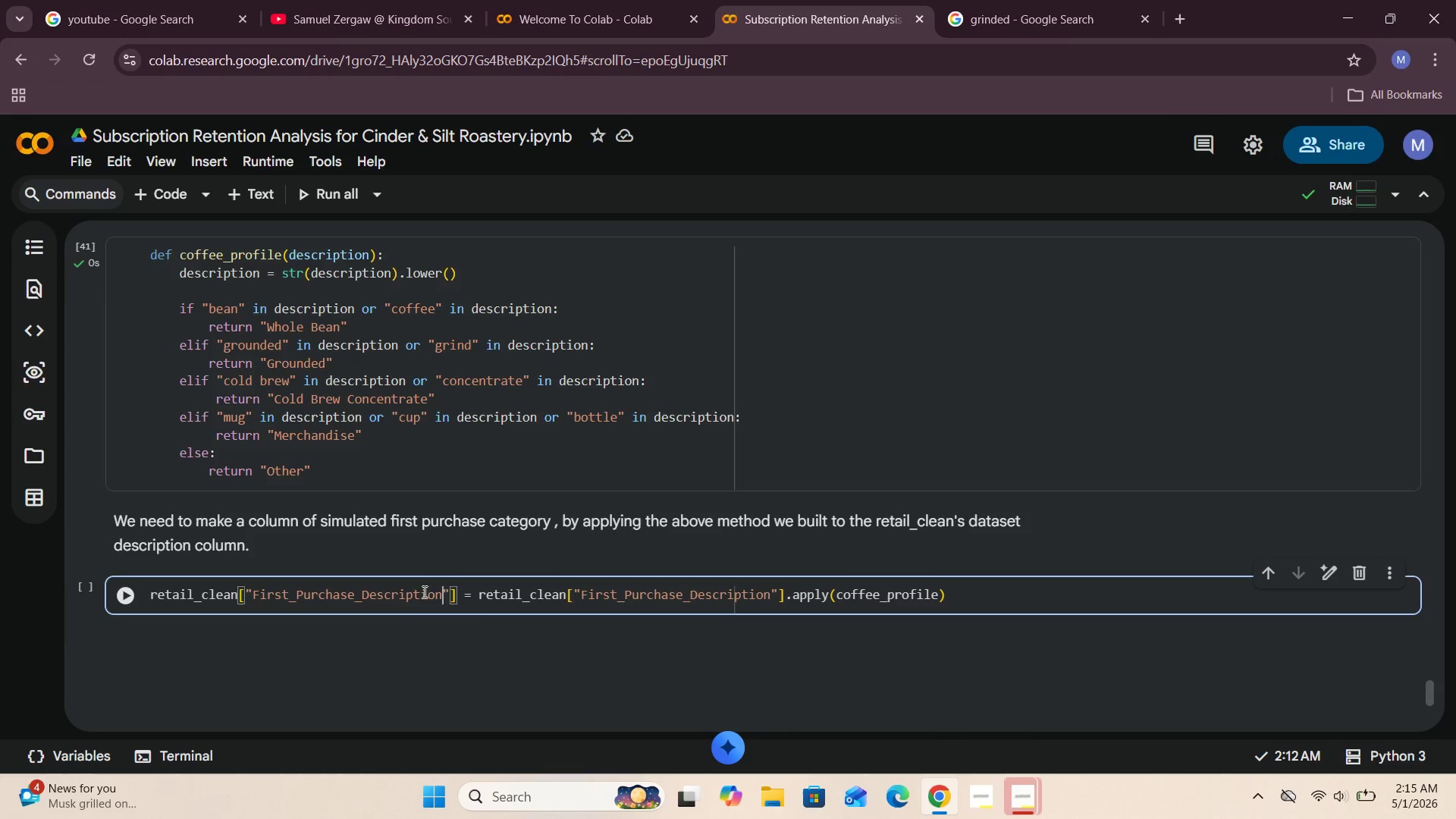 
scroll: coordinate [403, 583], scroll_direction: down, amount: 1.0
 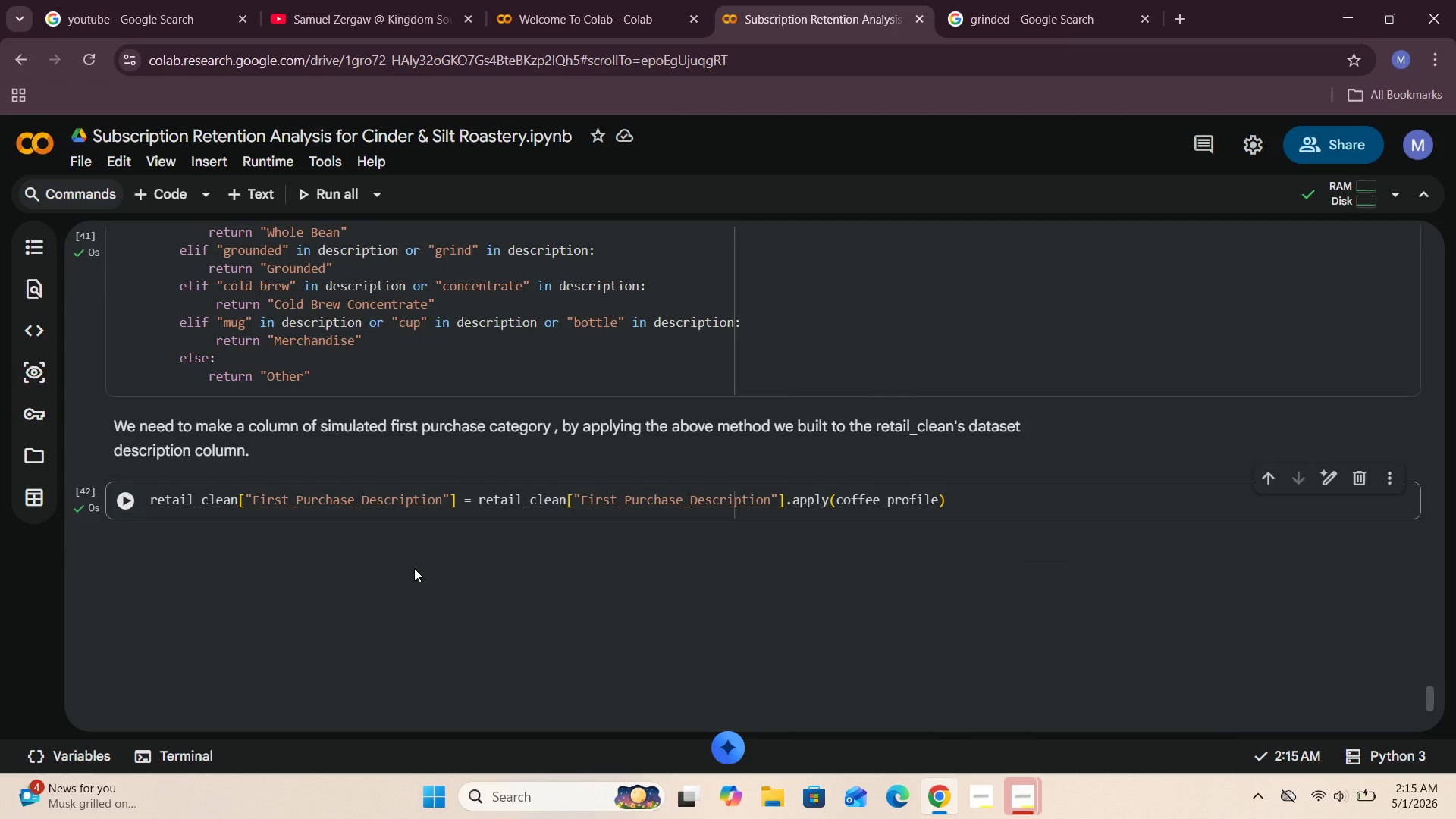 
wait(9.89)
 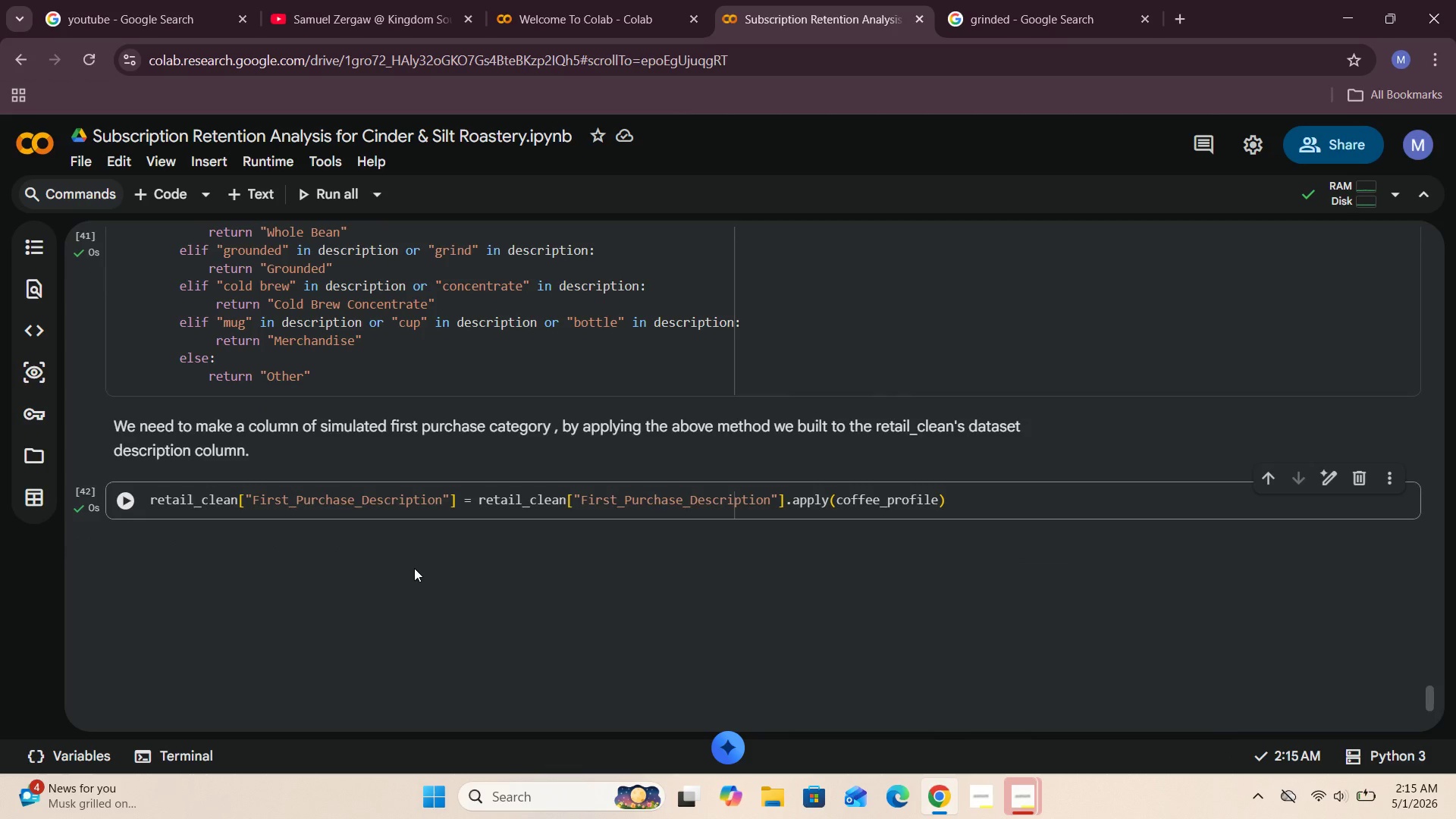 
left_click([148, 193])
 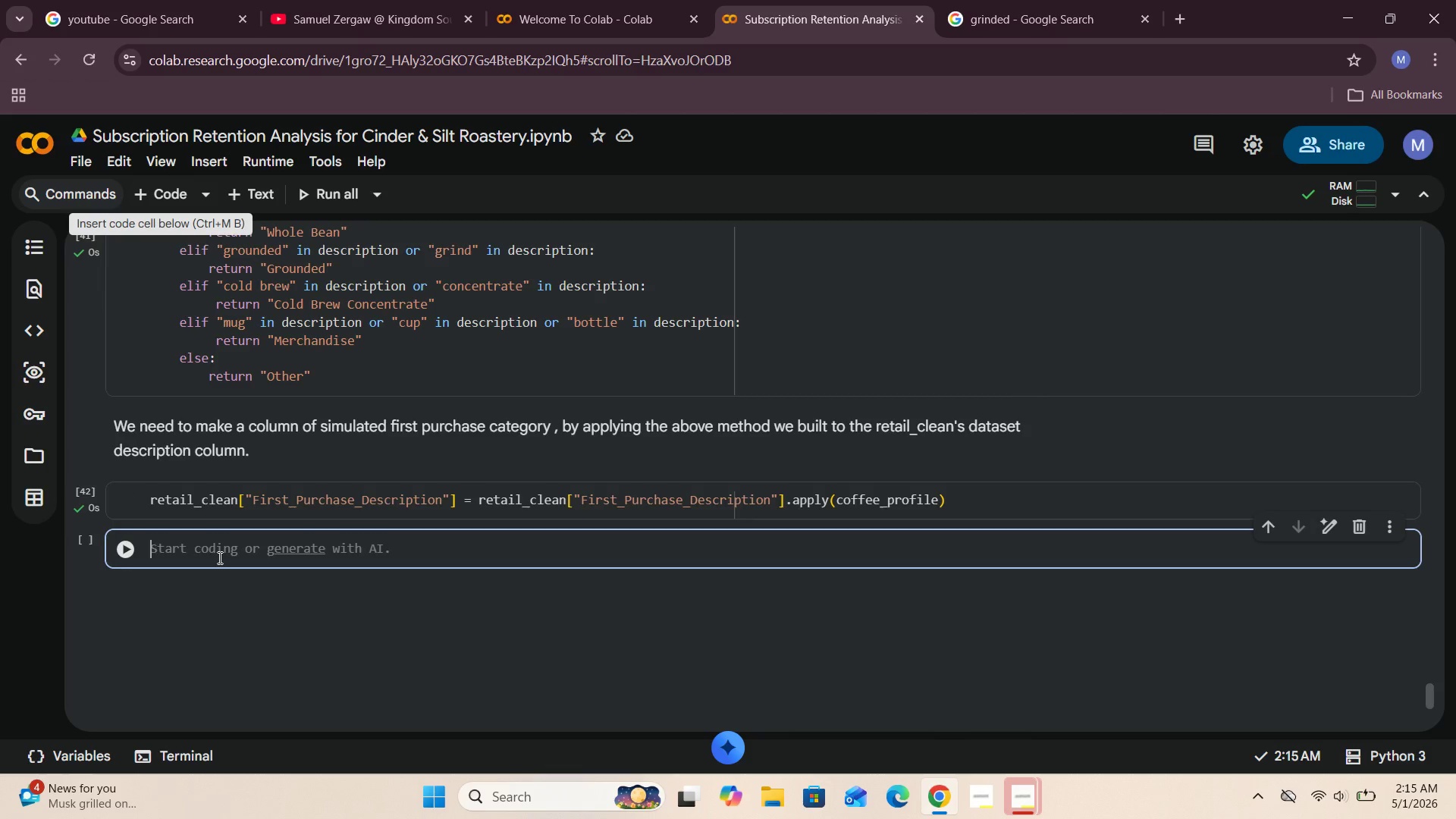 
left_click([218, 557])
 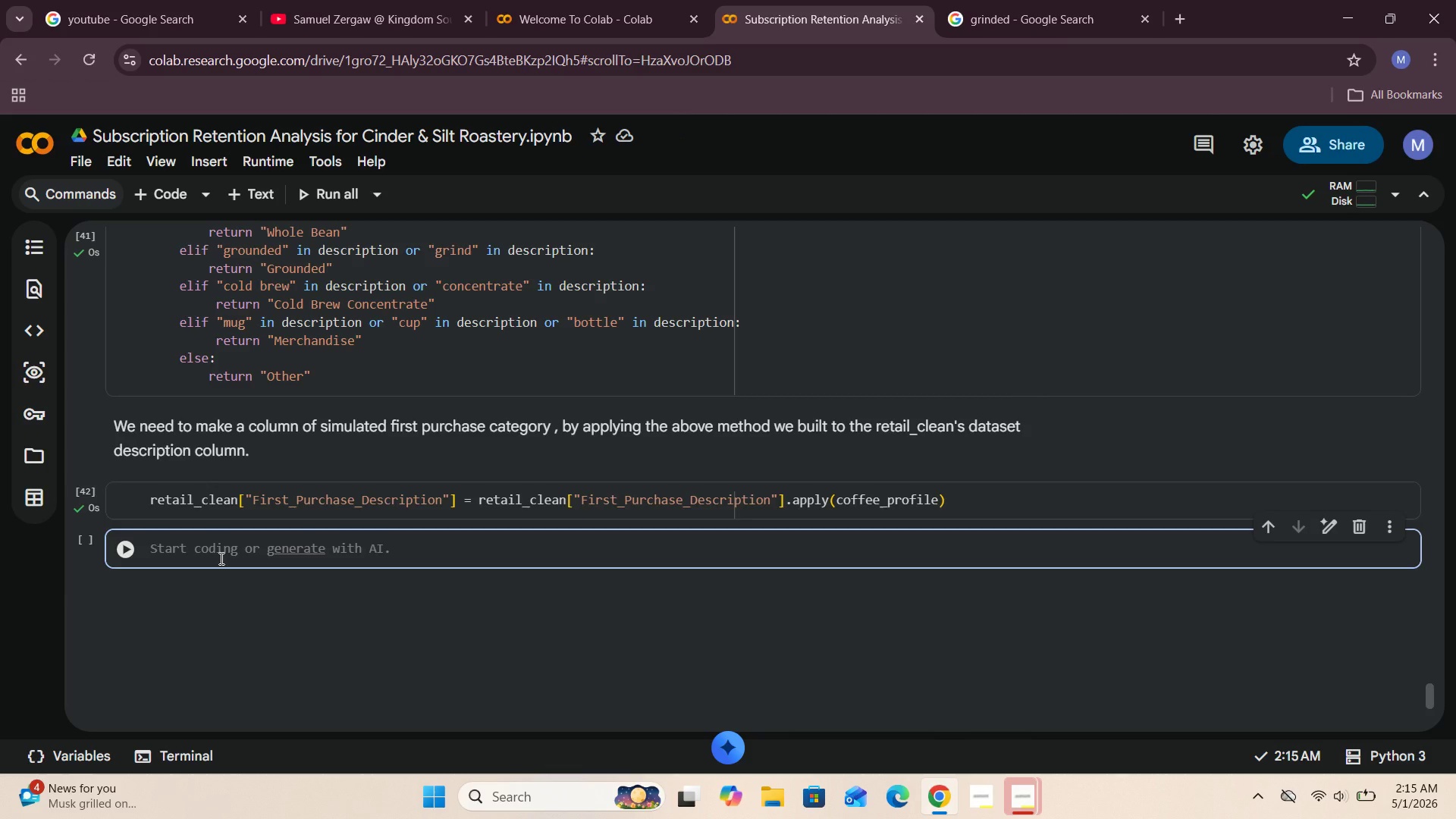 
wait(26.95)
 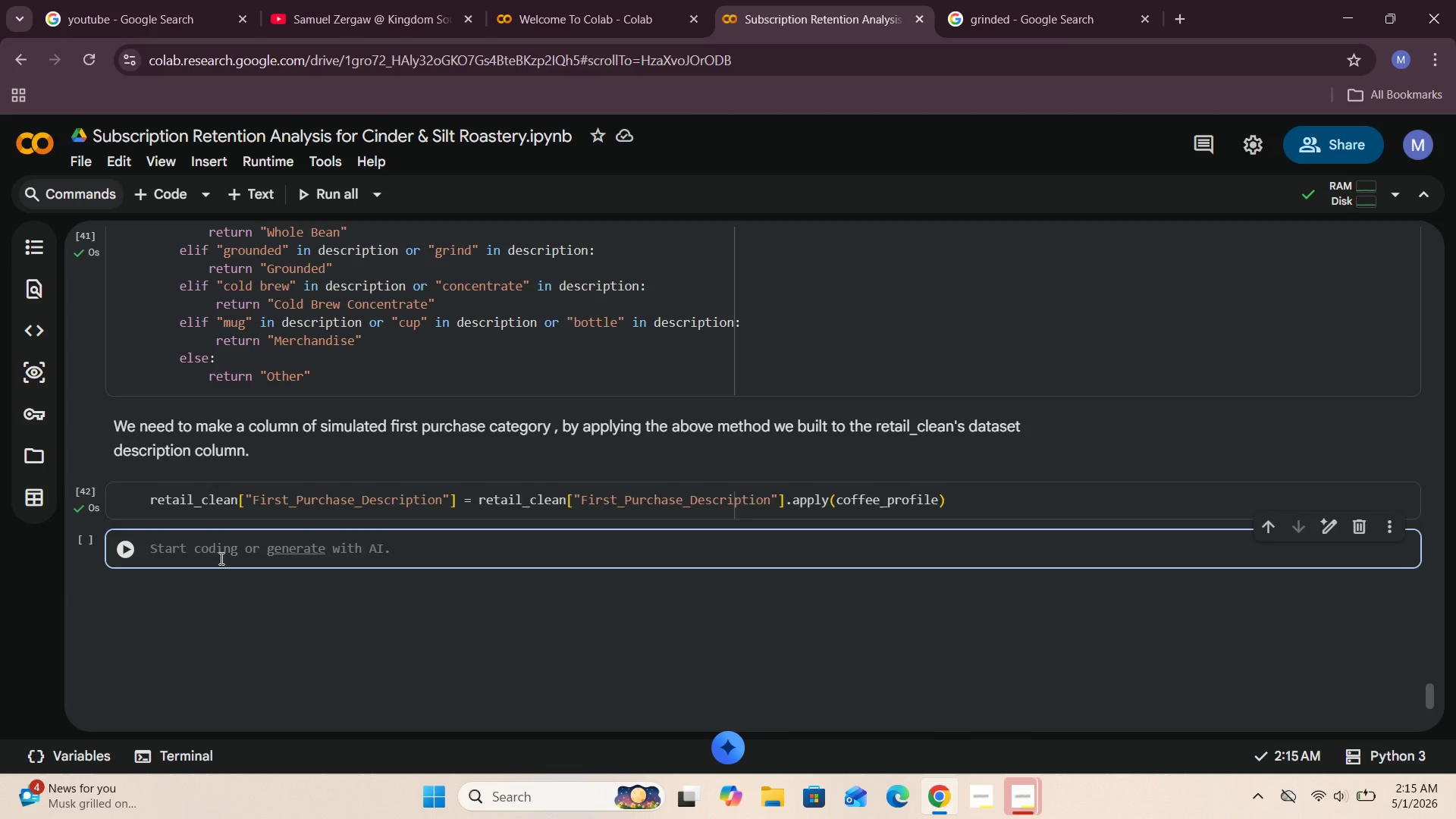 
type(retail_clean[[)
 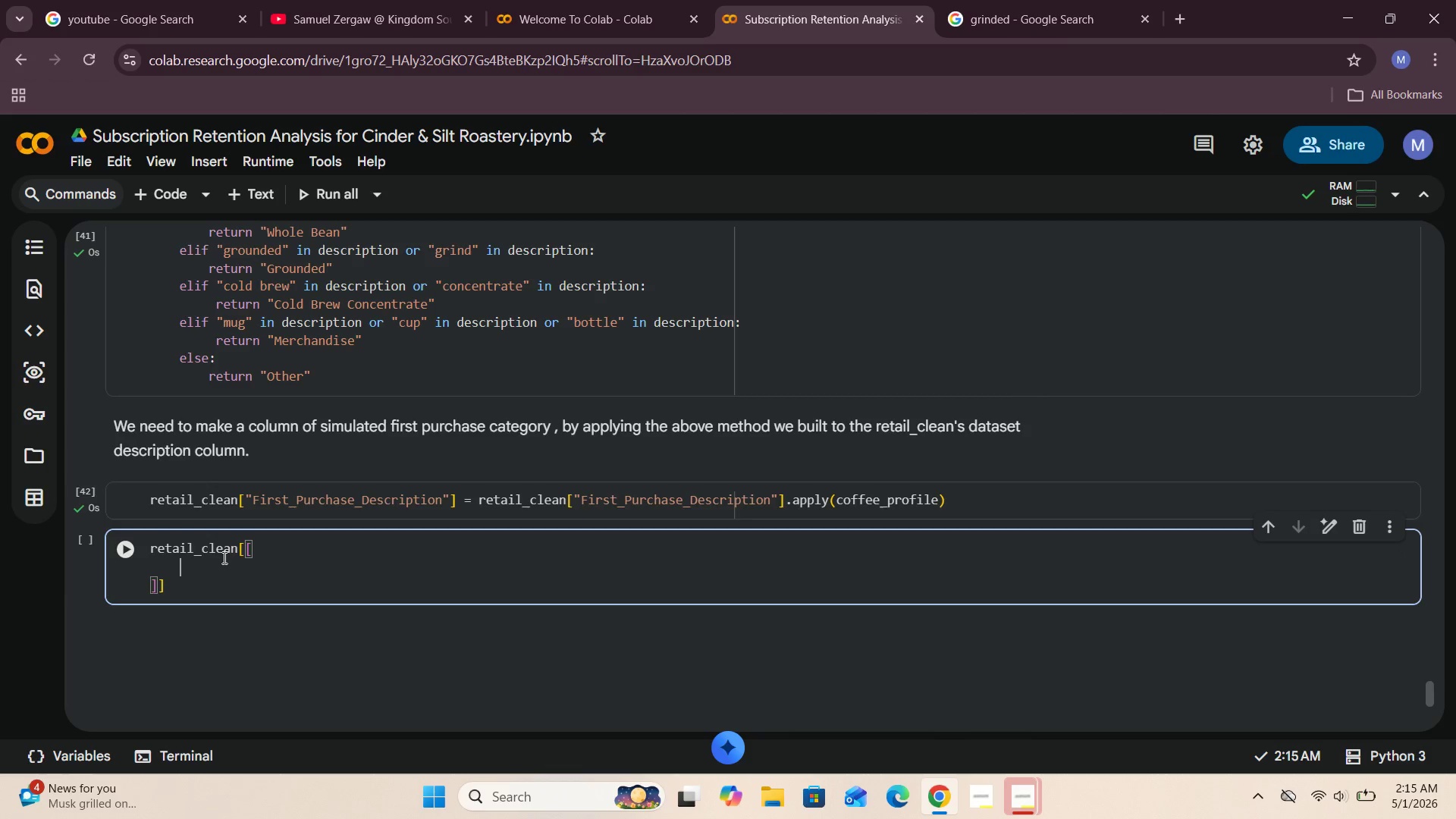 
 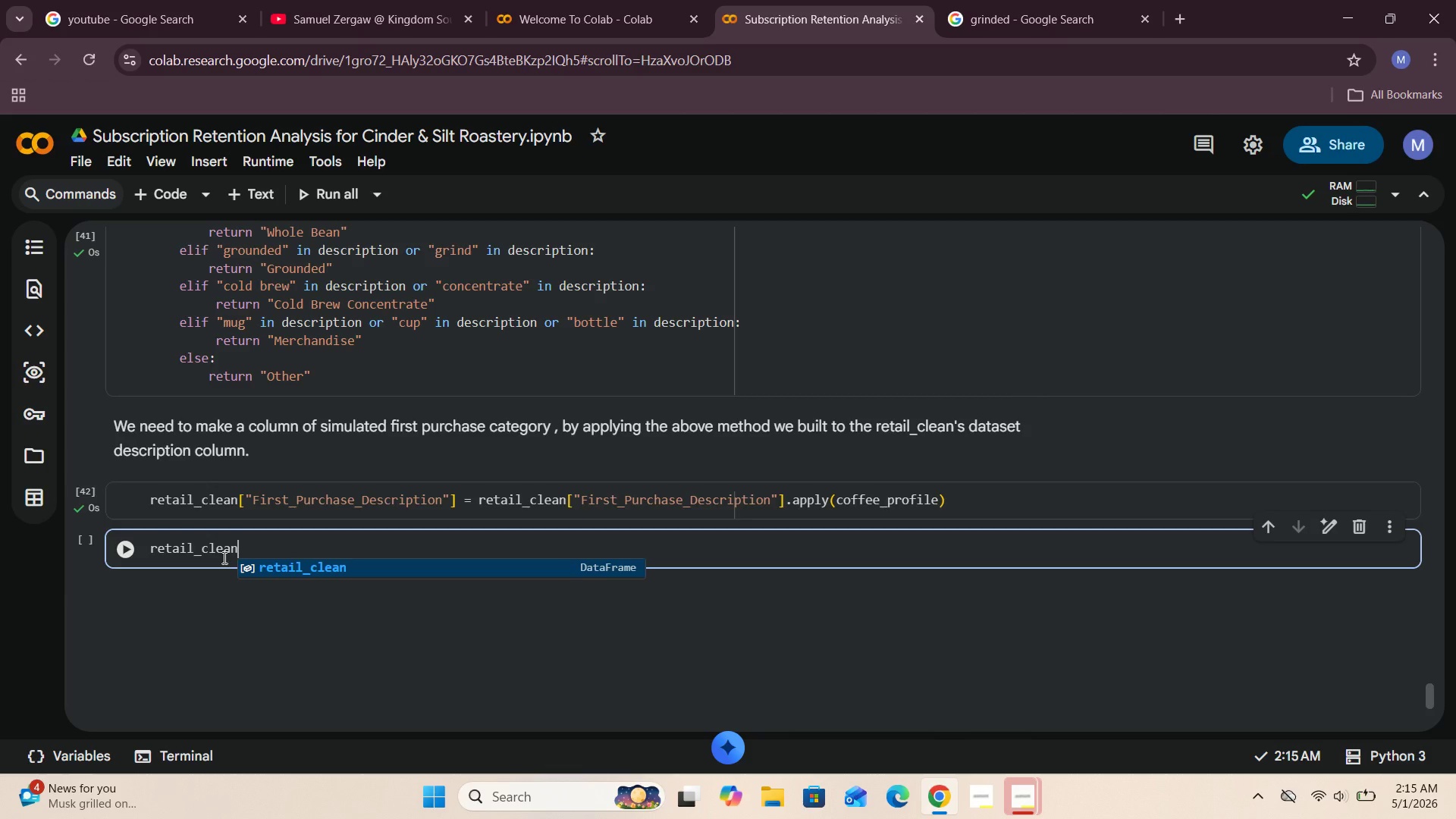 
key(Enter)
 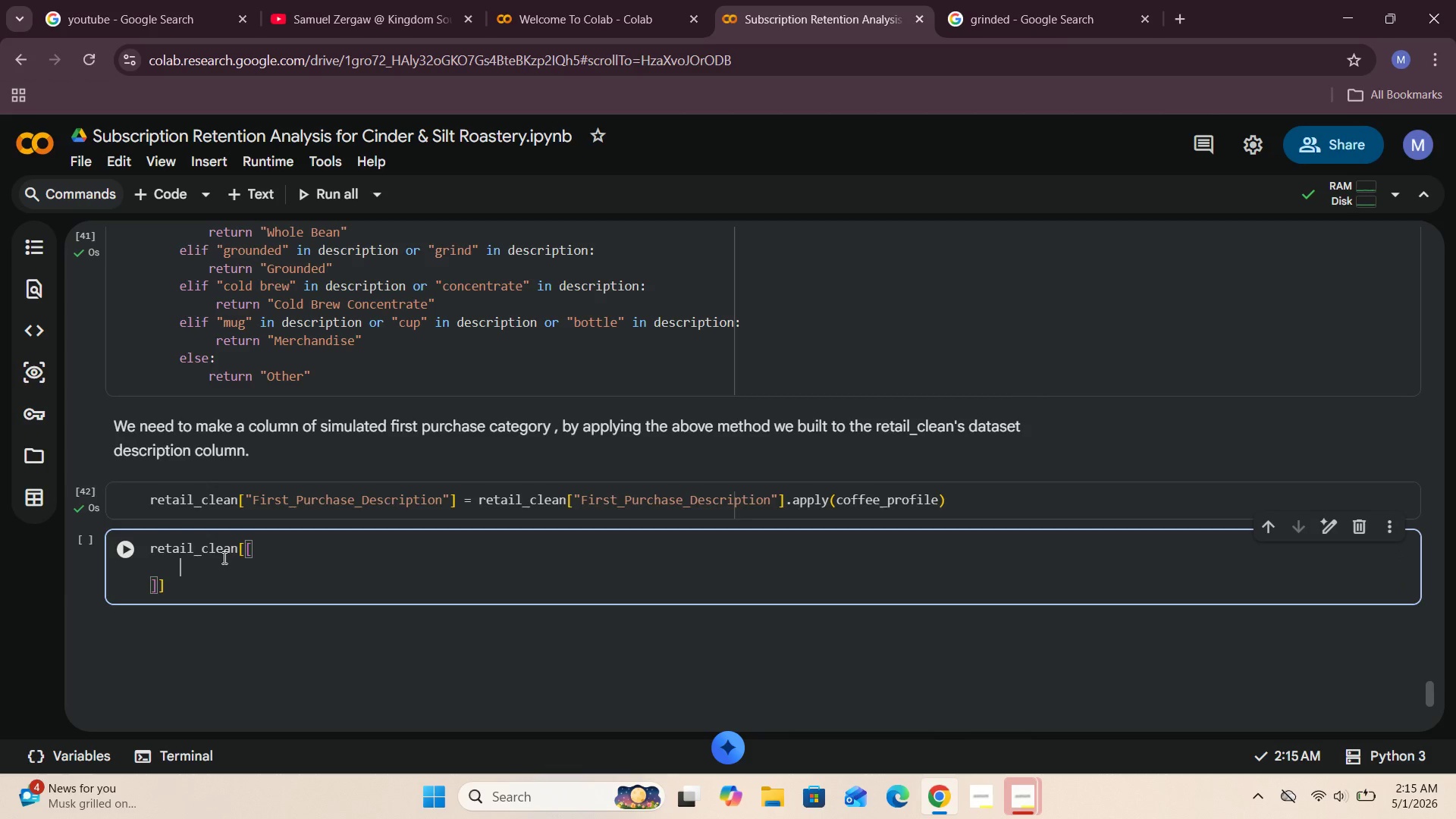 
type("CustomerID)
 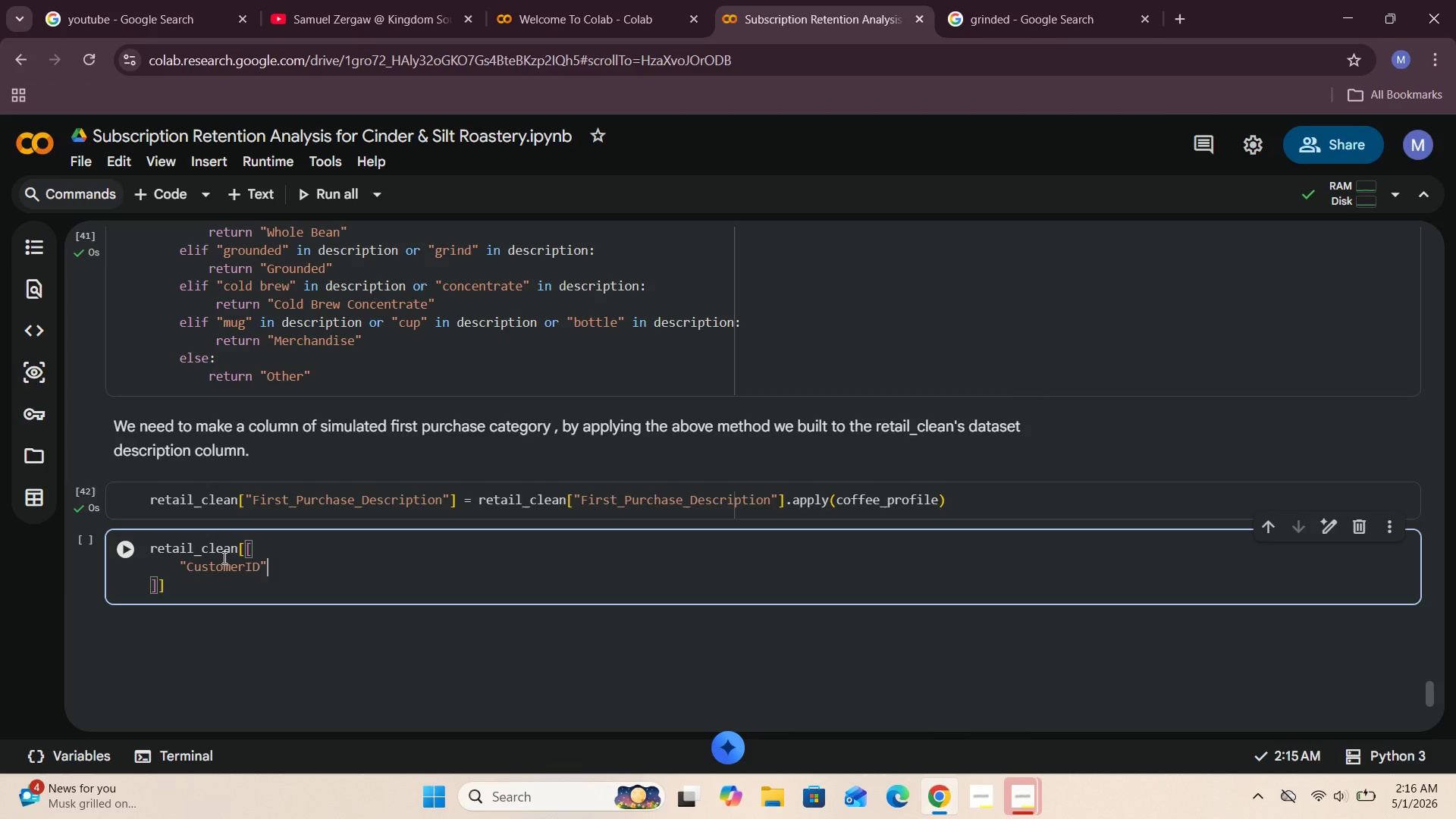 
key(ArrowRight)
 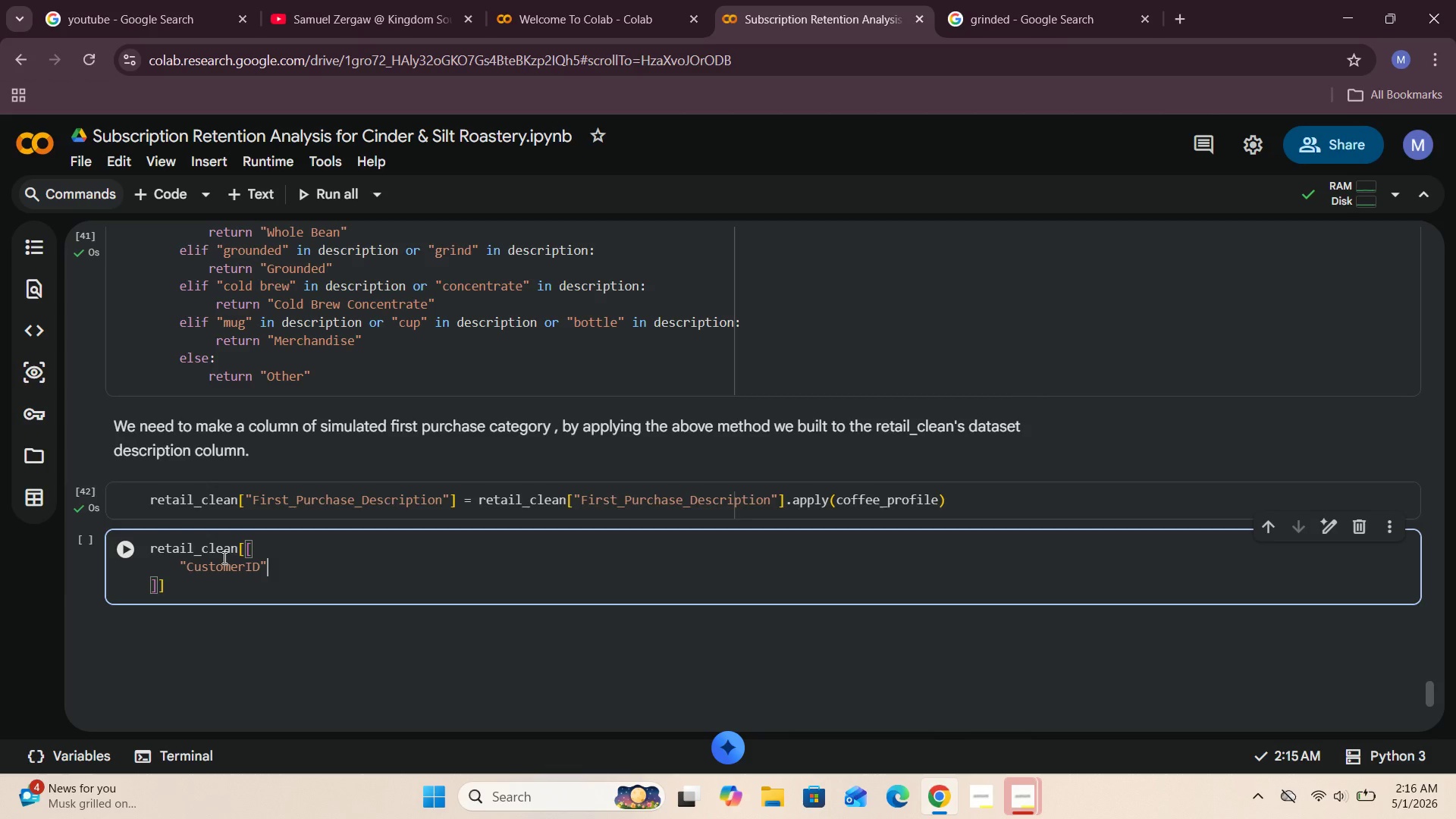 
key(Comma)
 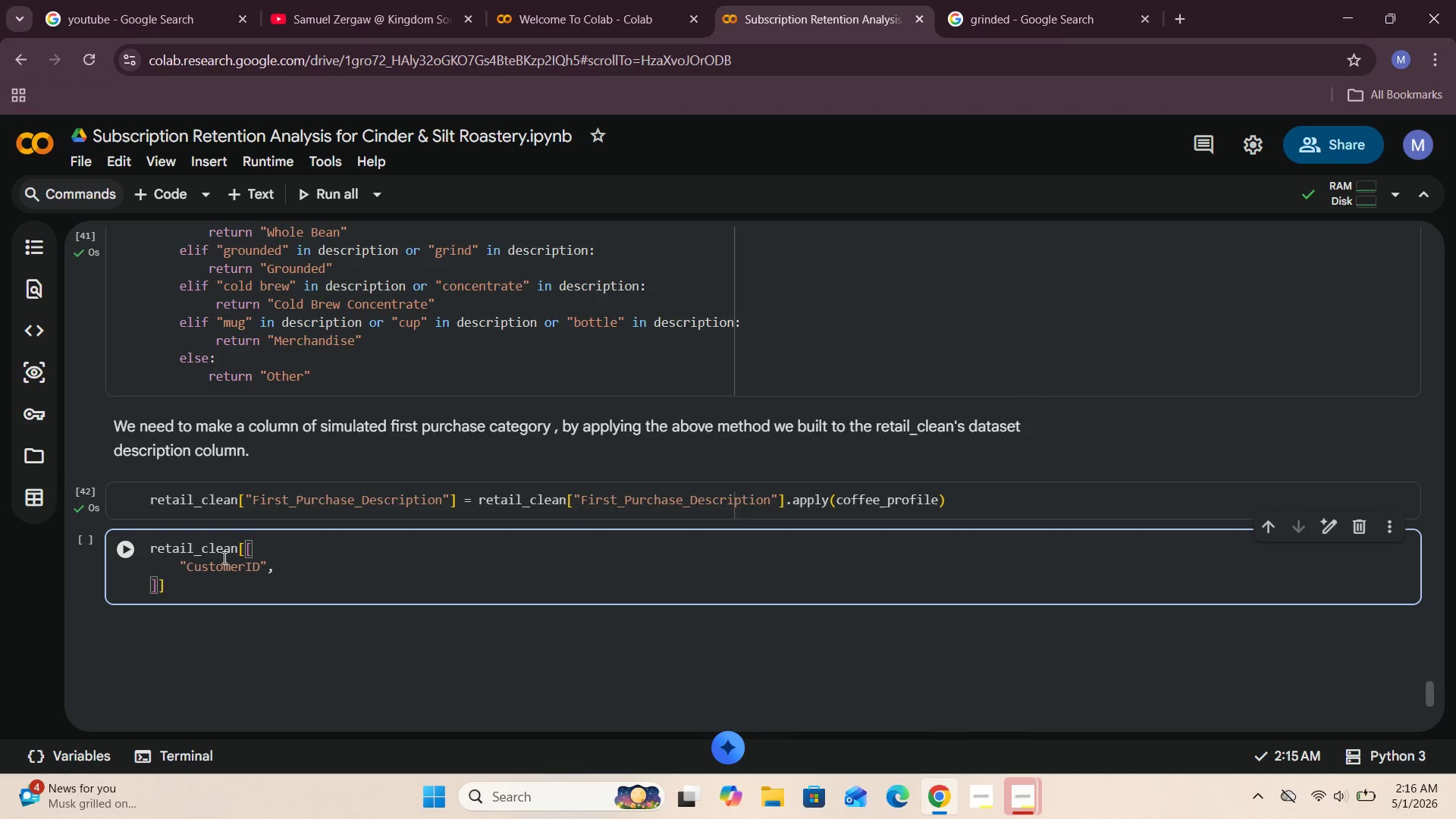 
key(Enter)
 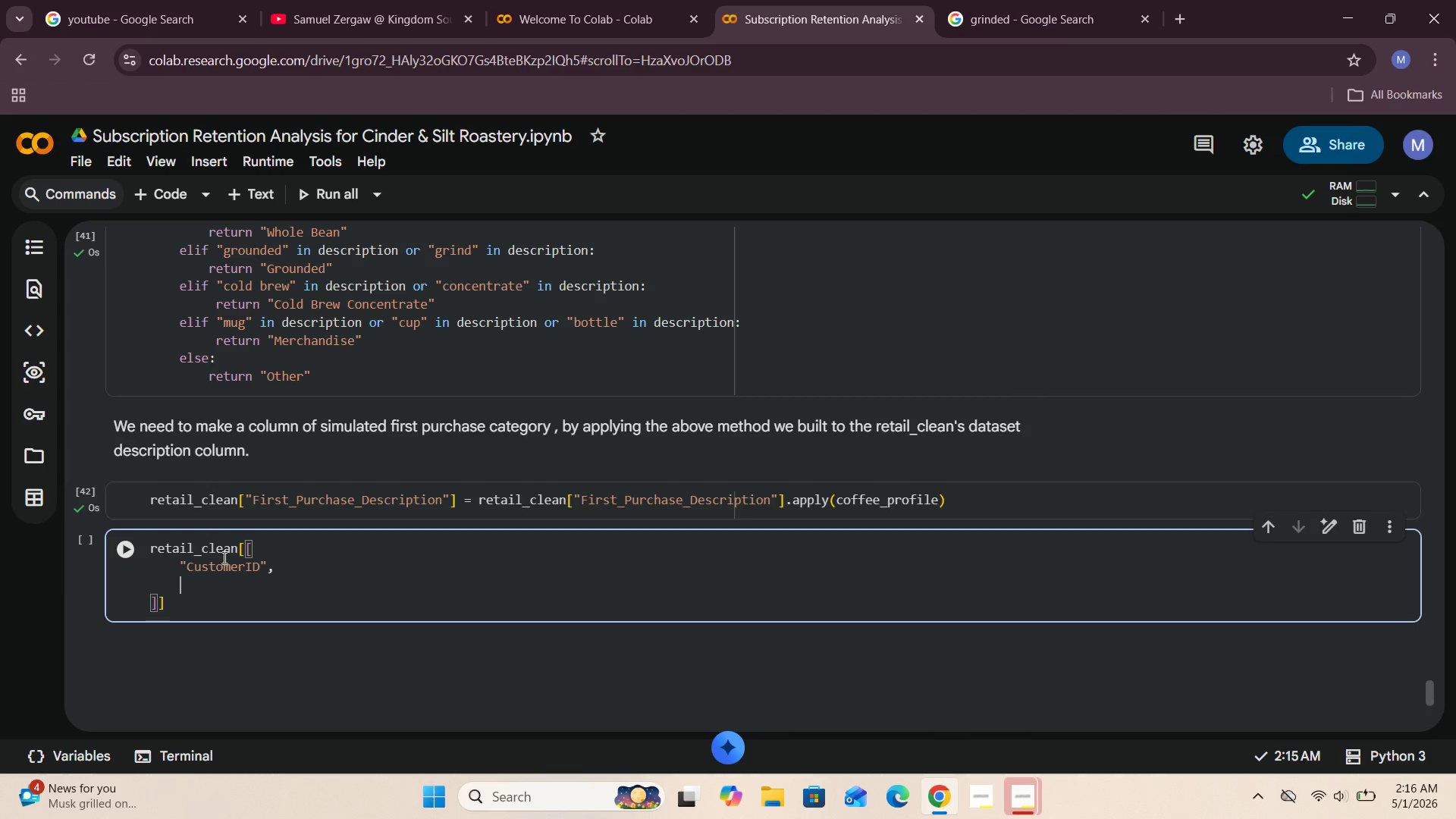 
type("First_Purchase_Description)
 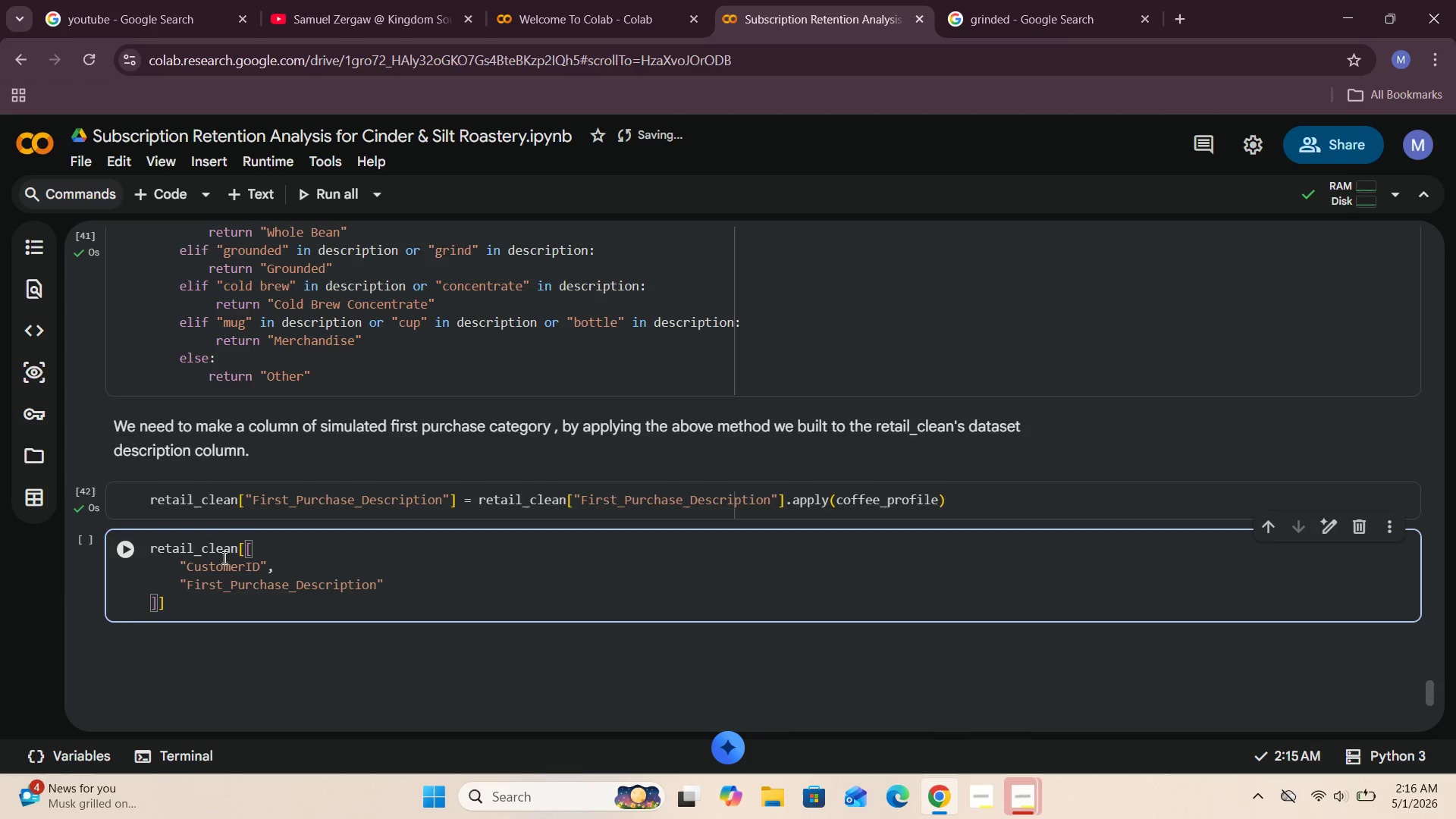 
key(ArrowRight)
 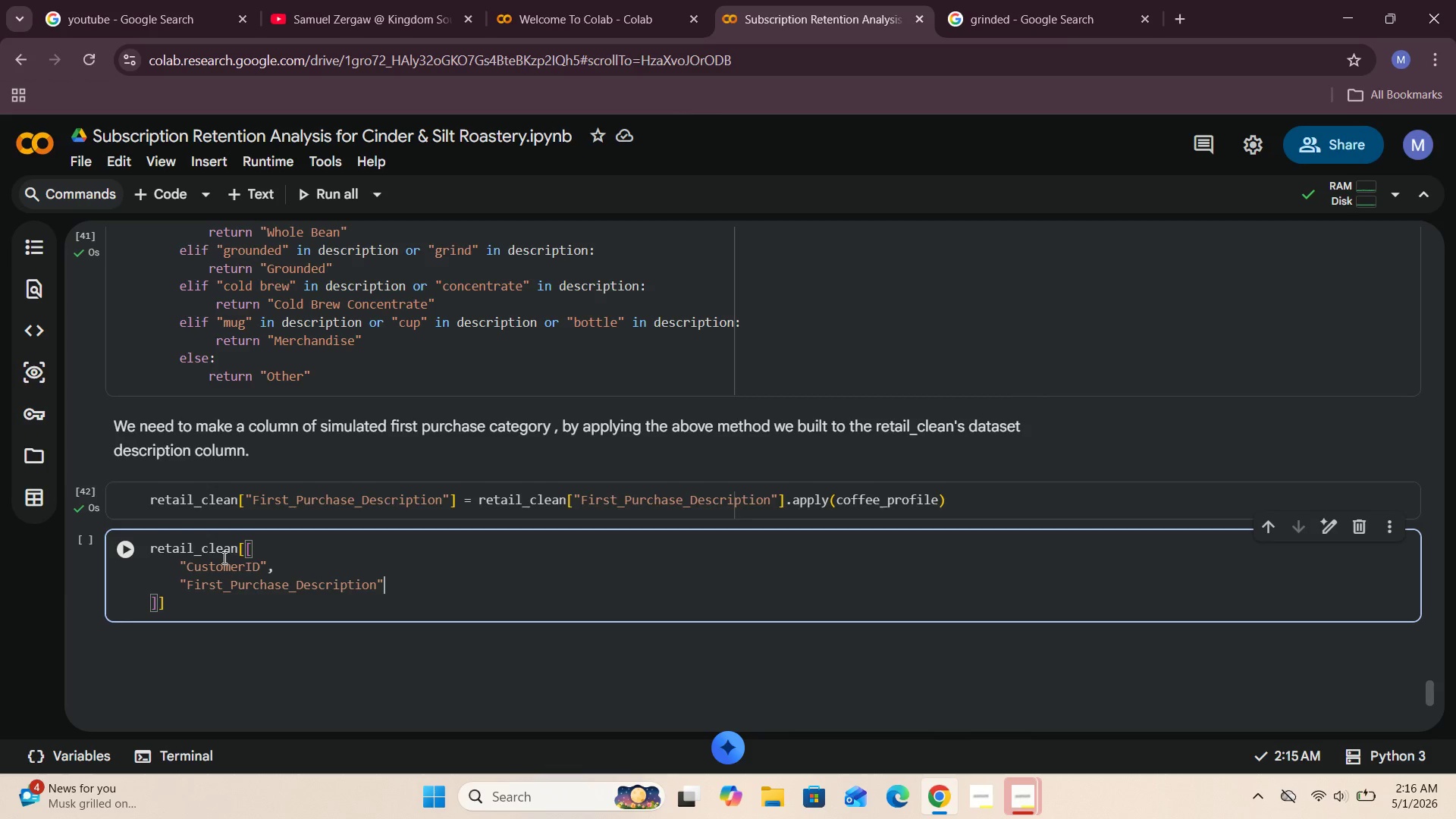 
key(Comma)
 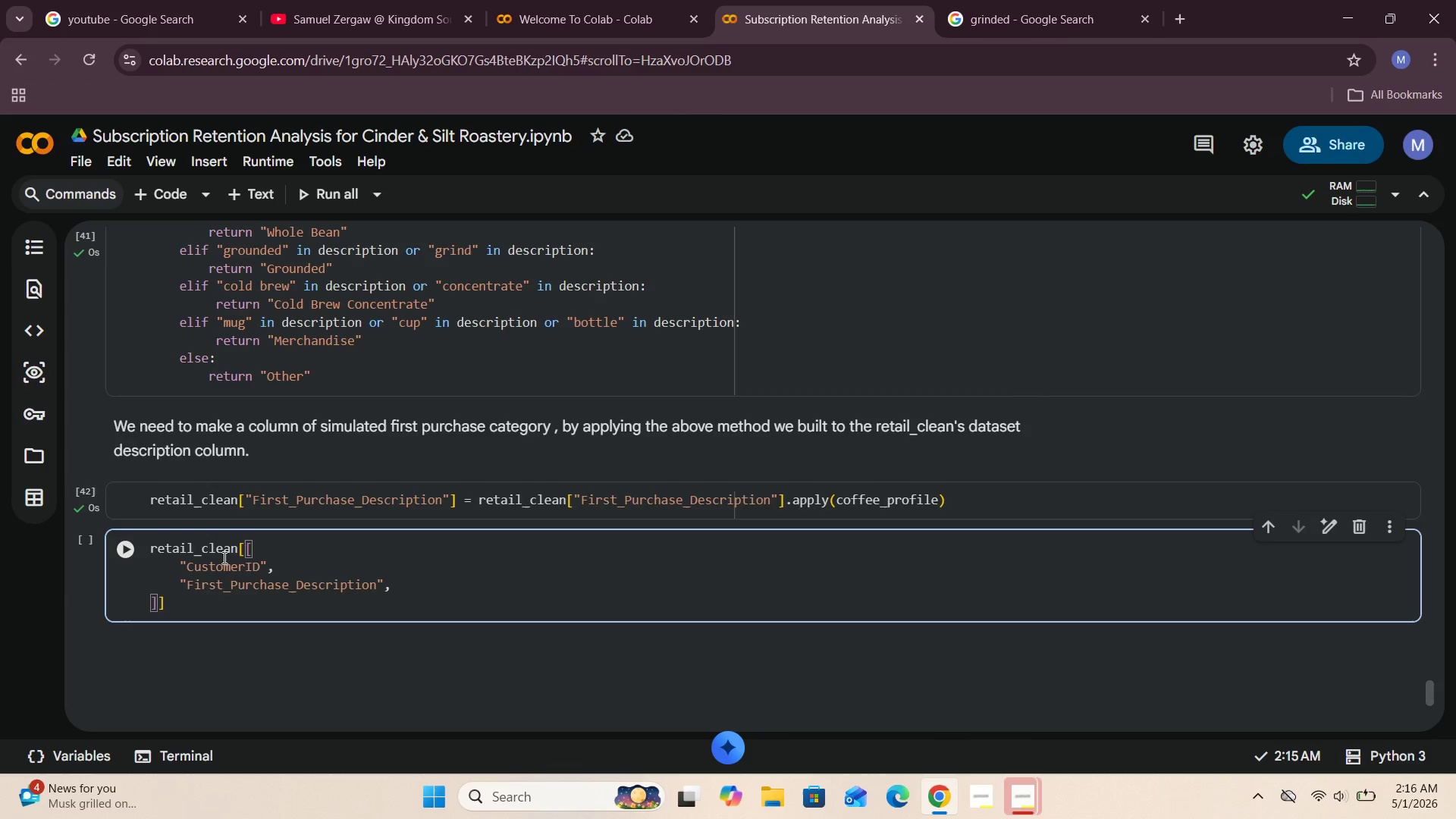 
key(Enter)
 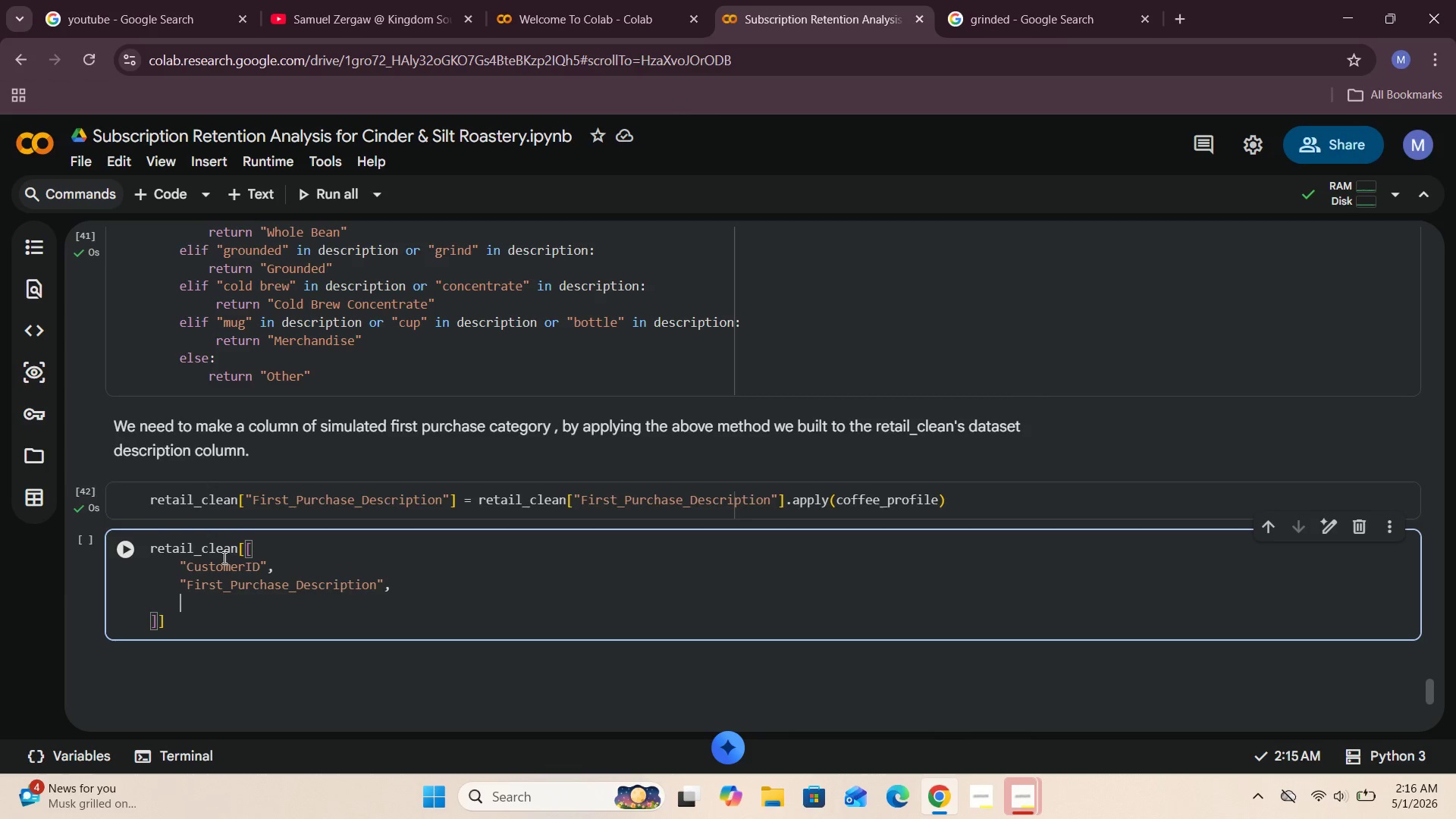 
type("First_Purchase_Category)
 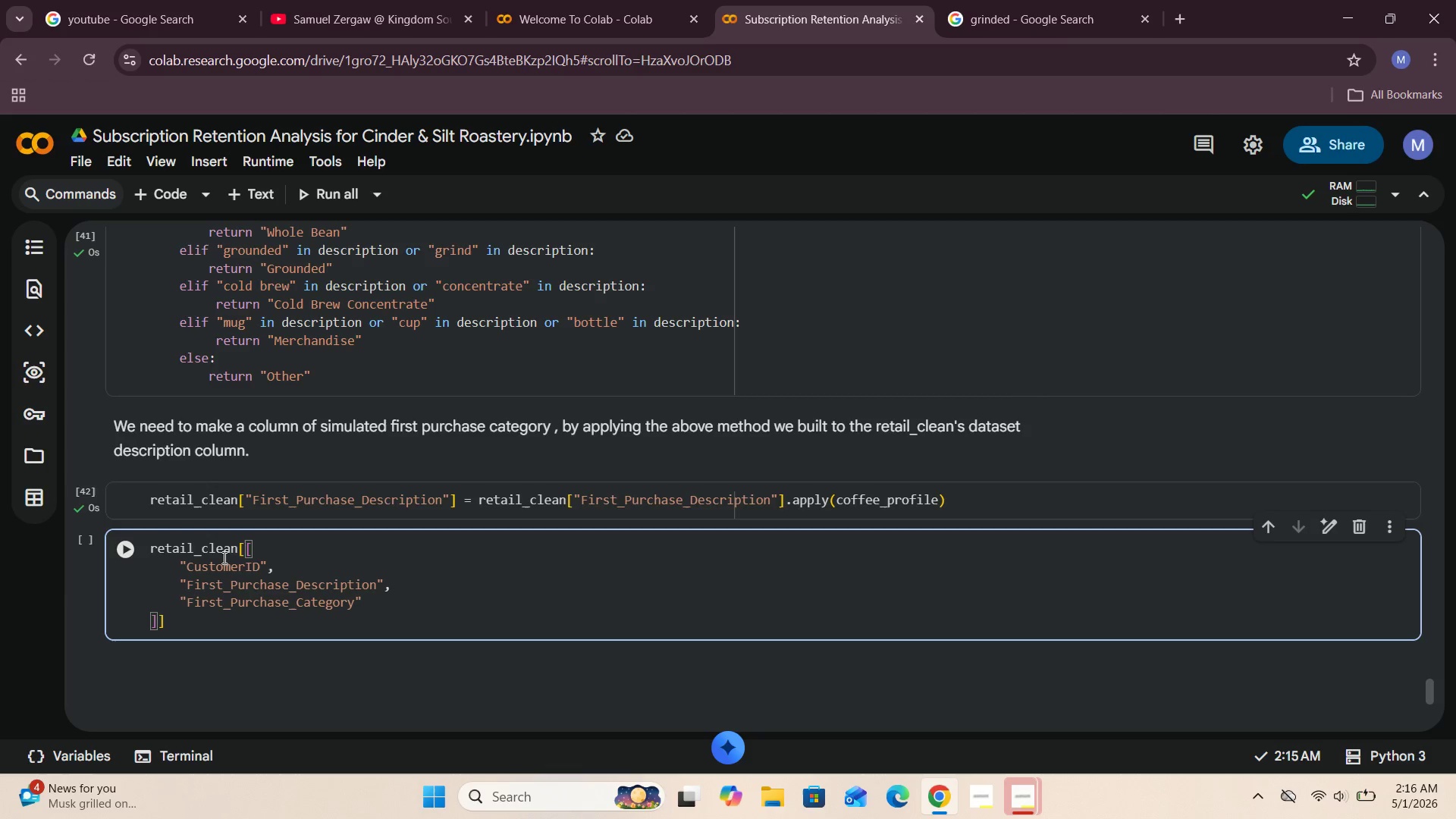 
key(ArrowDown)
 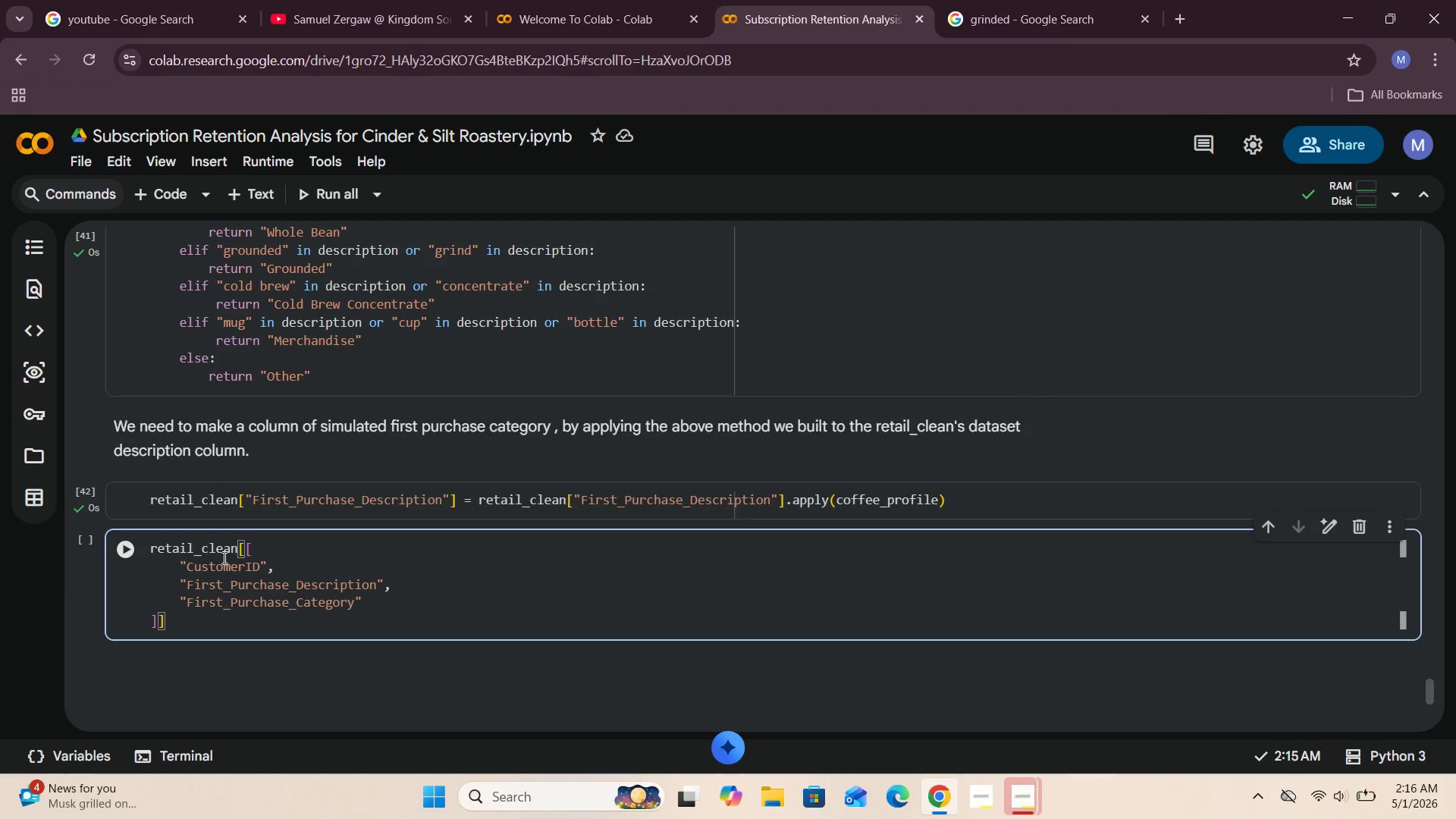 
type(.head()
 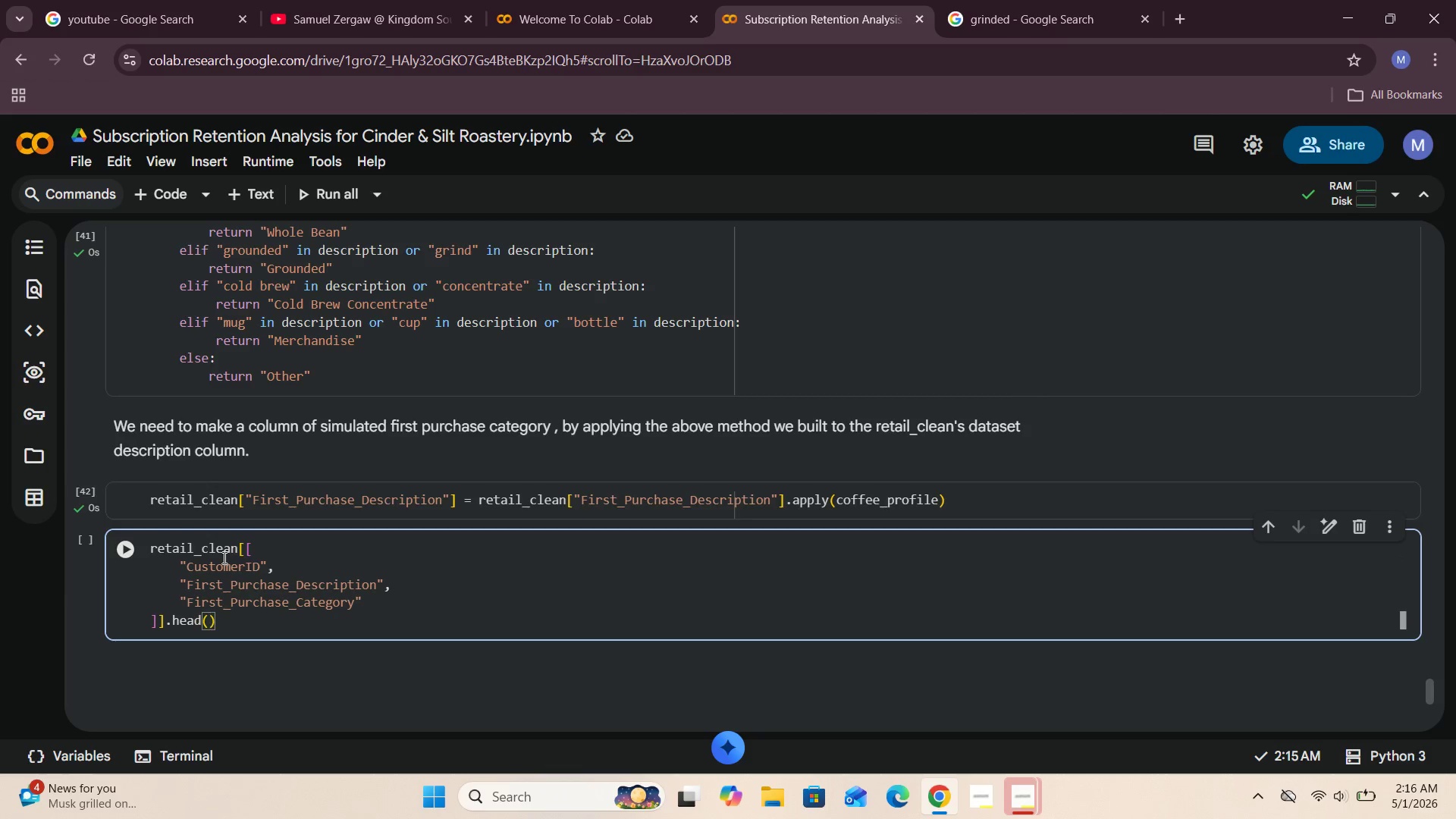 
left_click([242, 689])
 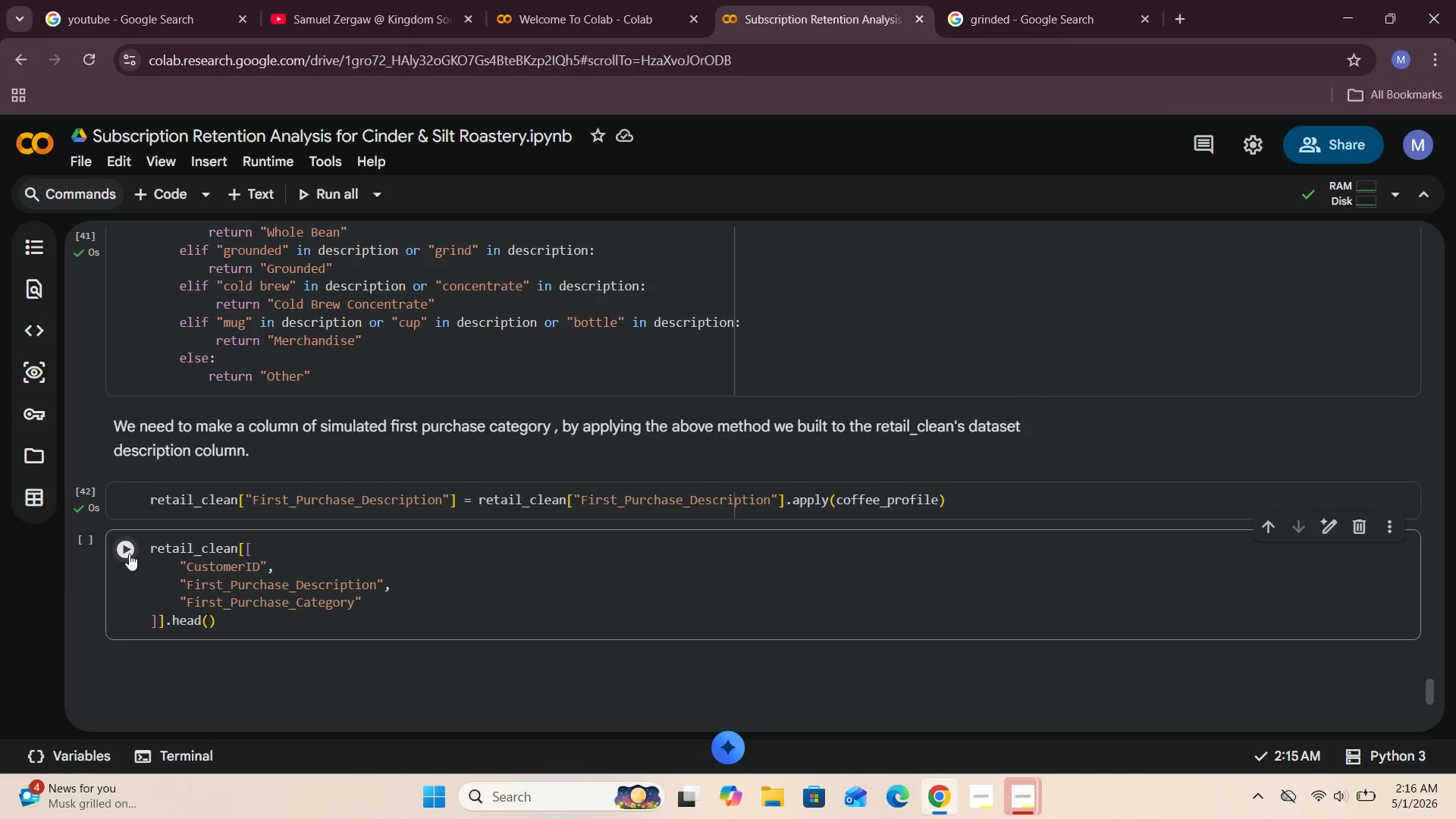 
left_click([129, 554])
 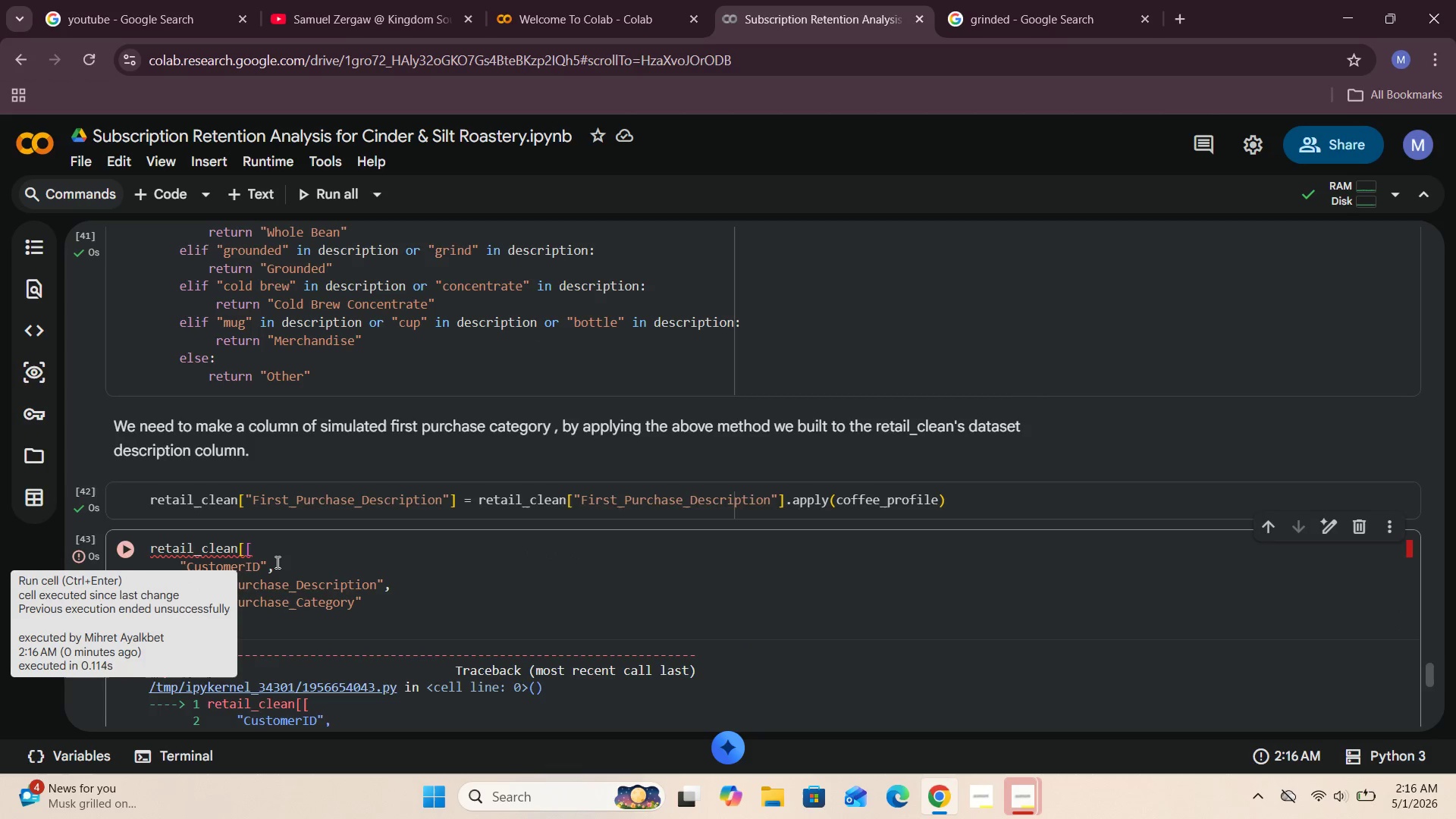 
scroll: coordinate [276, 562], scroll_direction: down, amount: 4.0
 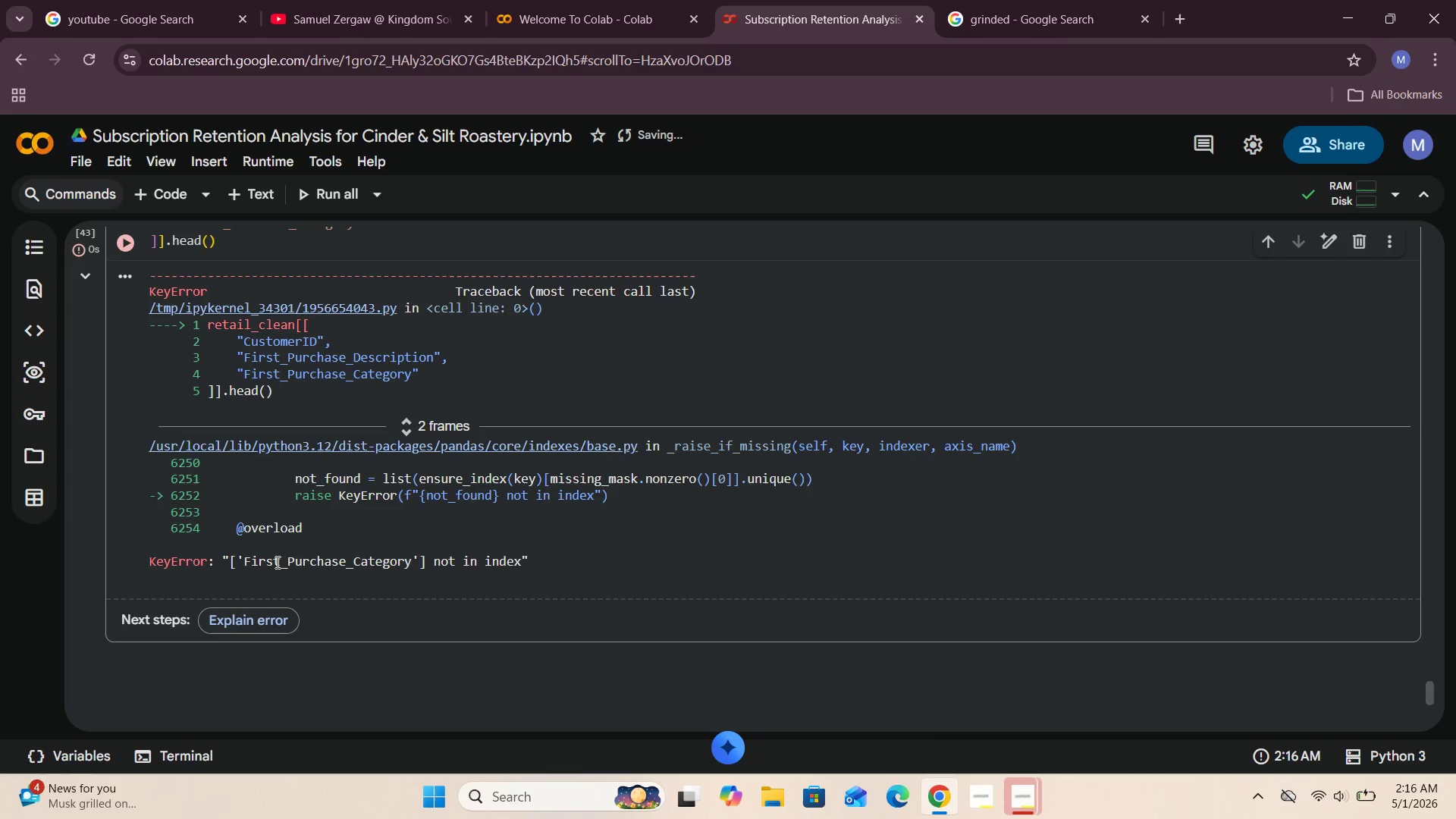 
scroll: coordinate [276, 562], scroll_direction: up, amount: 4.0
 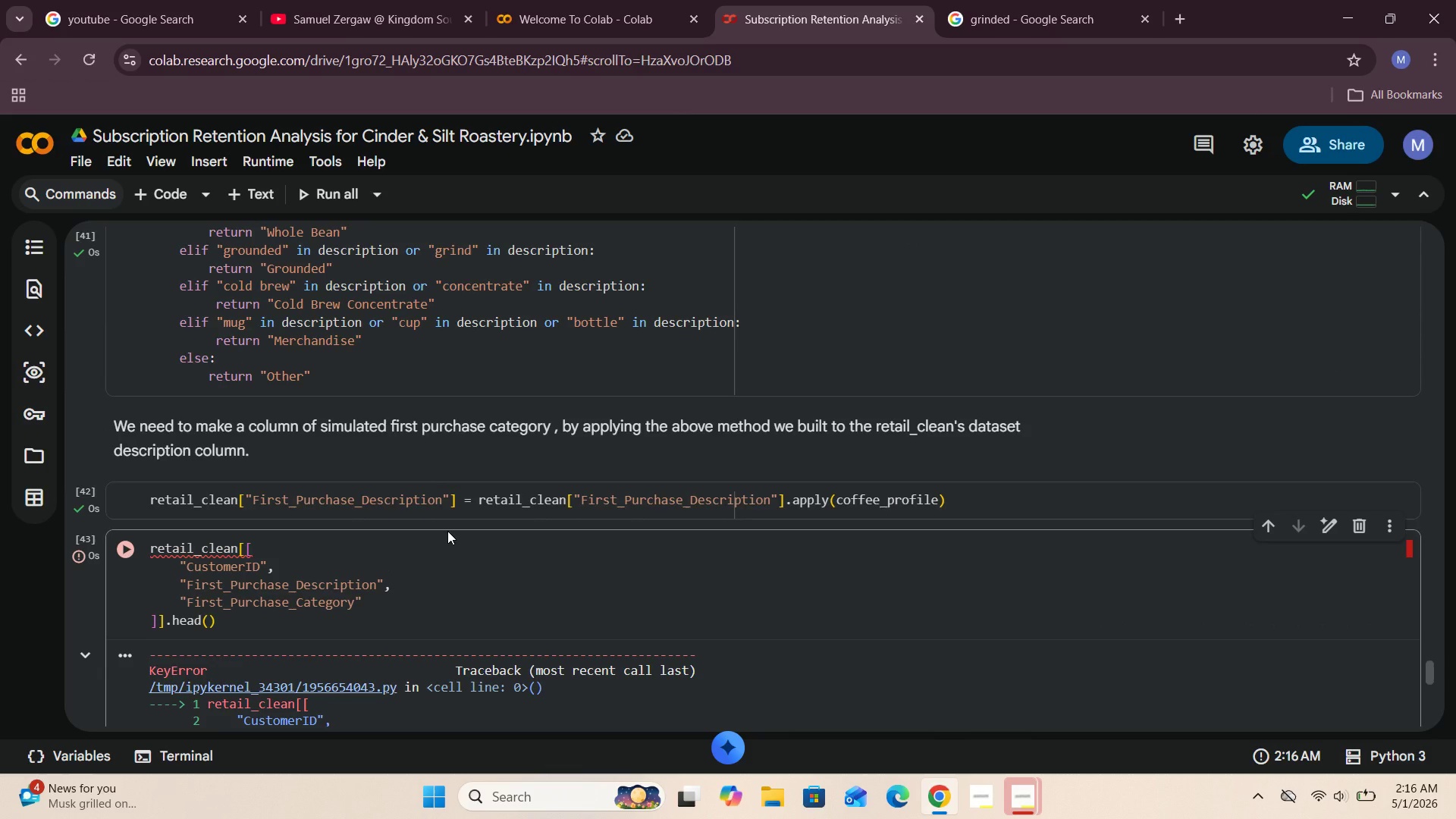 
scroll: coordinate [447, 531], scroll_direction: down, amount: 5.0
 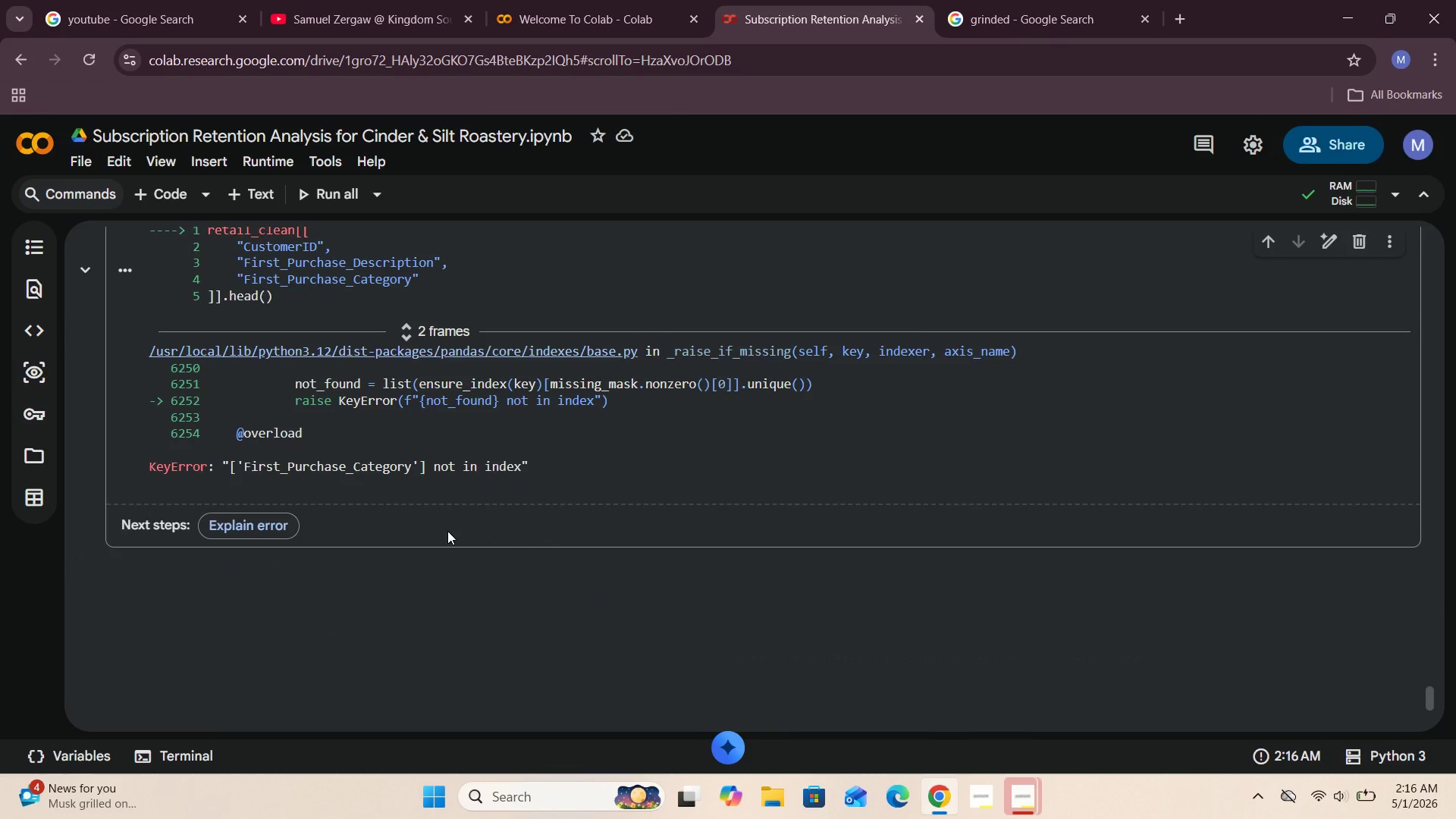 
scroll: coordinate [447, 522], scroll_direction: up, amount: 17.0
 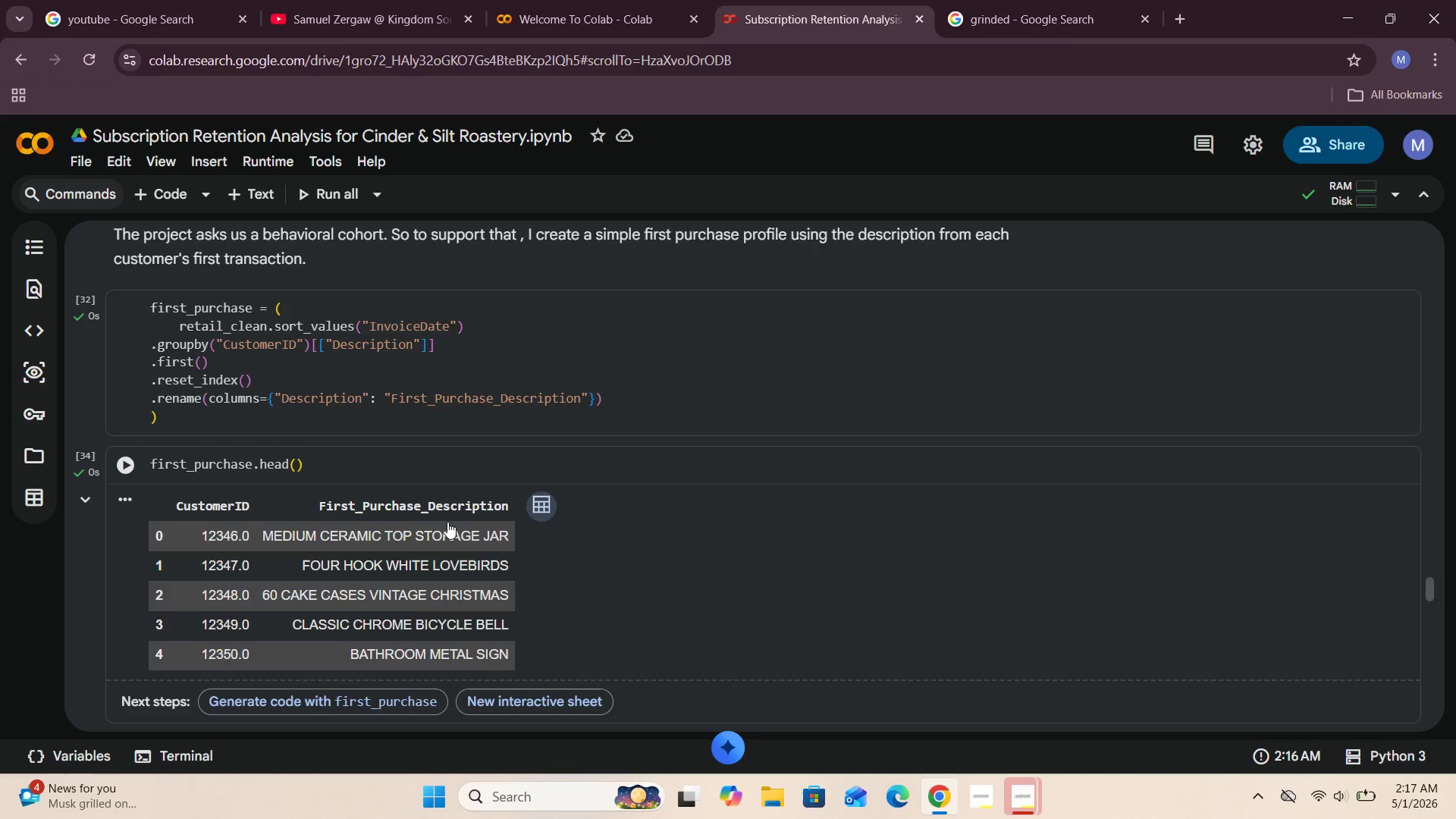 
wait(15.05)
 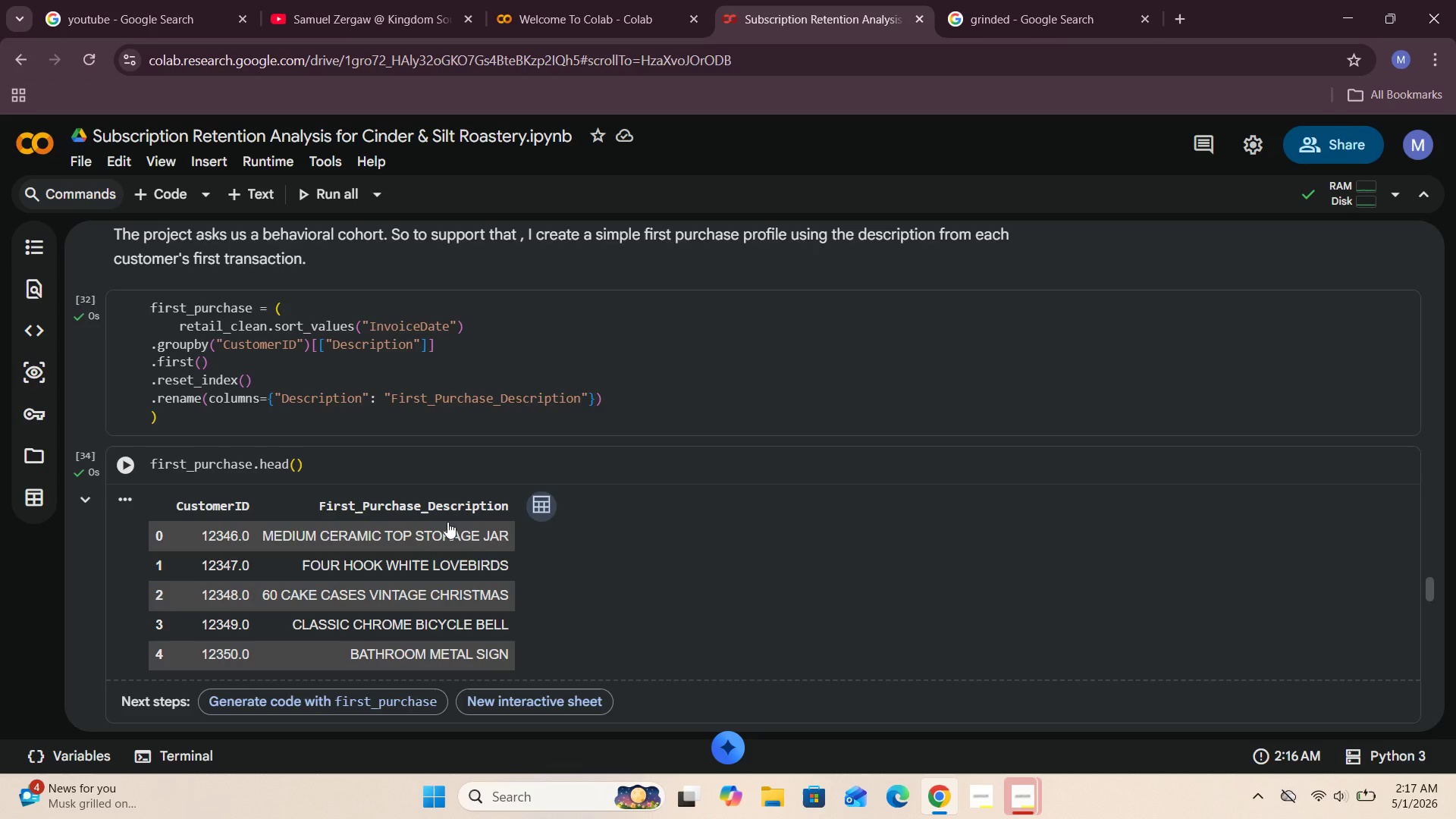 
scroll: coordinate [479, 466], scroll_direction: down, amount: 16.0
 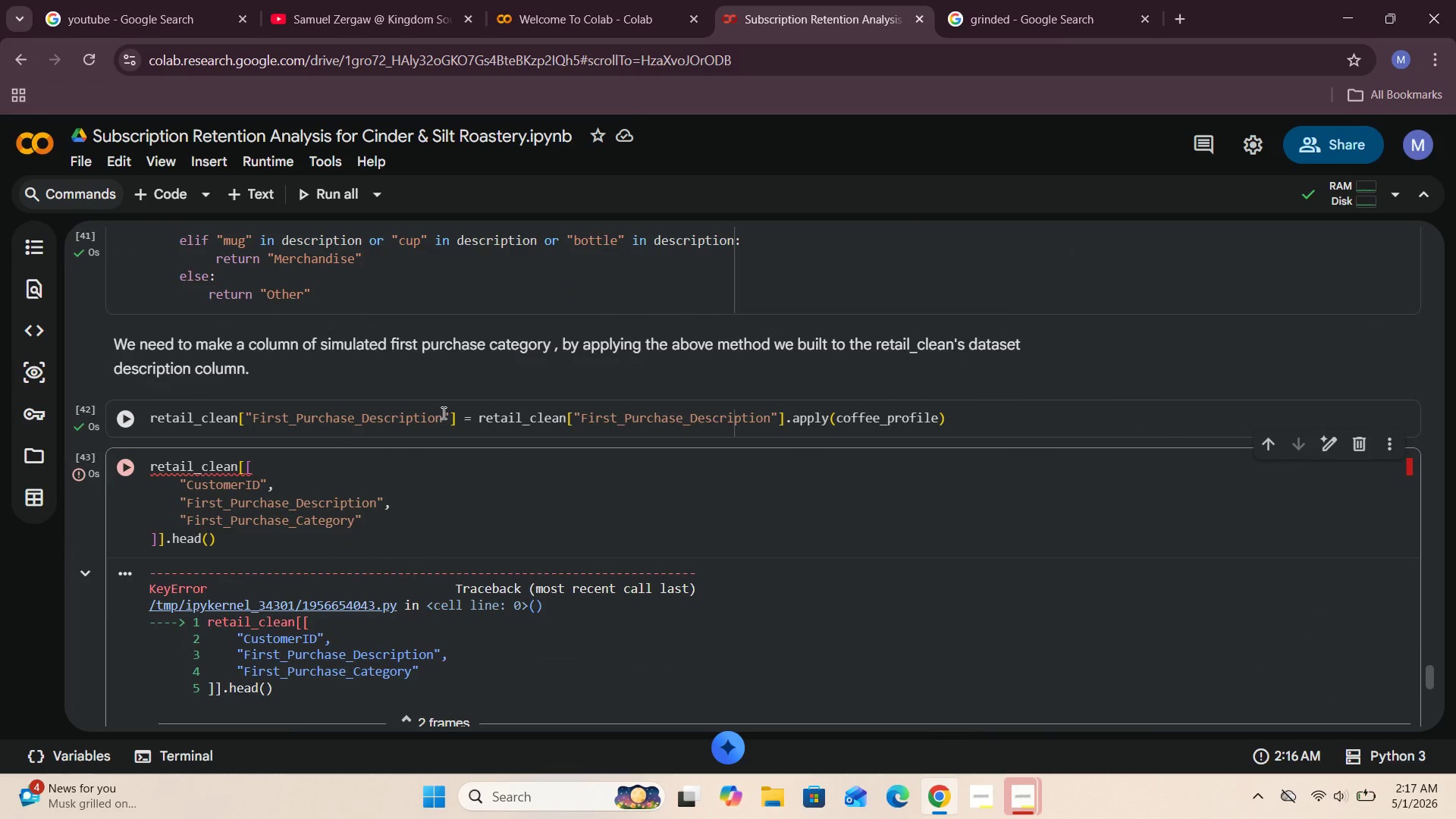 
left_click([444, 419])
 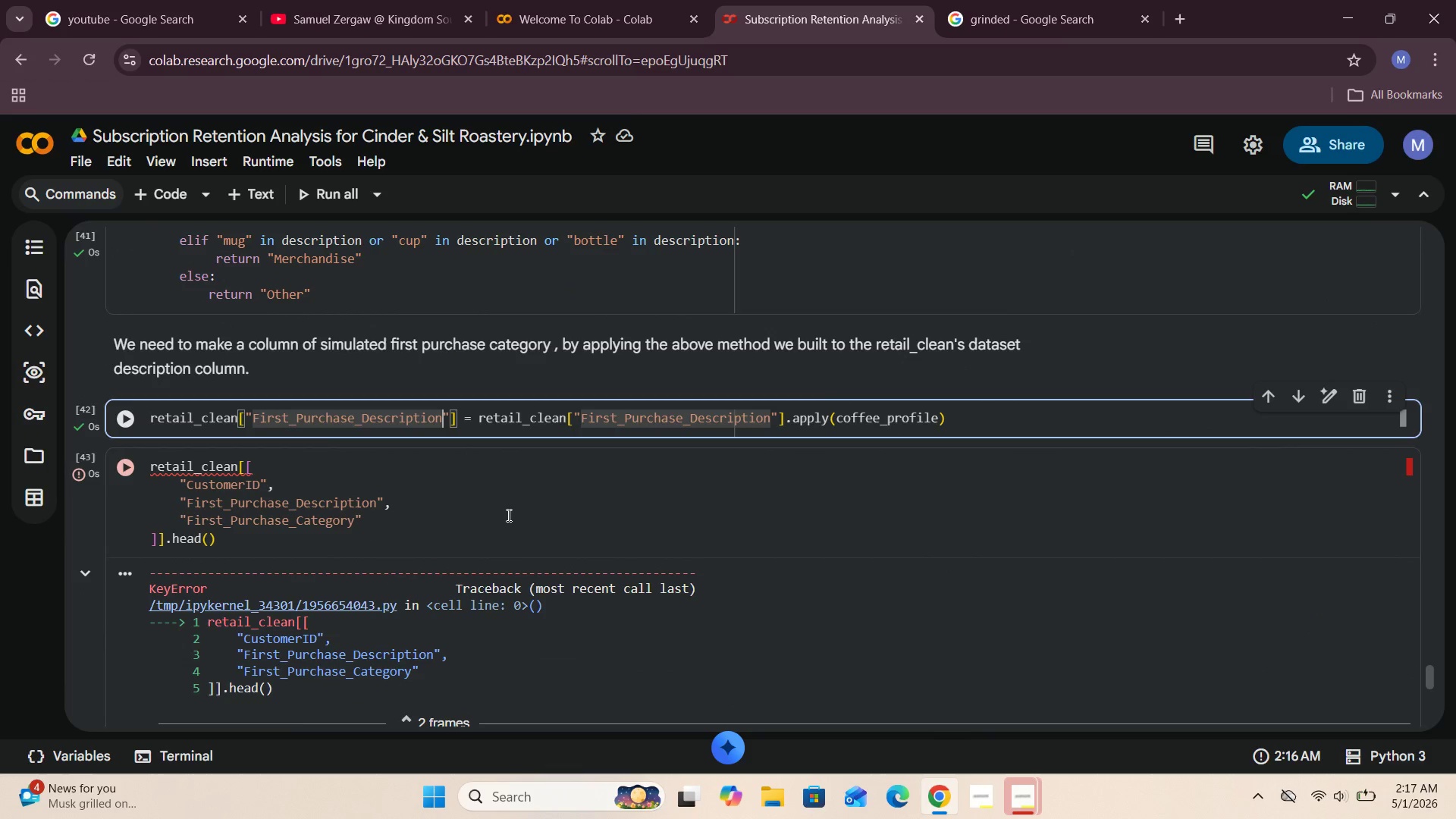 
key(Backspace)
key(Backspace)
key(Backspace)
key(Backspace)
key(Backspace)
key(Backspace)
key(Backspace)
key(Backspace)
key(Backspace)
key(Backspace)
key(Backspace)
type(Category)
 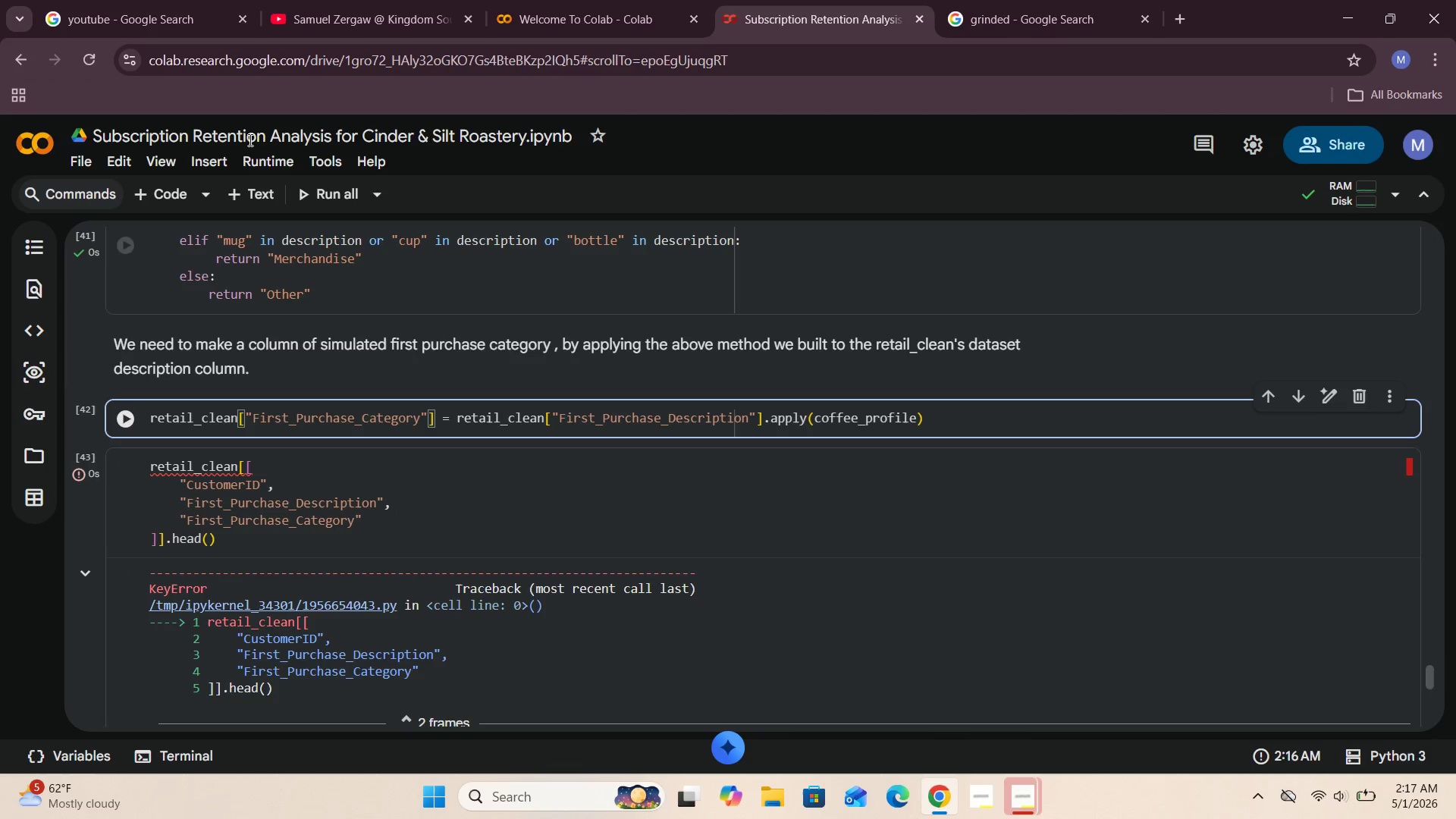 
left_click([259, 162])
 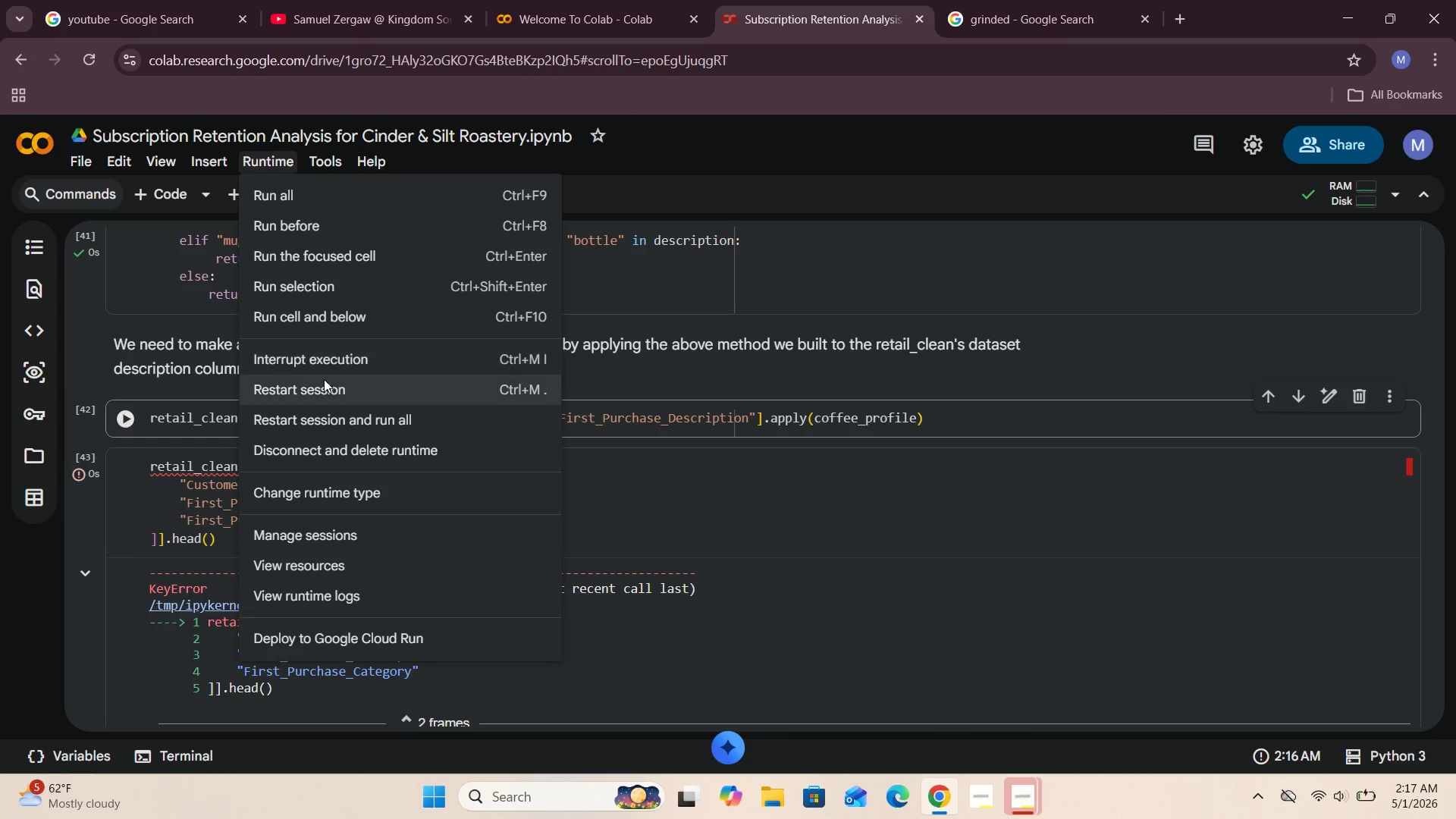 
left_click([328, 394])
 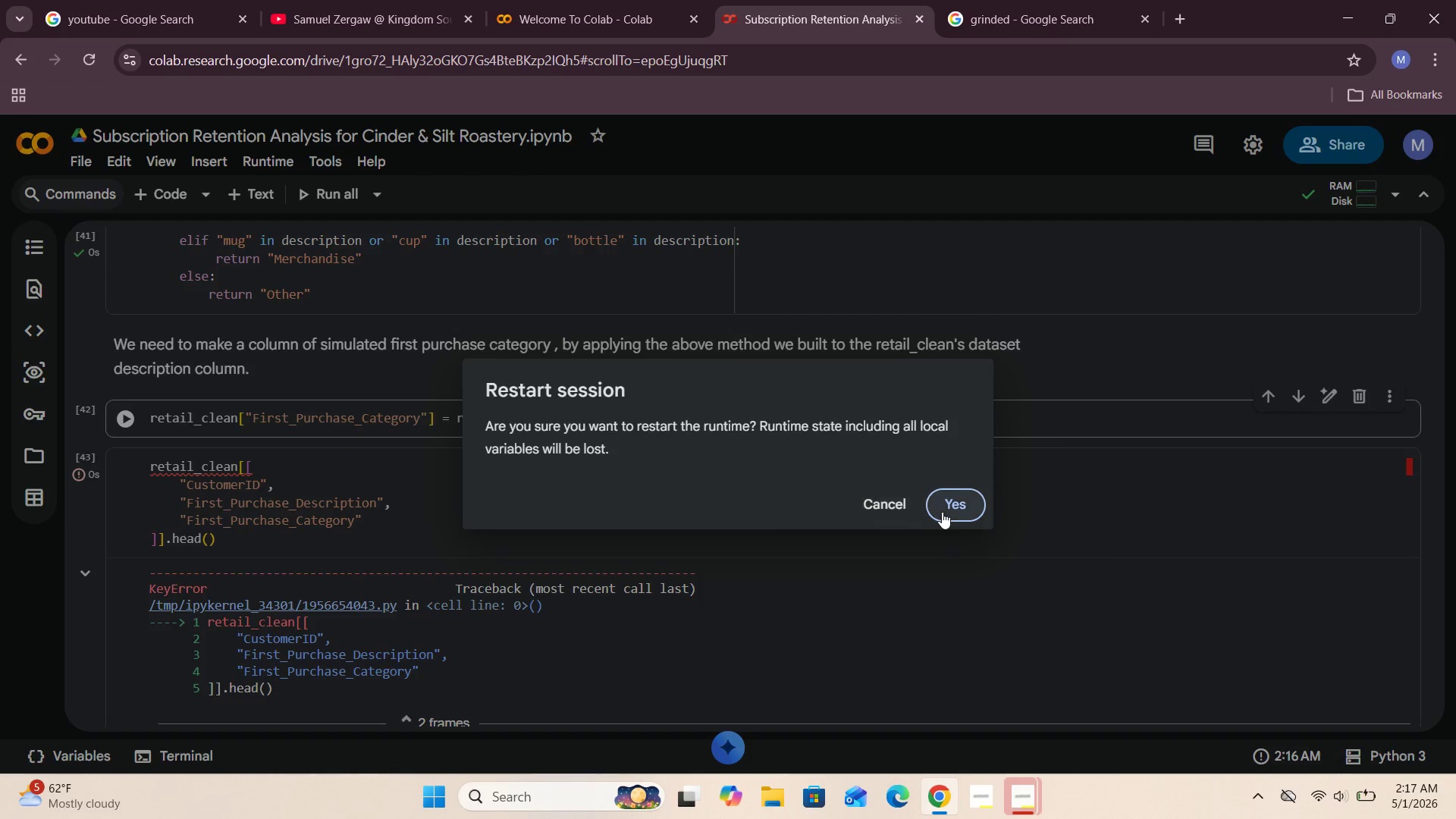 
left_click([952, 503])
 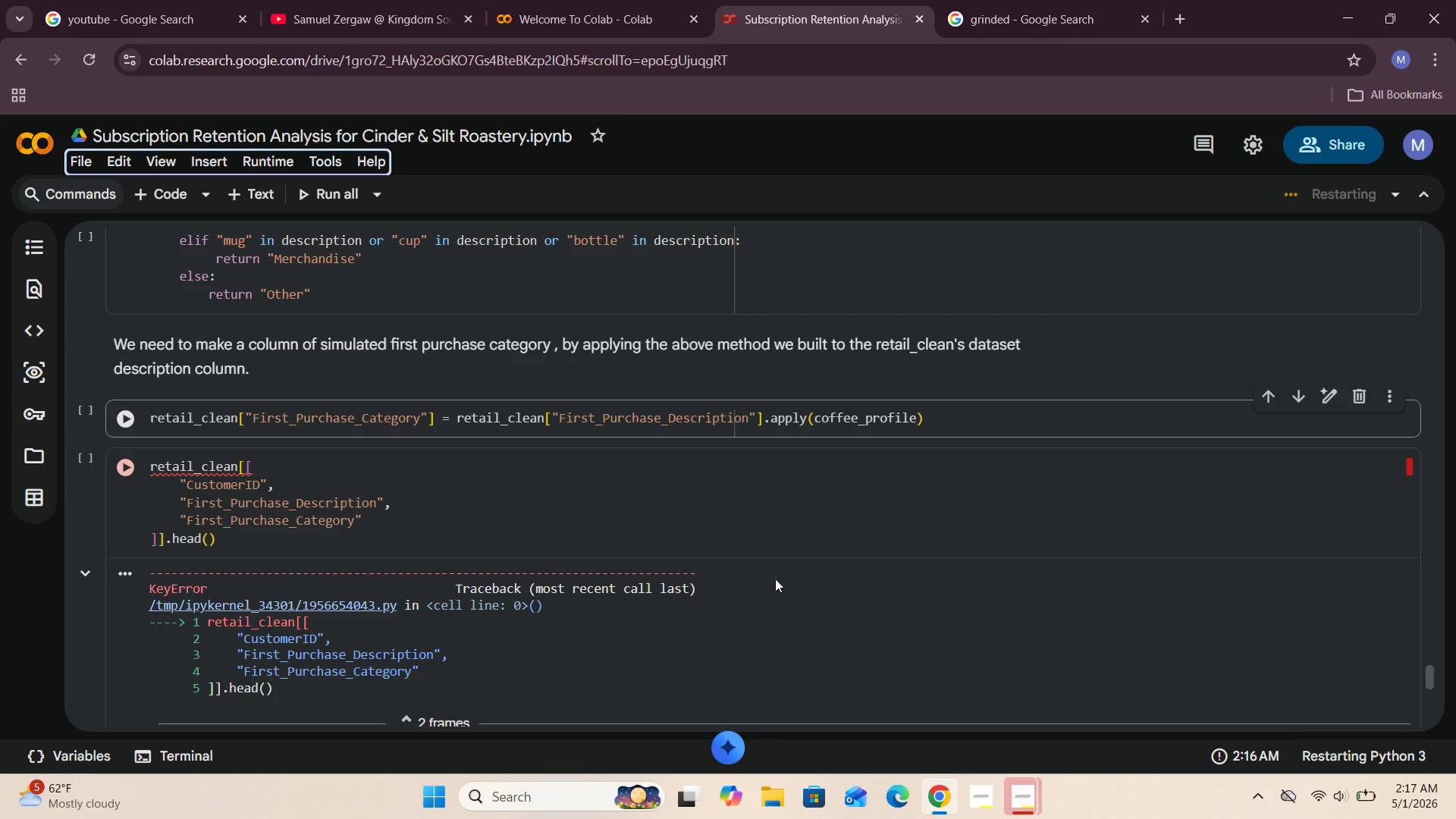 
scroll: coordinate [770, 587], scroll_direction: up, amount: 5.0
 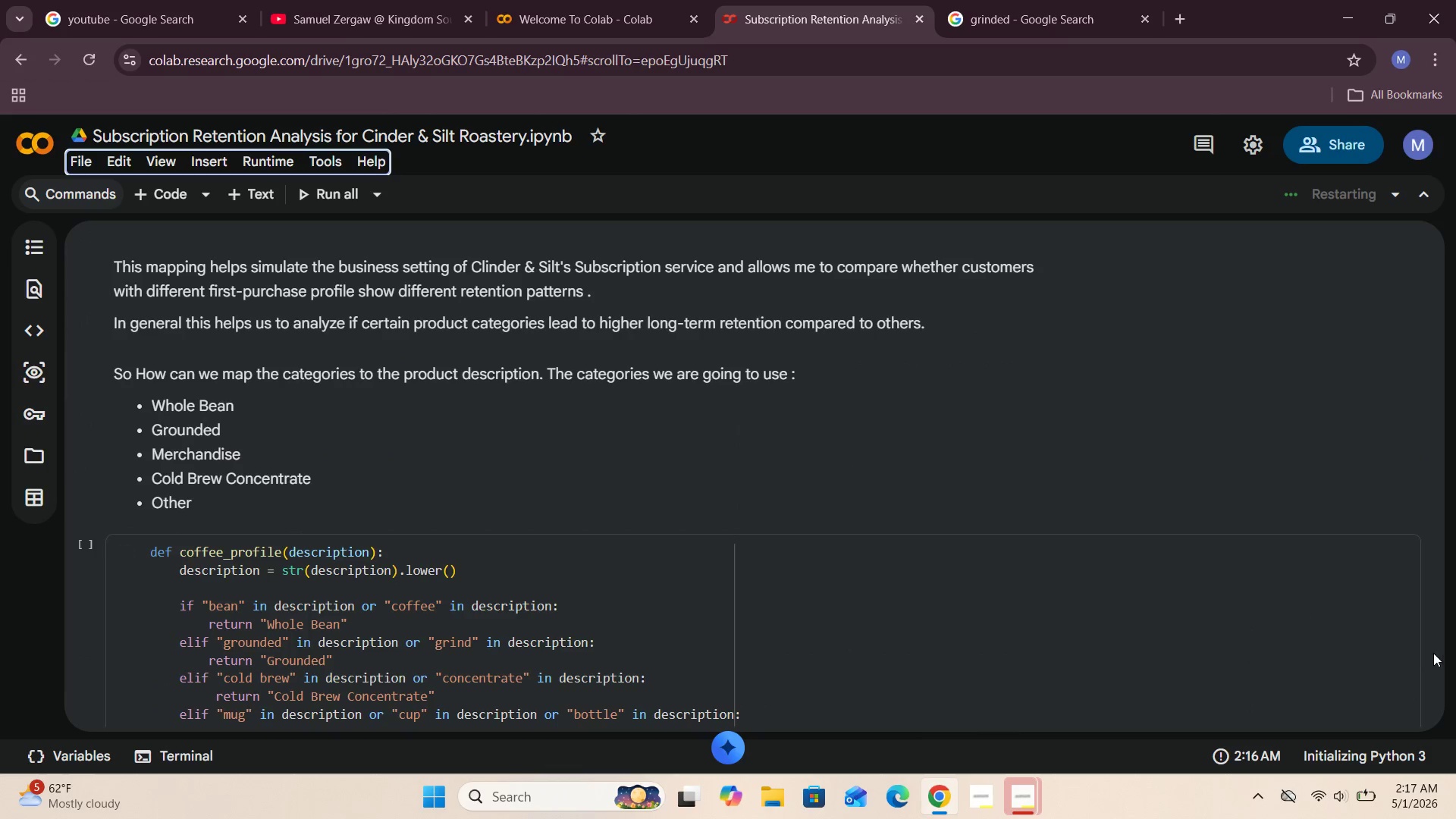 
left_click_drag(start_coordinate=[1430, 653], to_coordinate=[1416, 214])
 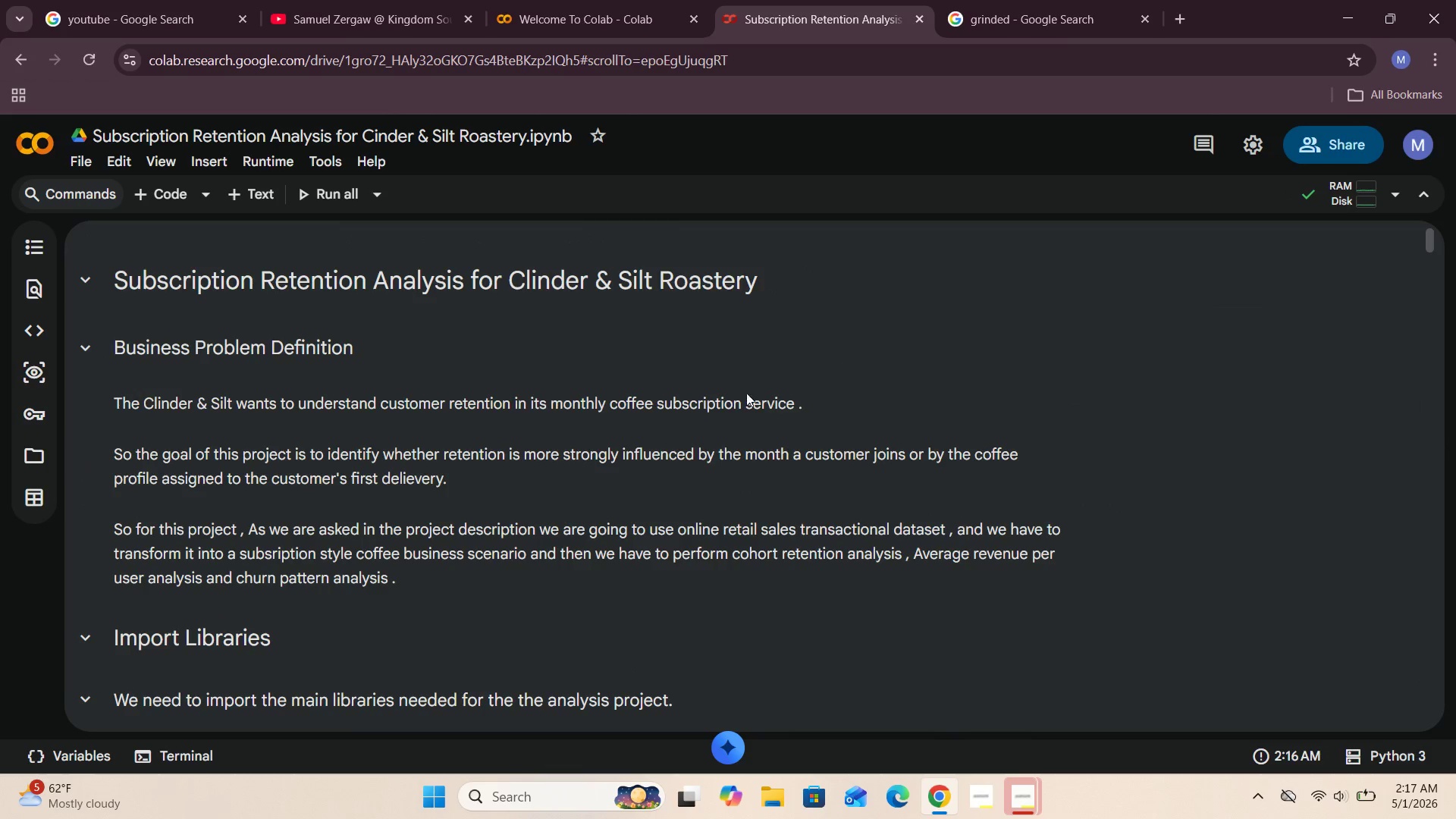 
scroll: coordinate [725, 398], scroll_direction: down, amount: 4.0
 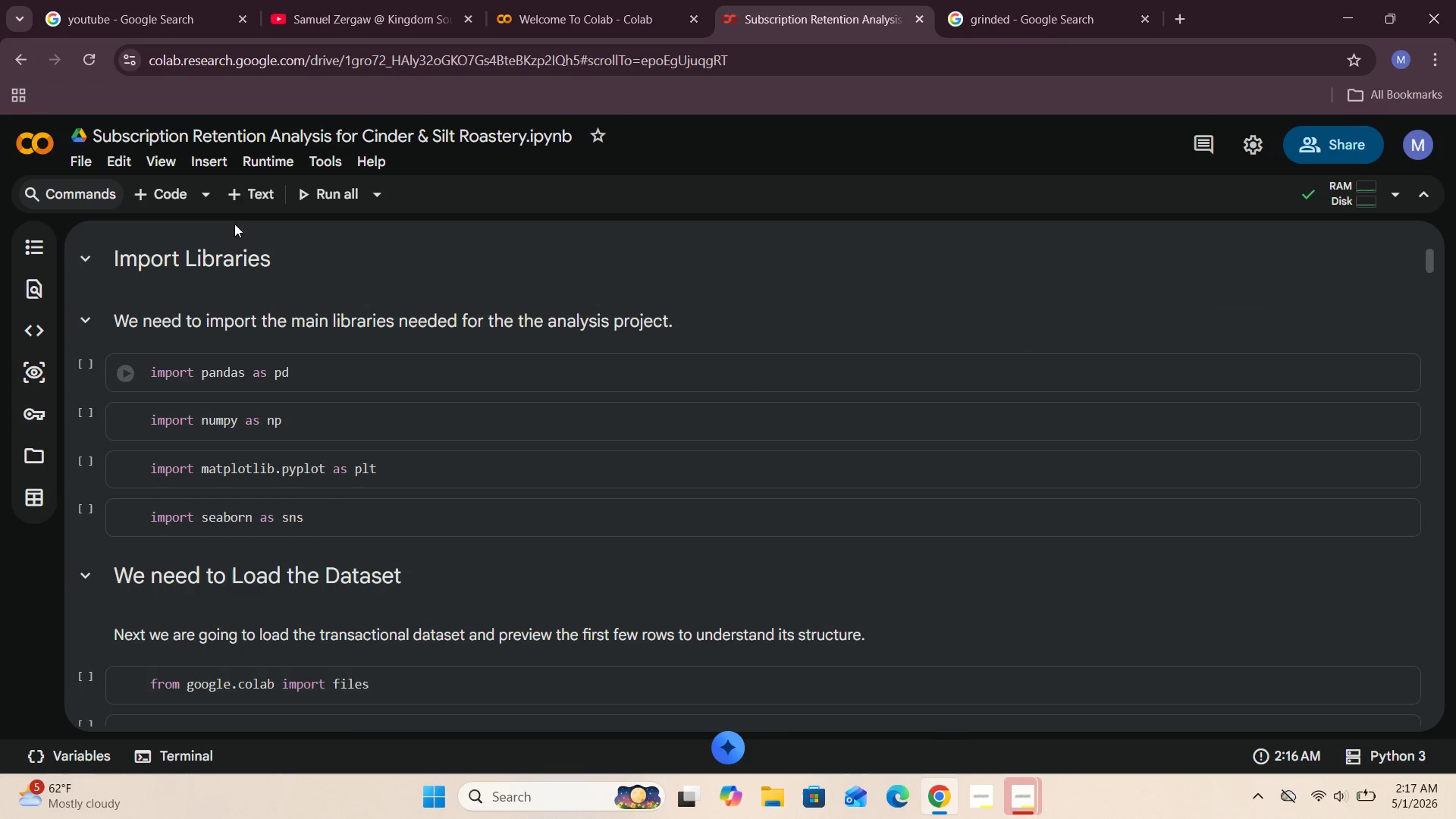 
left_click([259, 162])
 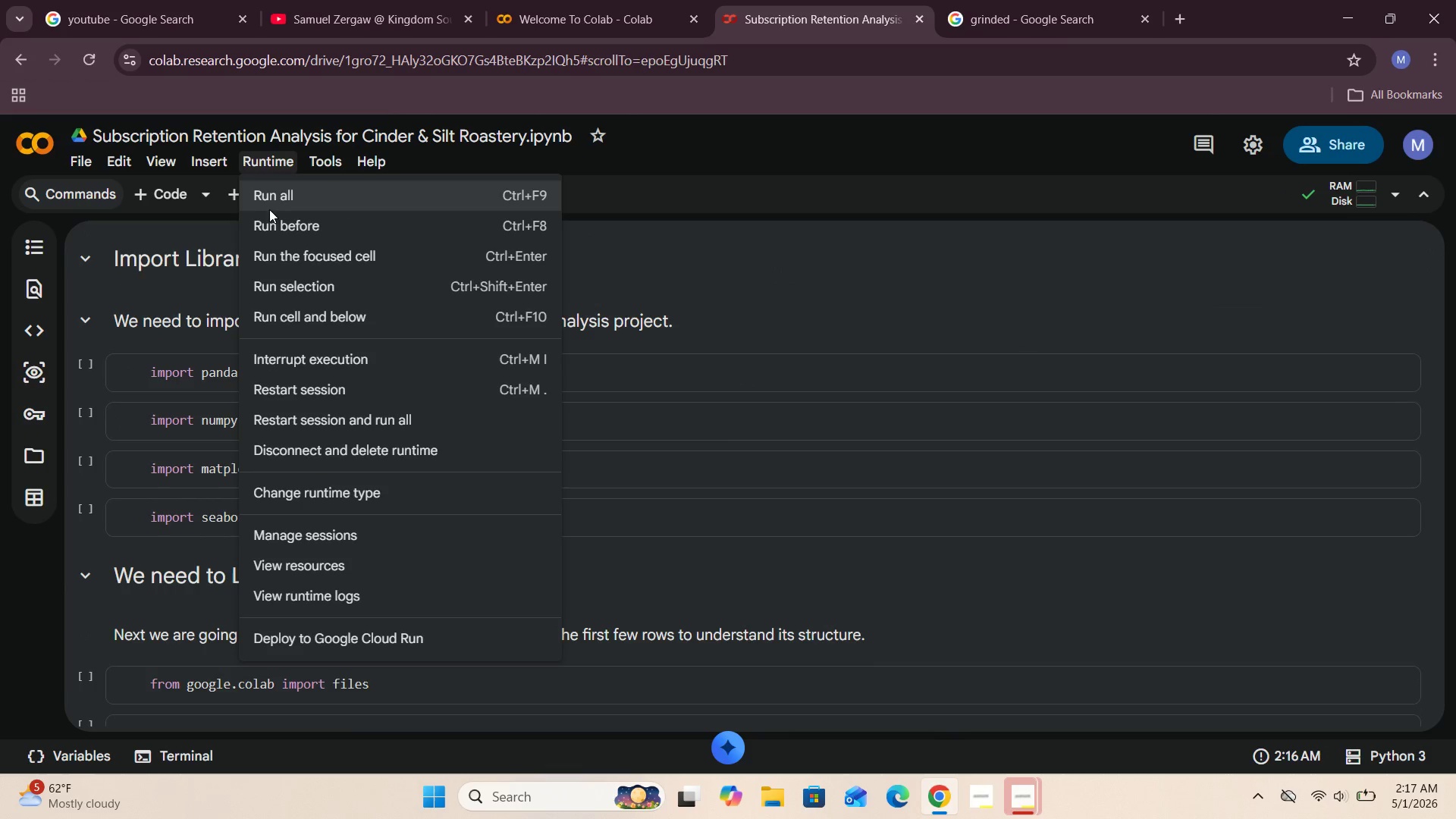 
left_click([273, 204])
 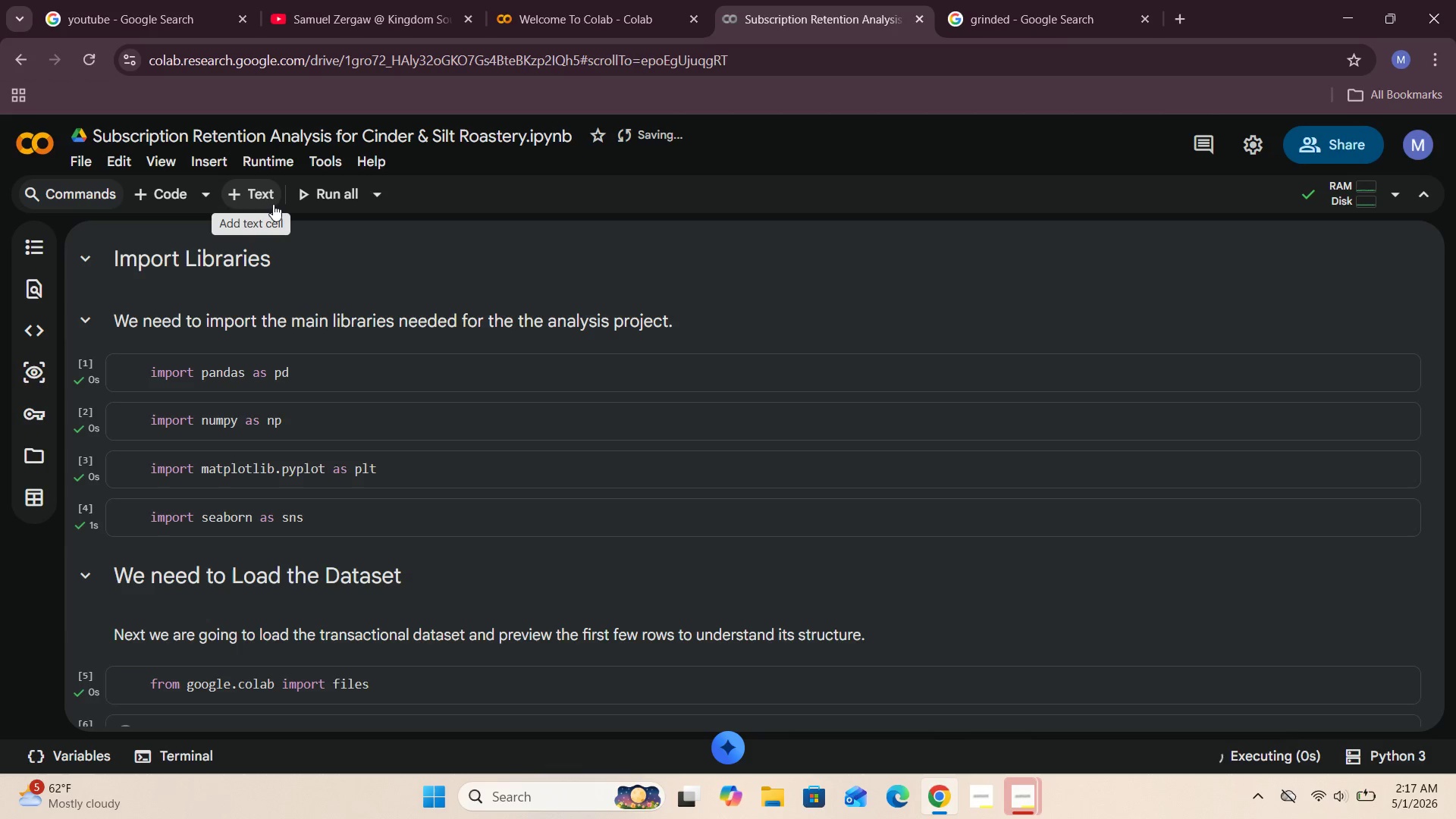 
scroll: coordinate [263, 389], scroll_direction: down, amount: 4.0
 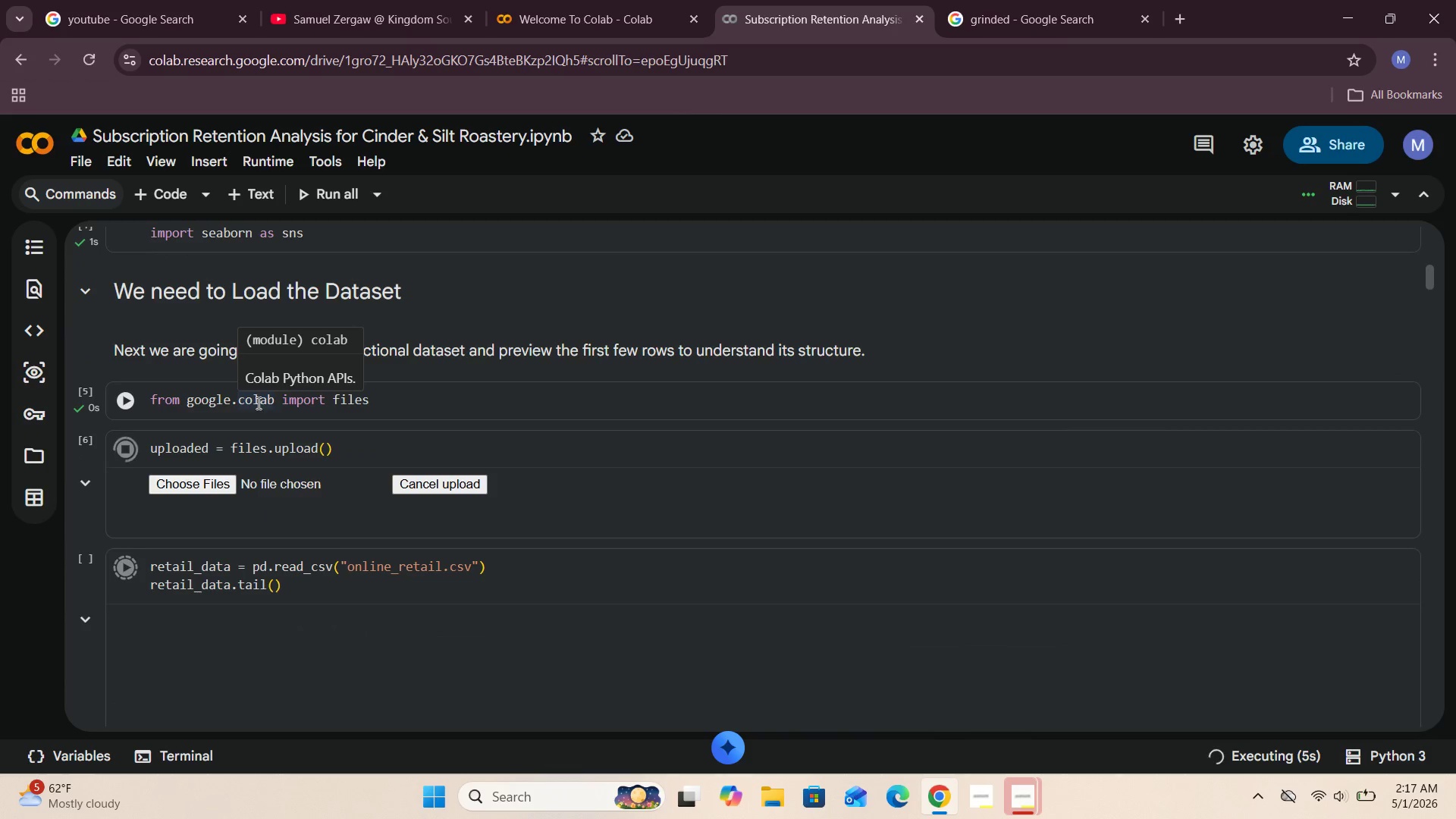 
wait(7.62)
 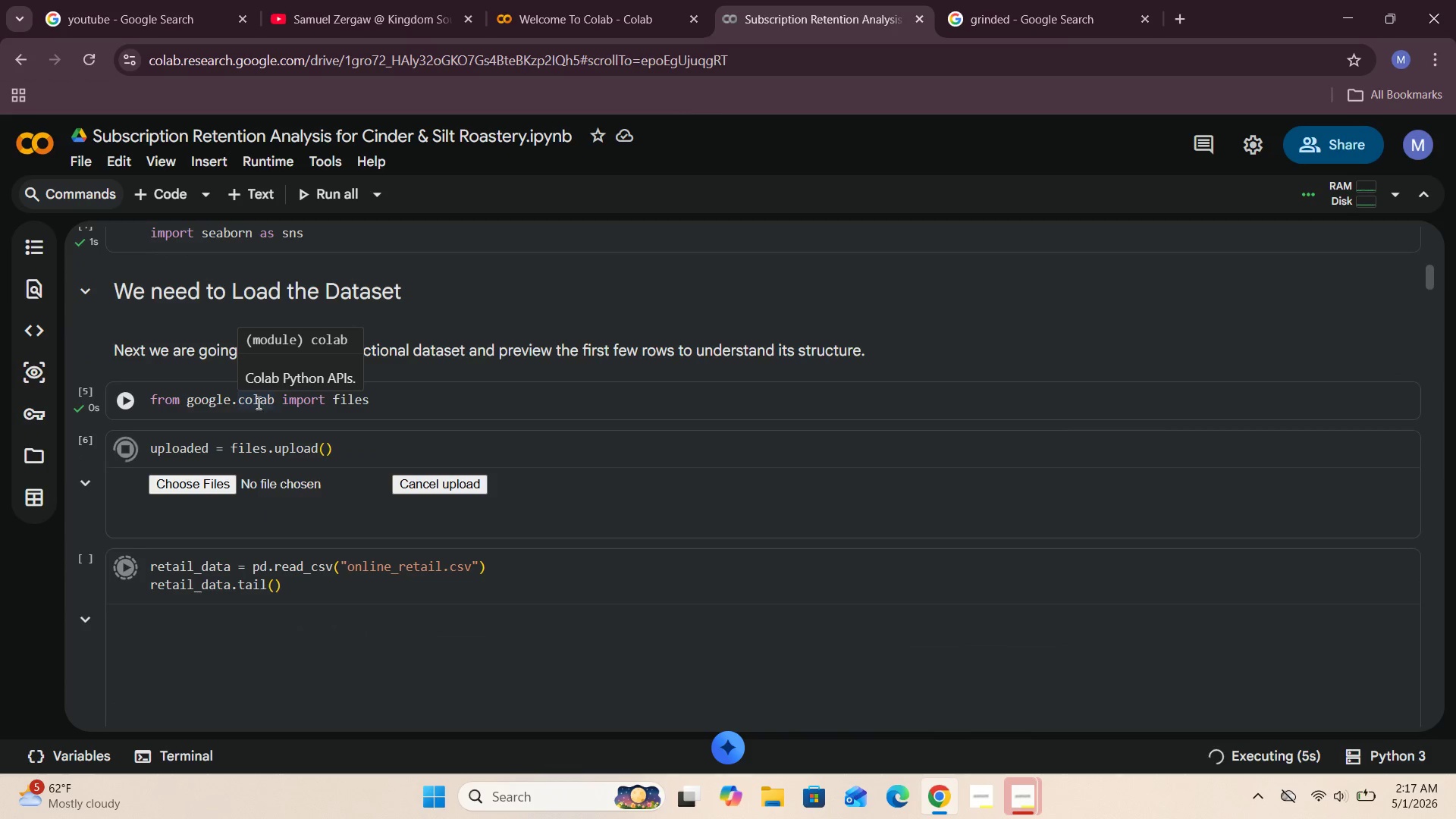 
left_click([165, 483])
 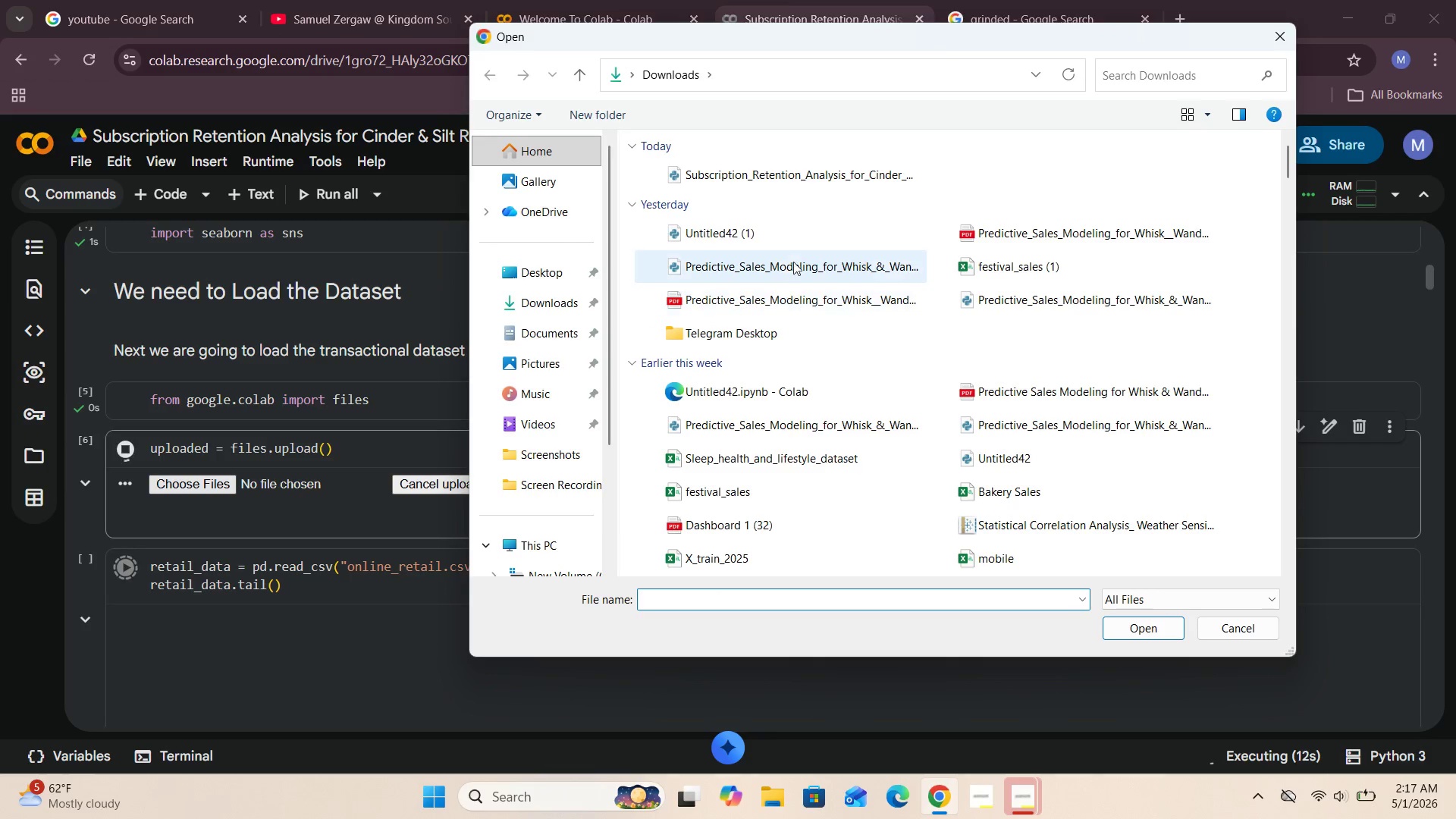 
scroll: coordinate [792, 284], scroll_direction: down, amount: 1.0
 